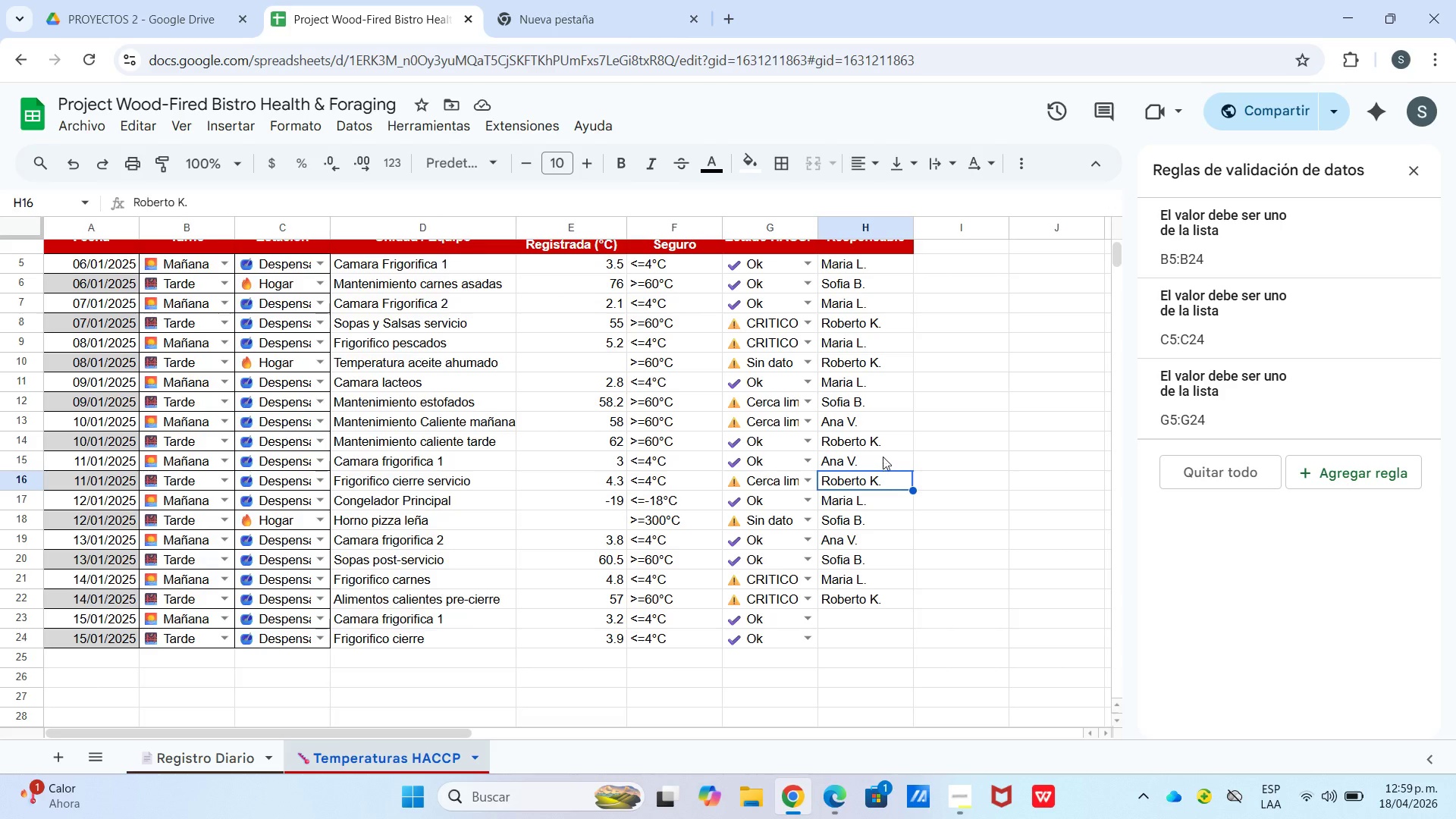 
wait(10.38)
 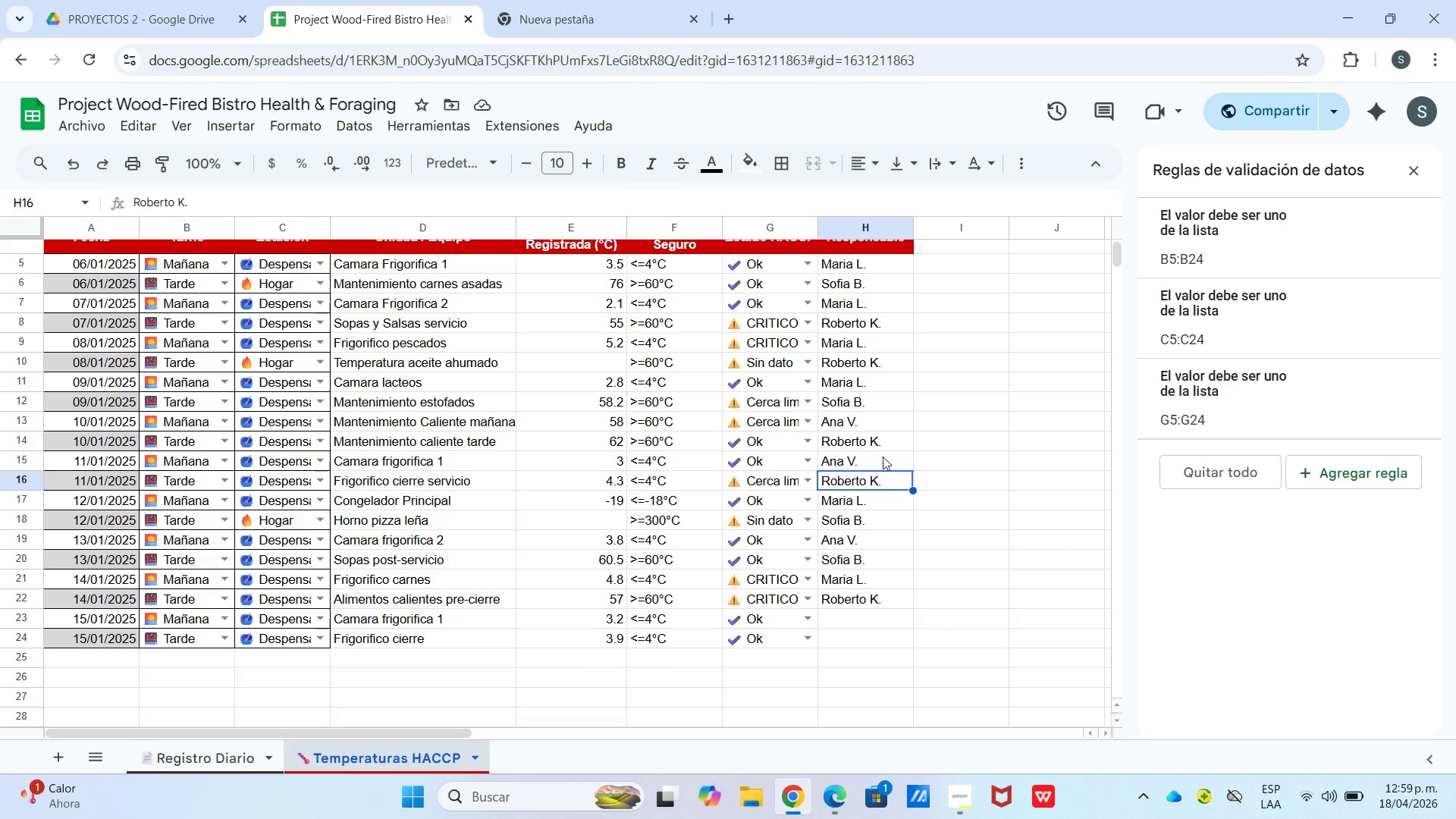 
left_click([84, 152])
 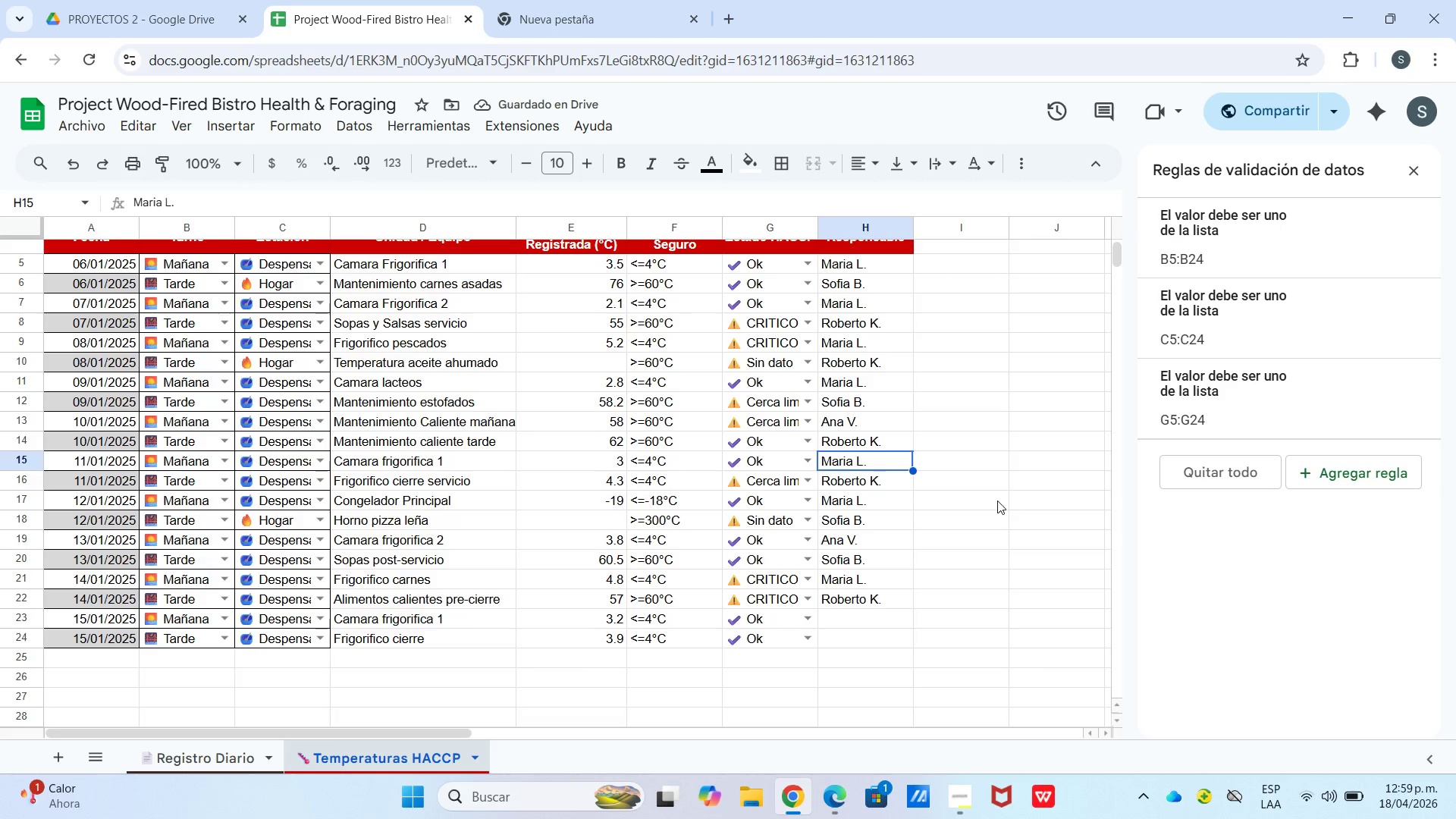 
left_click_drag(start_coordinate=[876, 454], to_coordinate=[868, 609])
 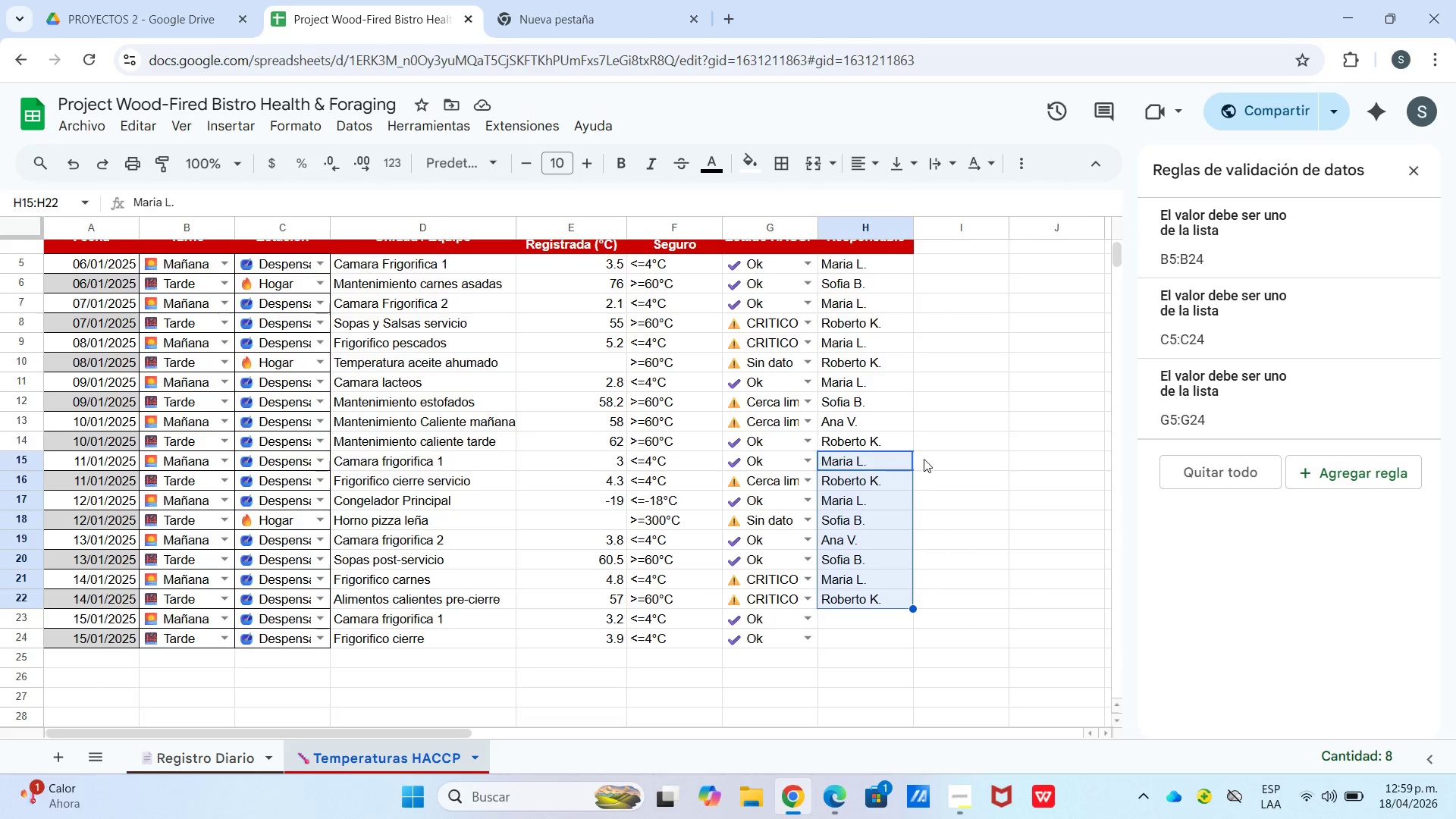 
left_click([970, 466])
 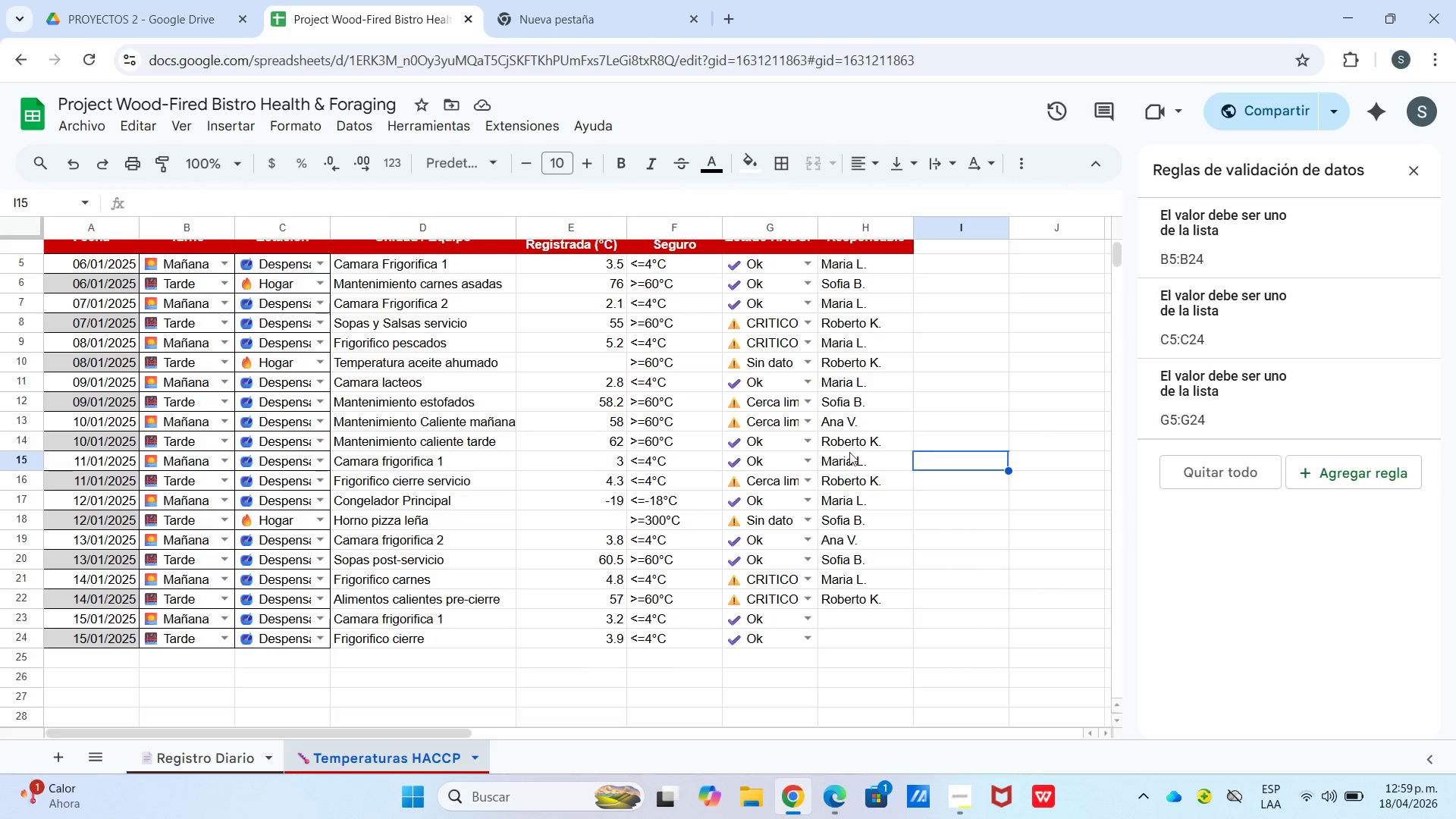 
left_click([851, 450])
 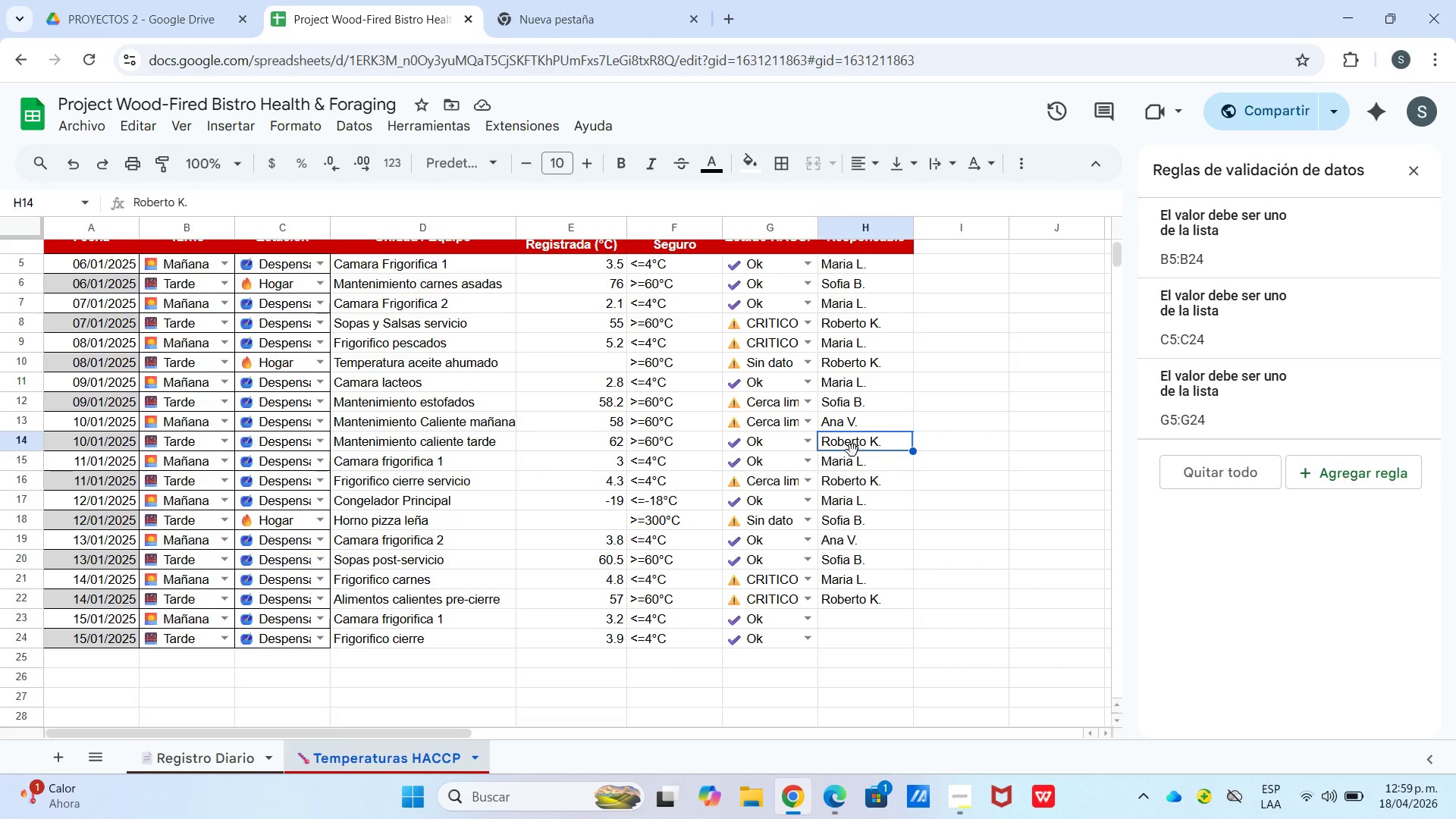 
wait(6.17)
 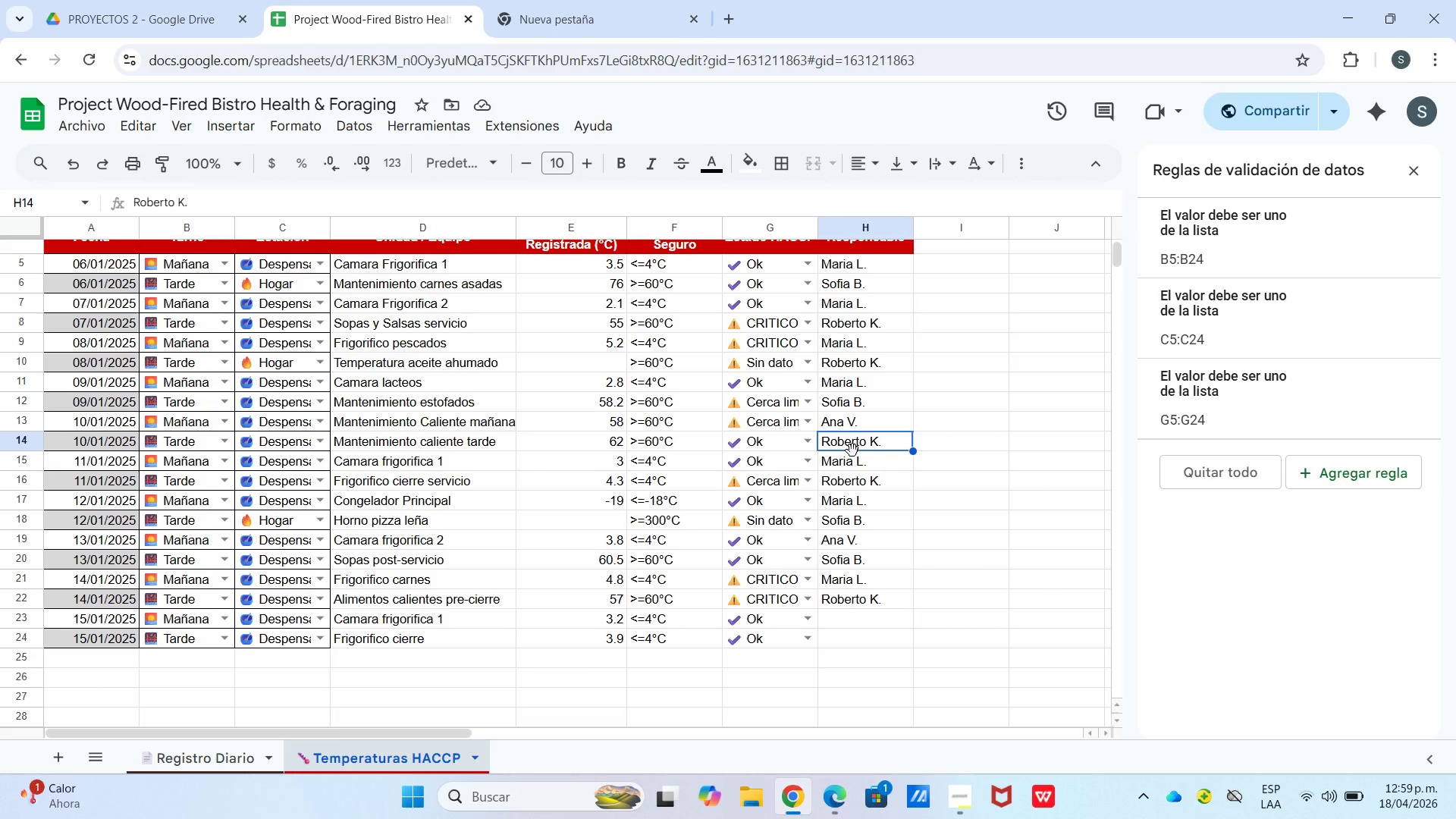 
left_click([862, 460])
 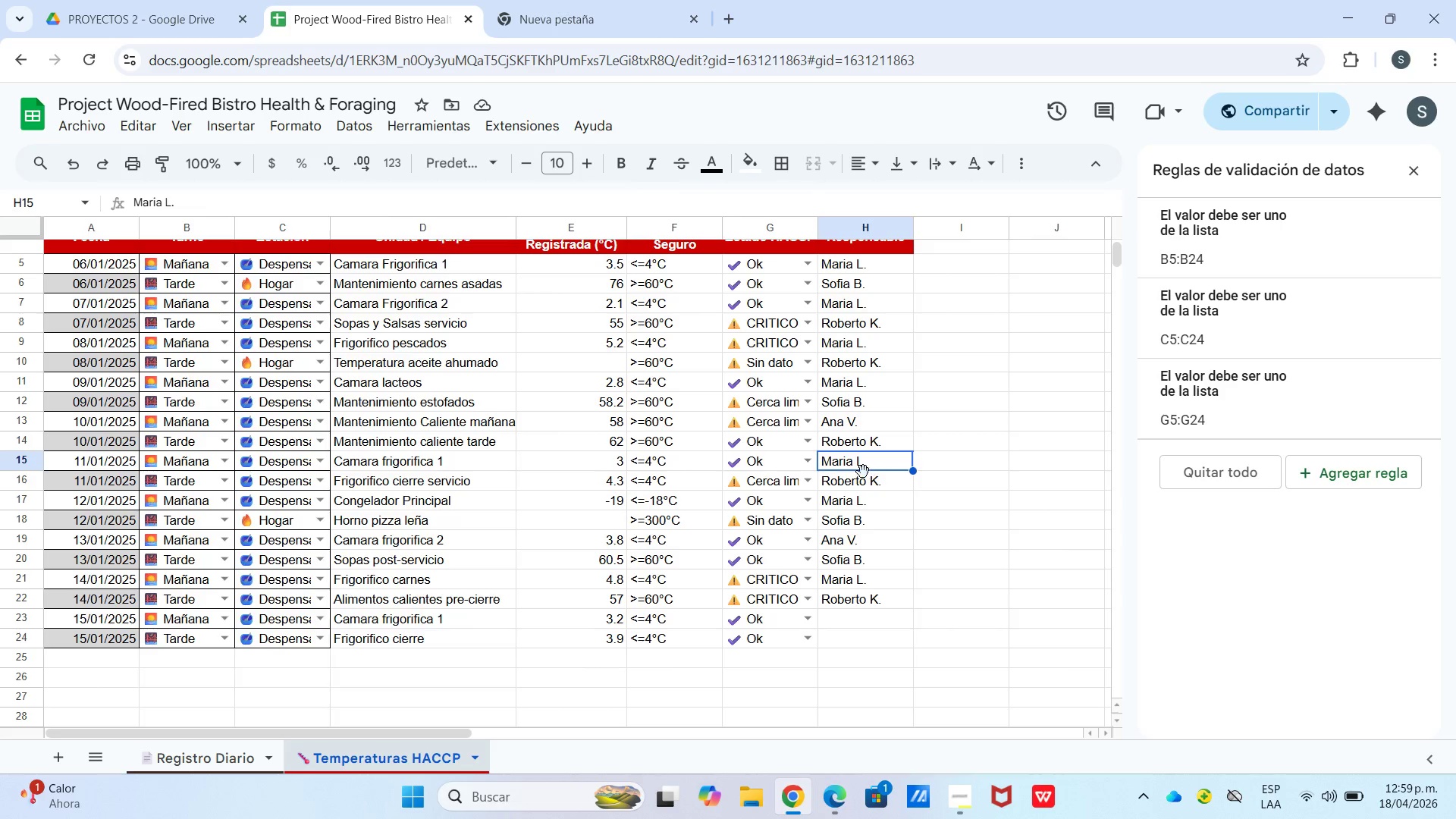 
left_click([863, 482])
 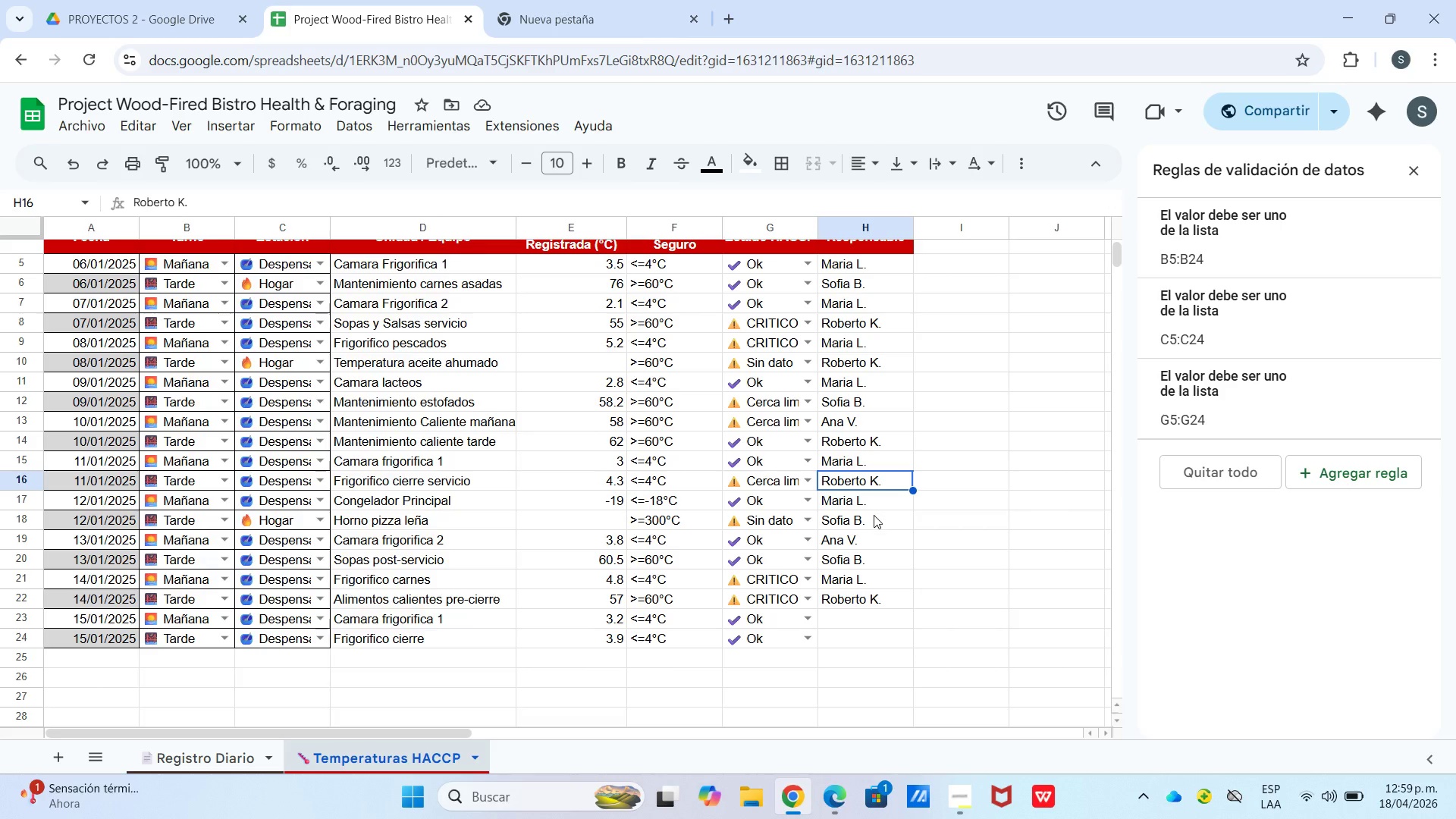 
wait(28.97)
 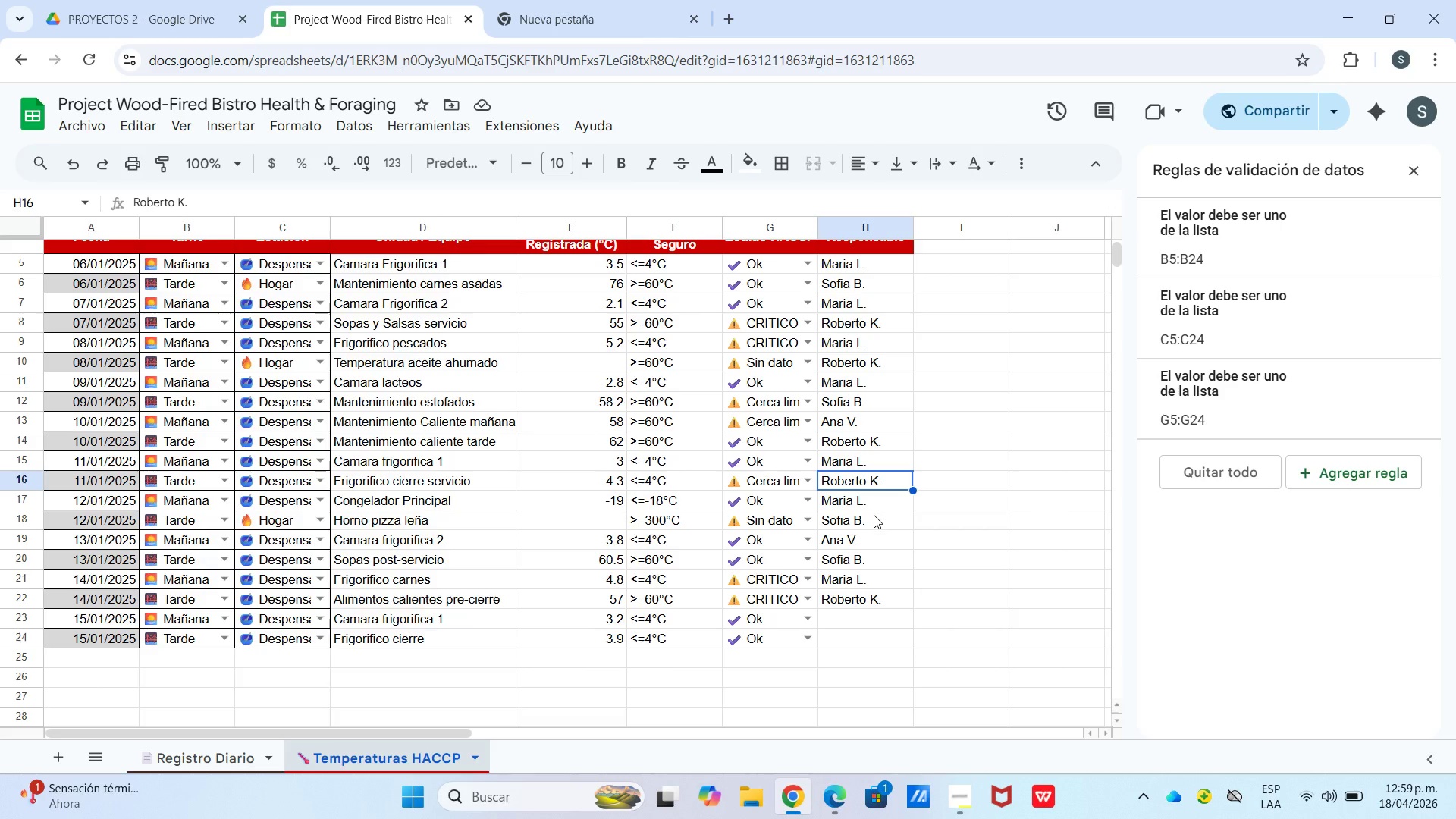 
left_click([880, 504])
 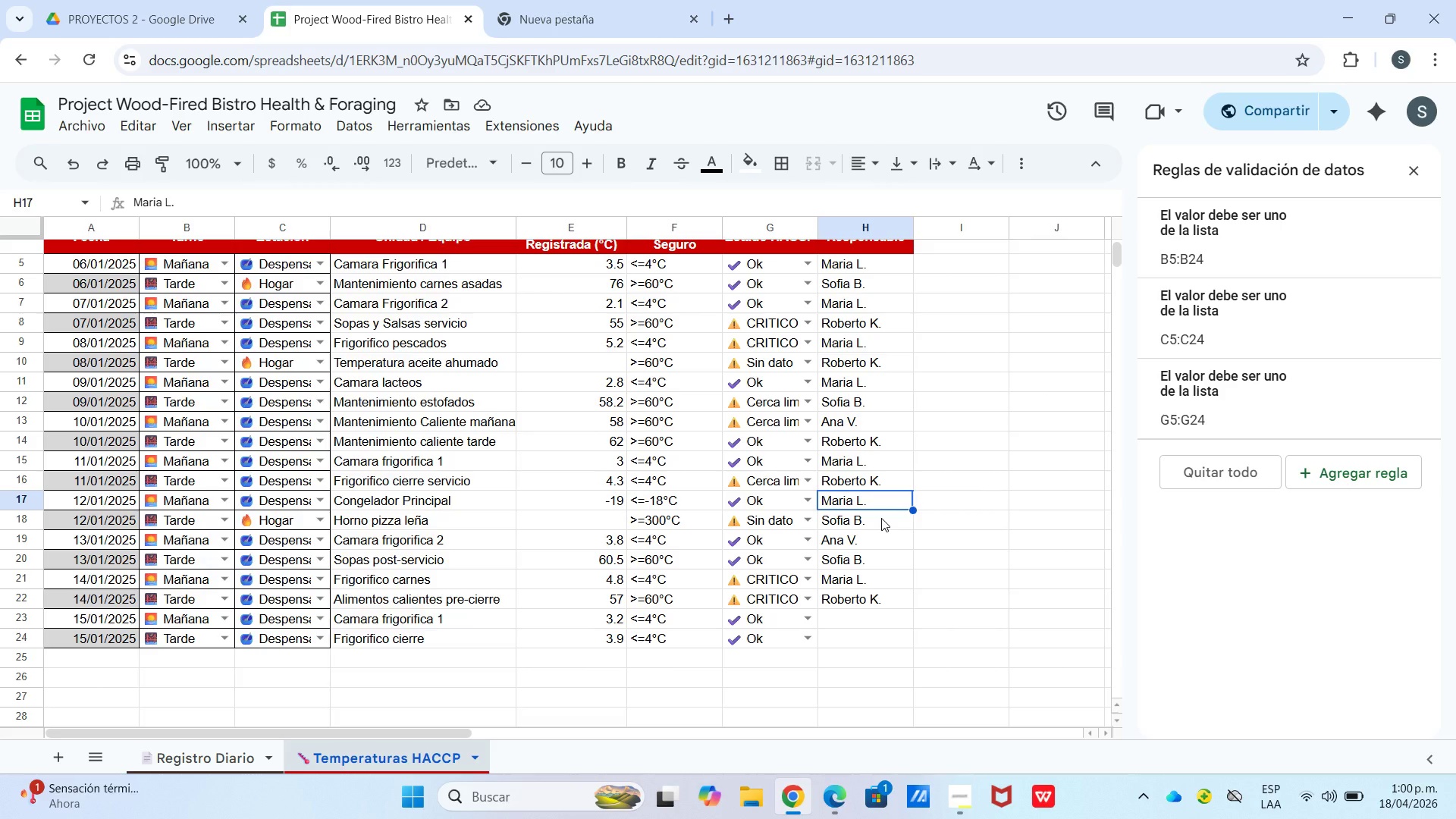 
left_click([881, 518])
 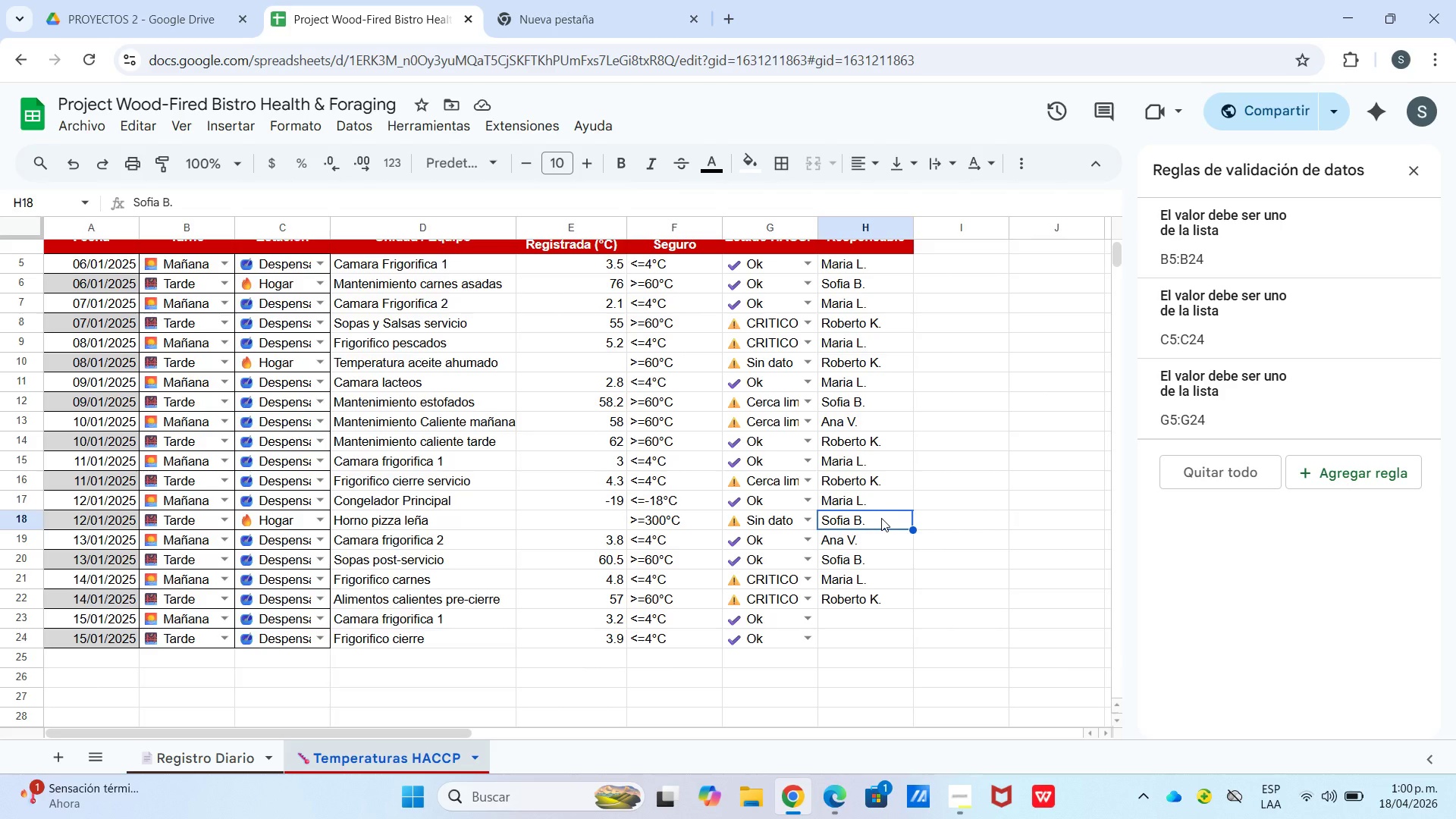 
wait(6.78)
 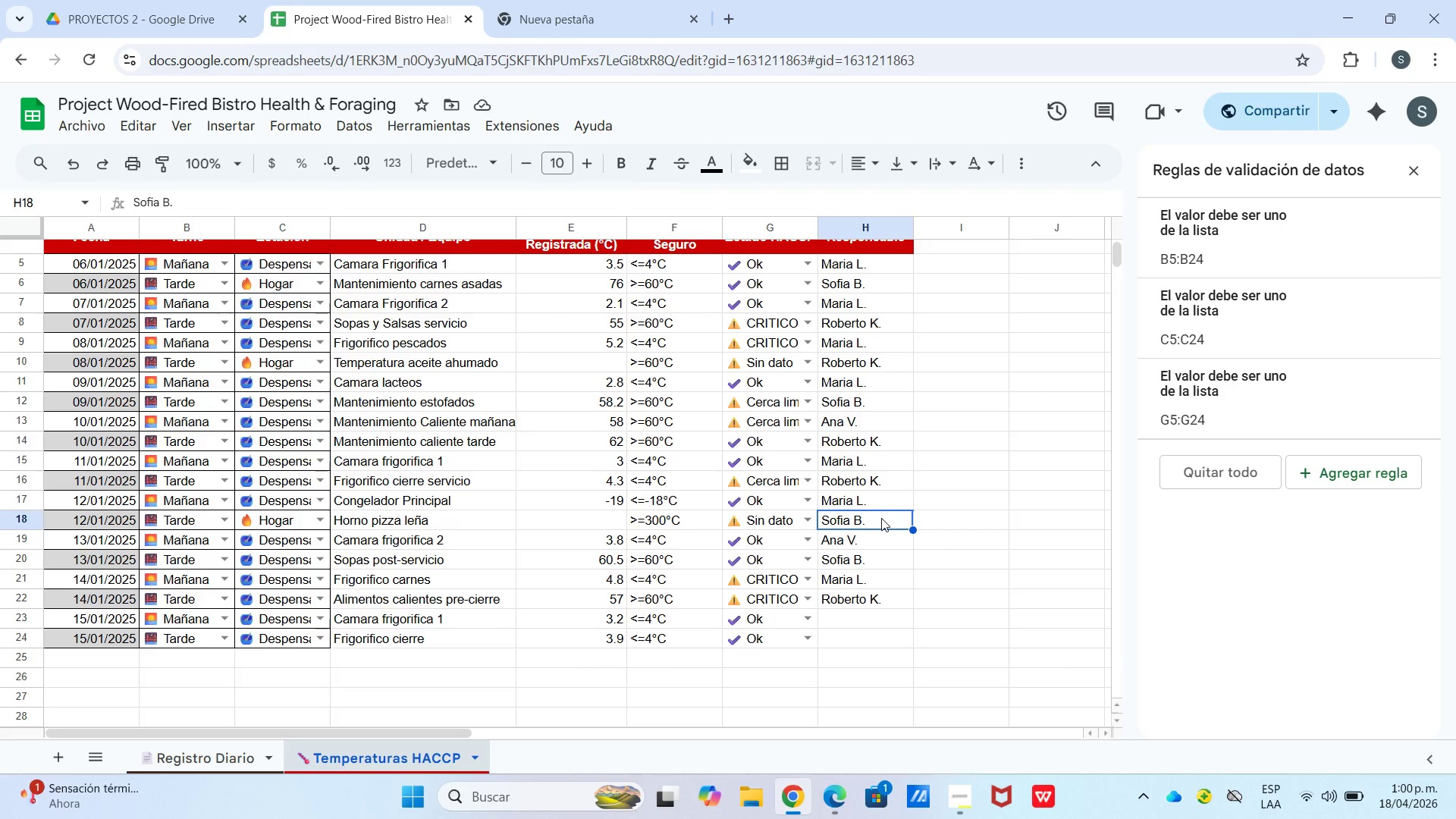 
left_click_drag(start_coordinate=[881, 518], to_coordinate=[883, 605])
 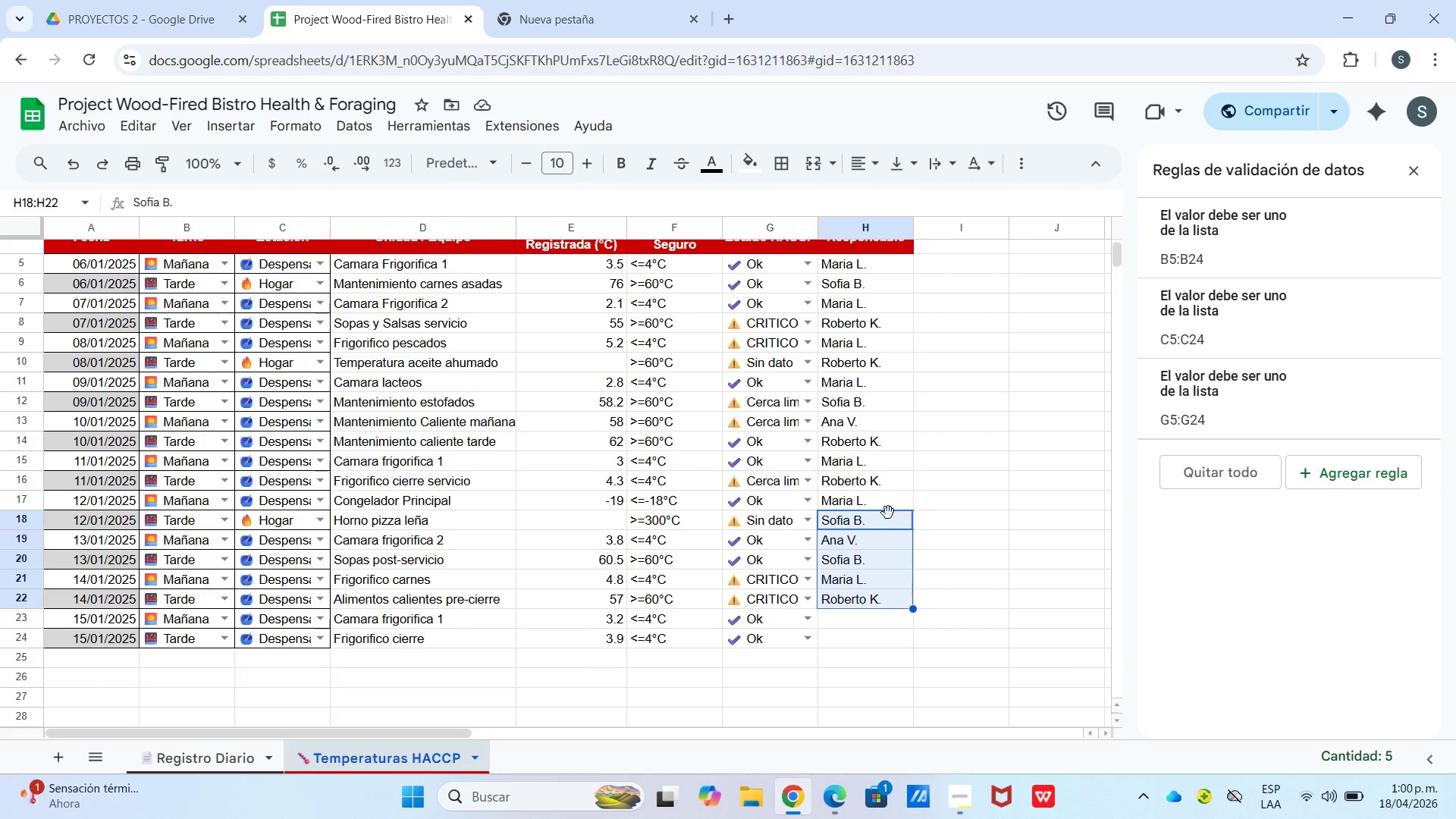 
left_click_drag(start_coordinate=[888, 510], to_coordinate=[887, 569])
 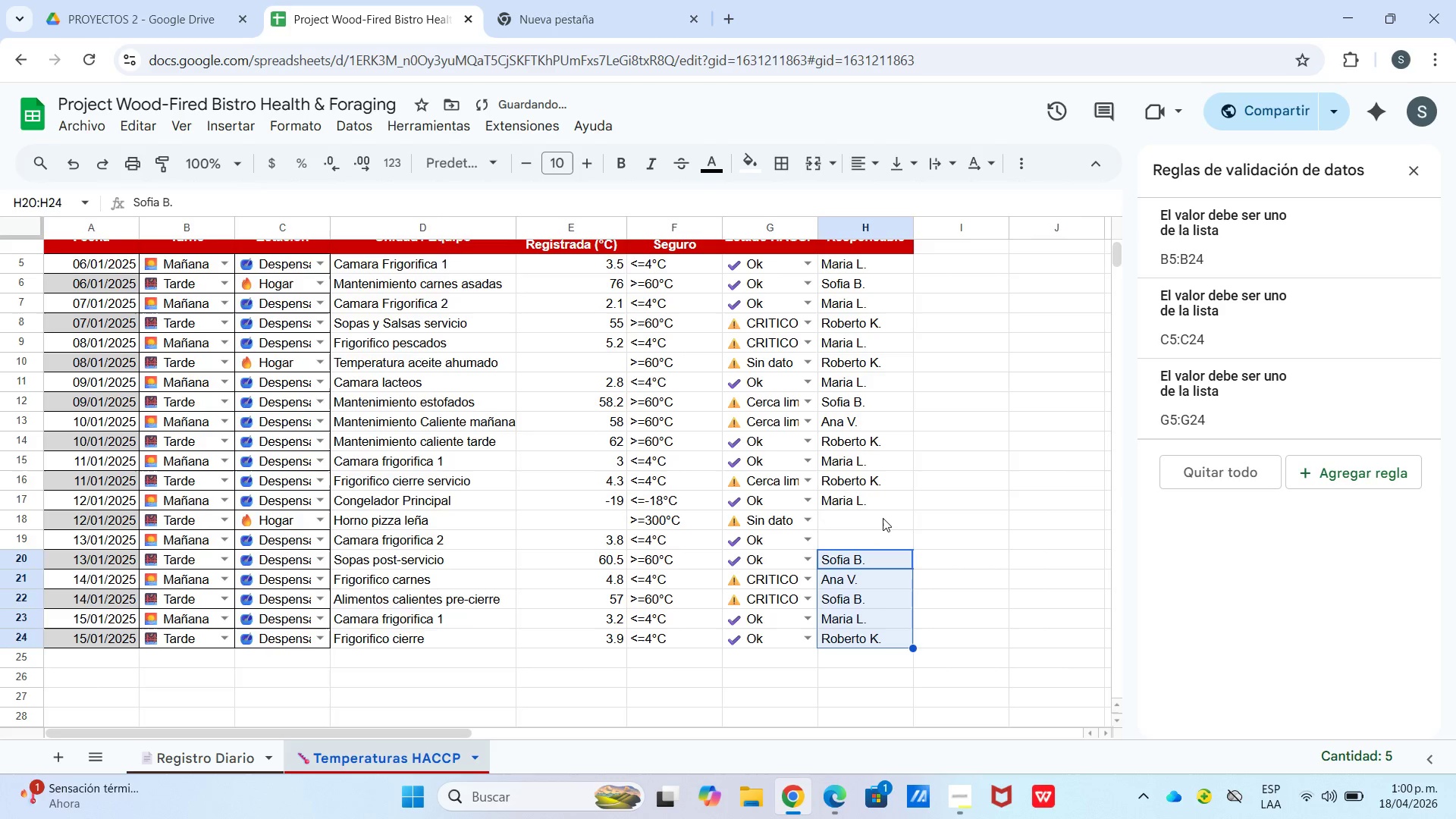 
left_click([883, 518])
 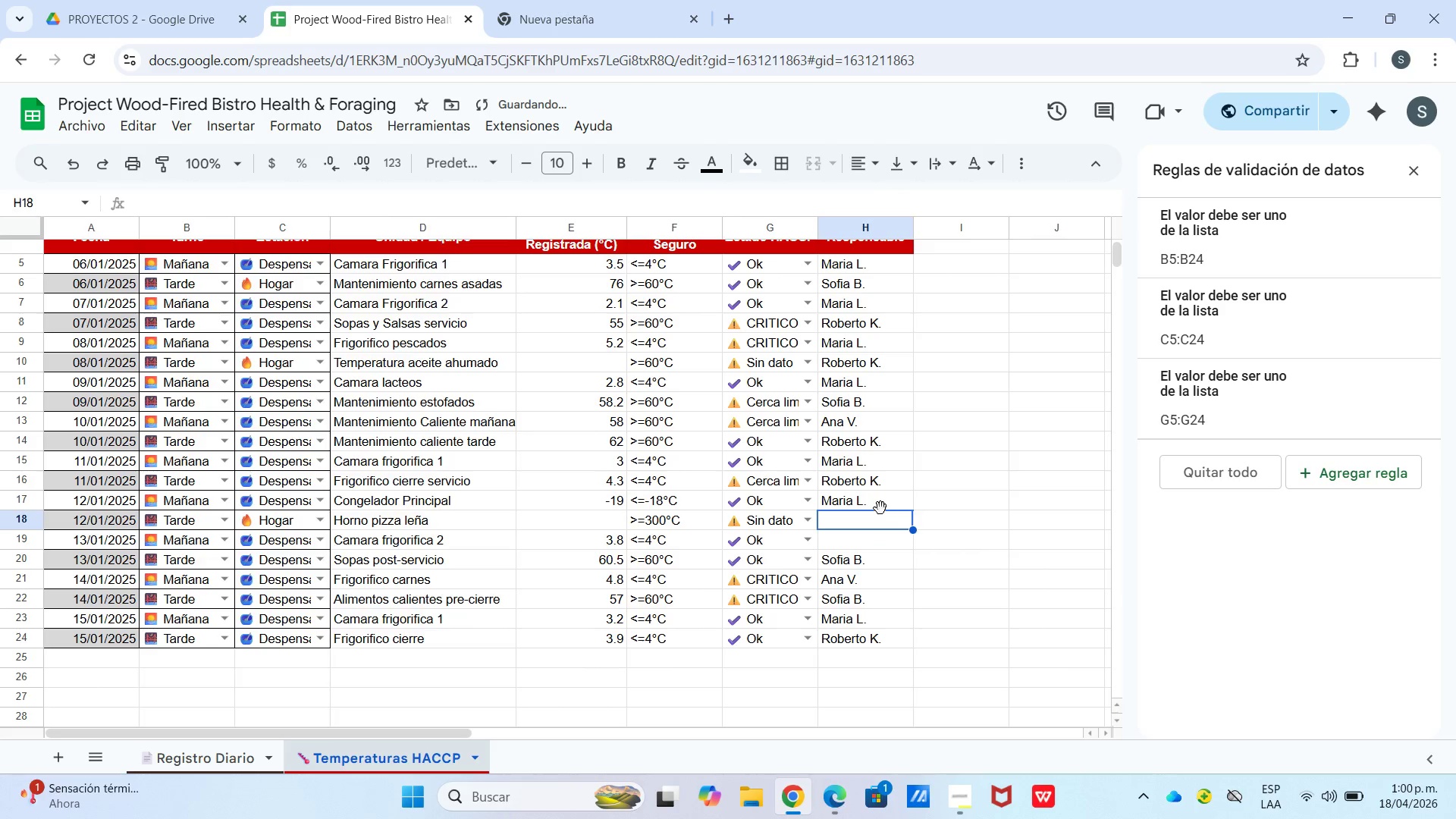 
left_click([880, 504])
 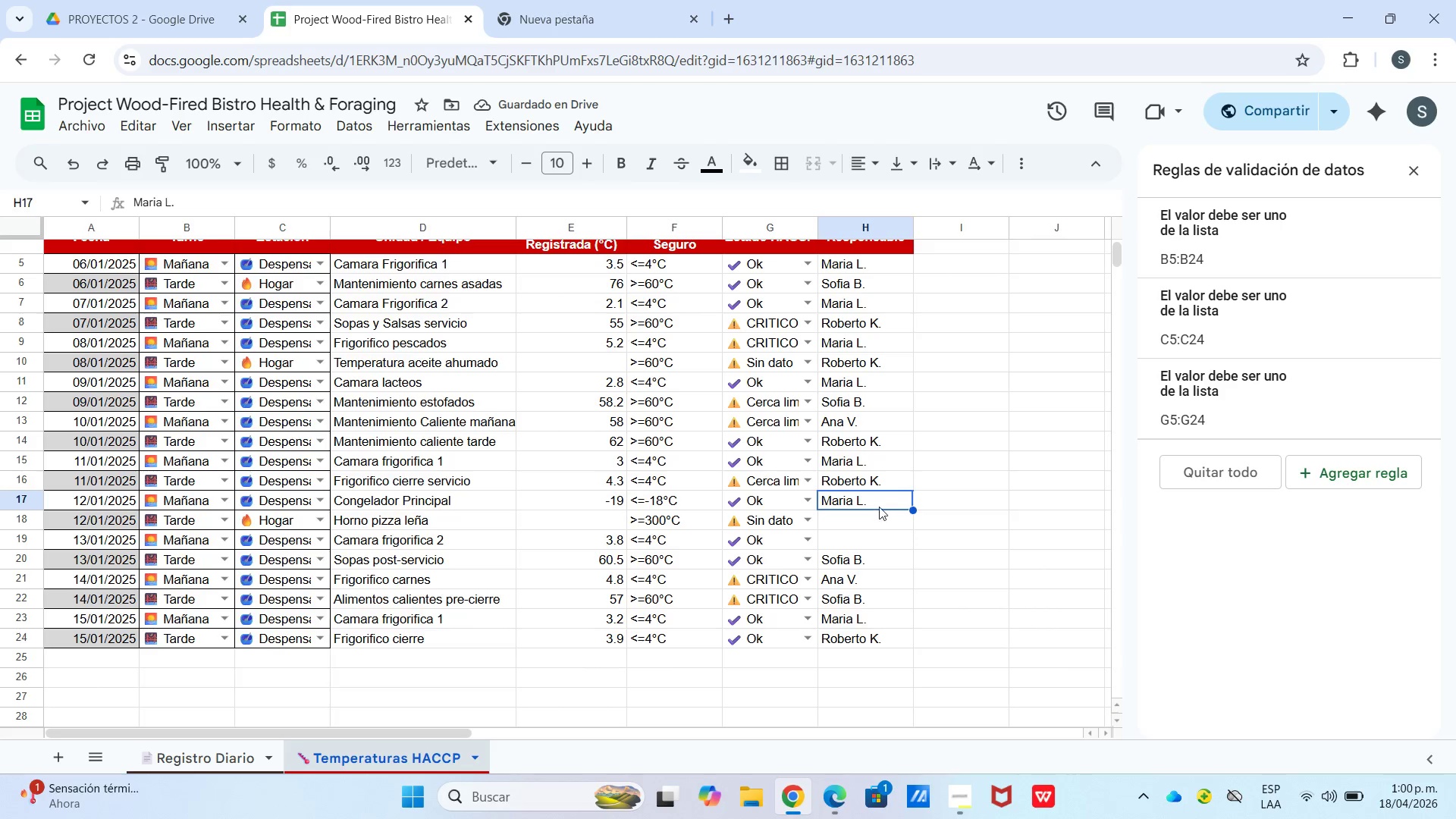 
left_click_drag(start_coordinate=[879, 490], to_coordinate=[881, 535])
 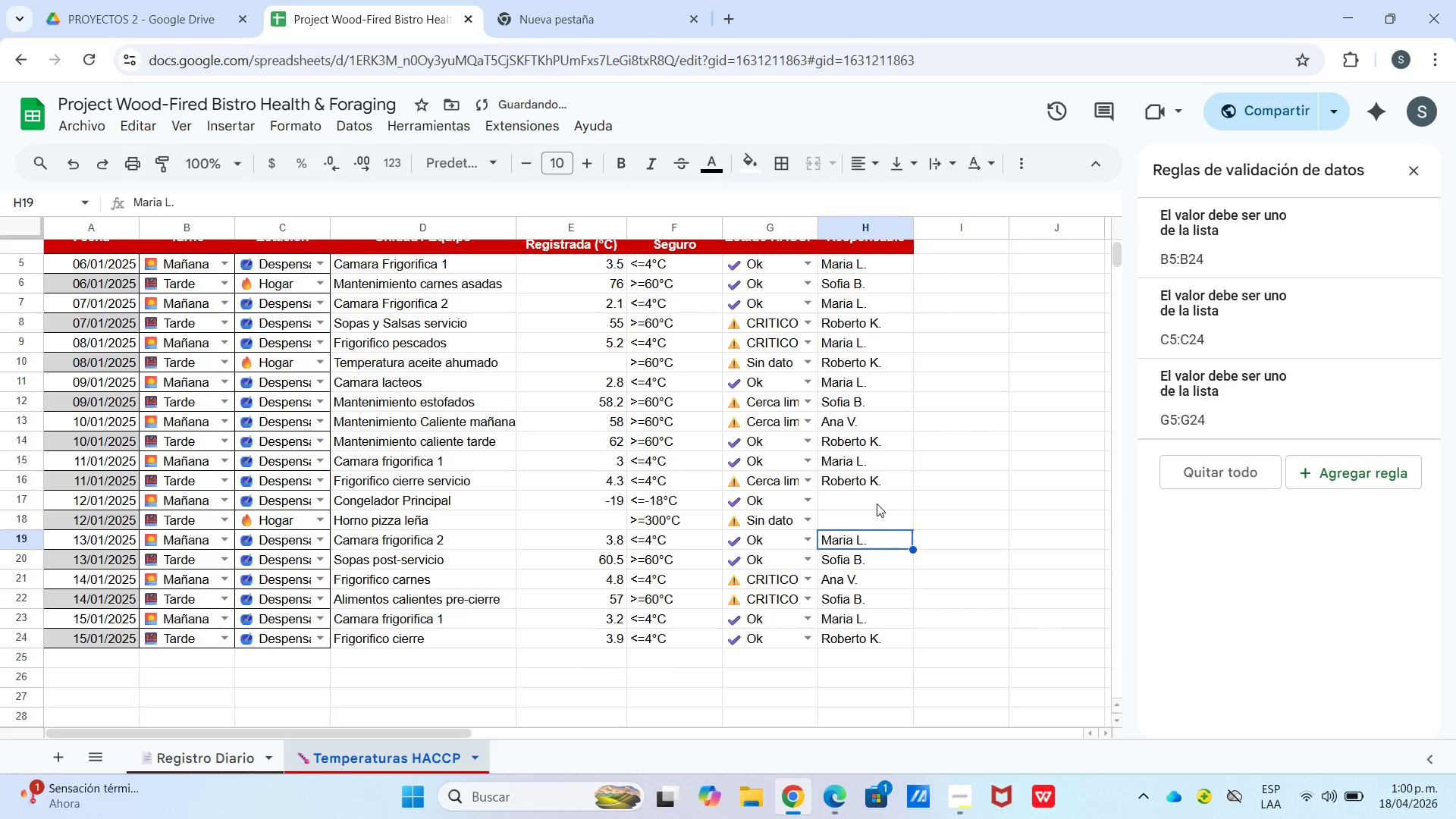 
left_click([877, 500])
 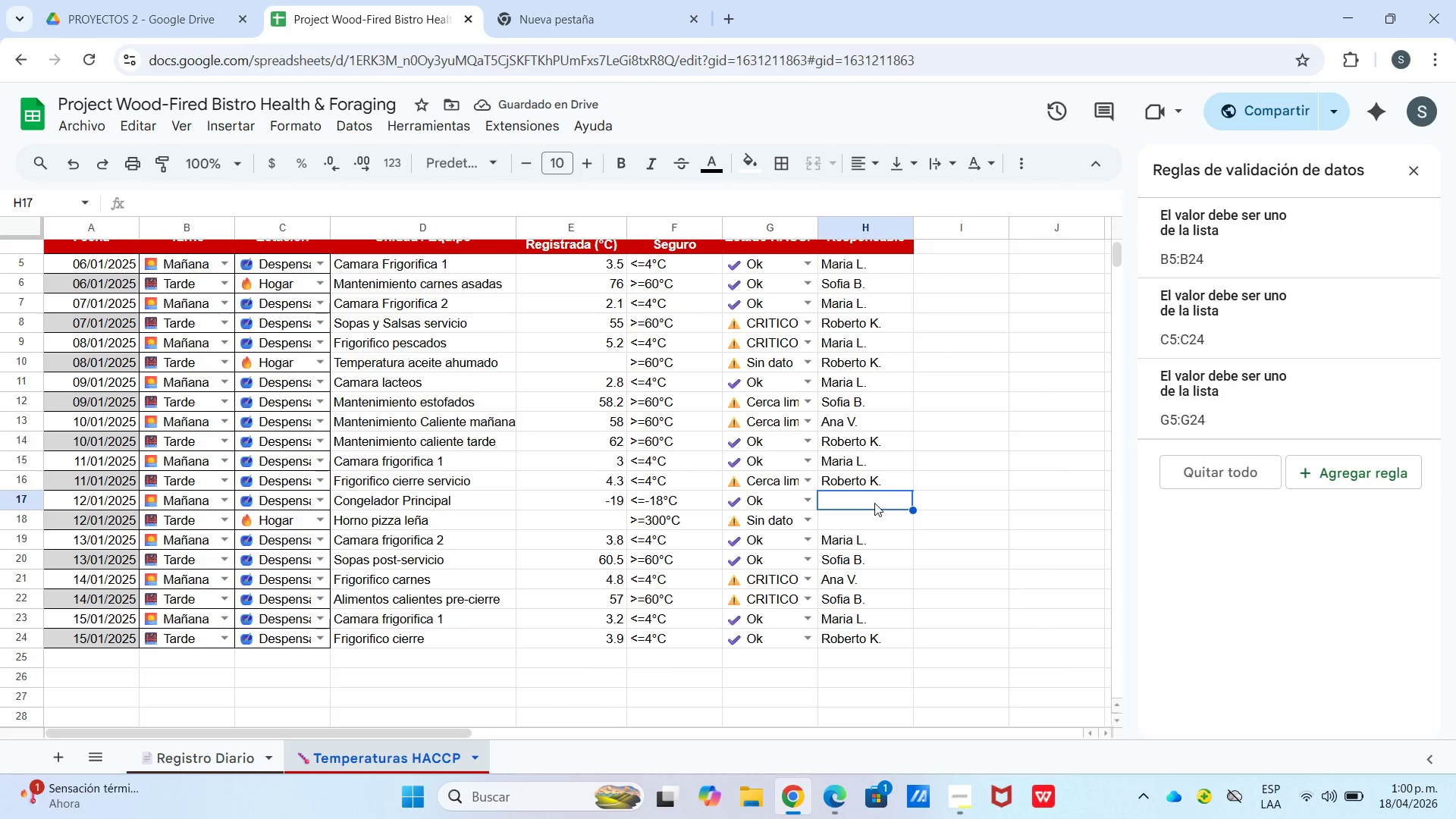 
type(an)
 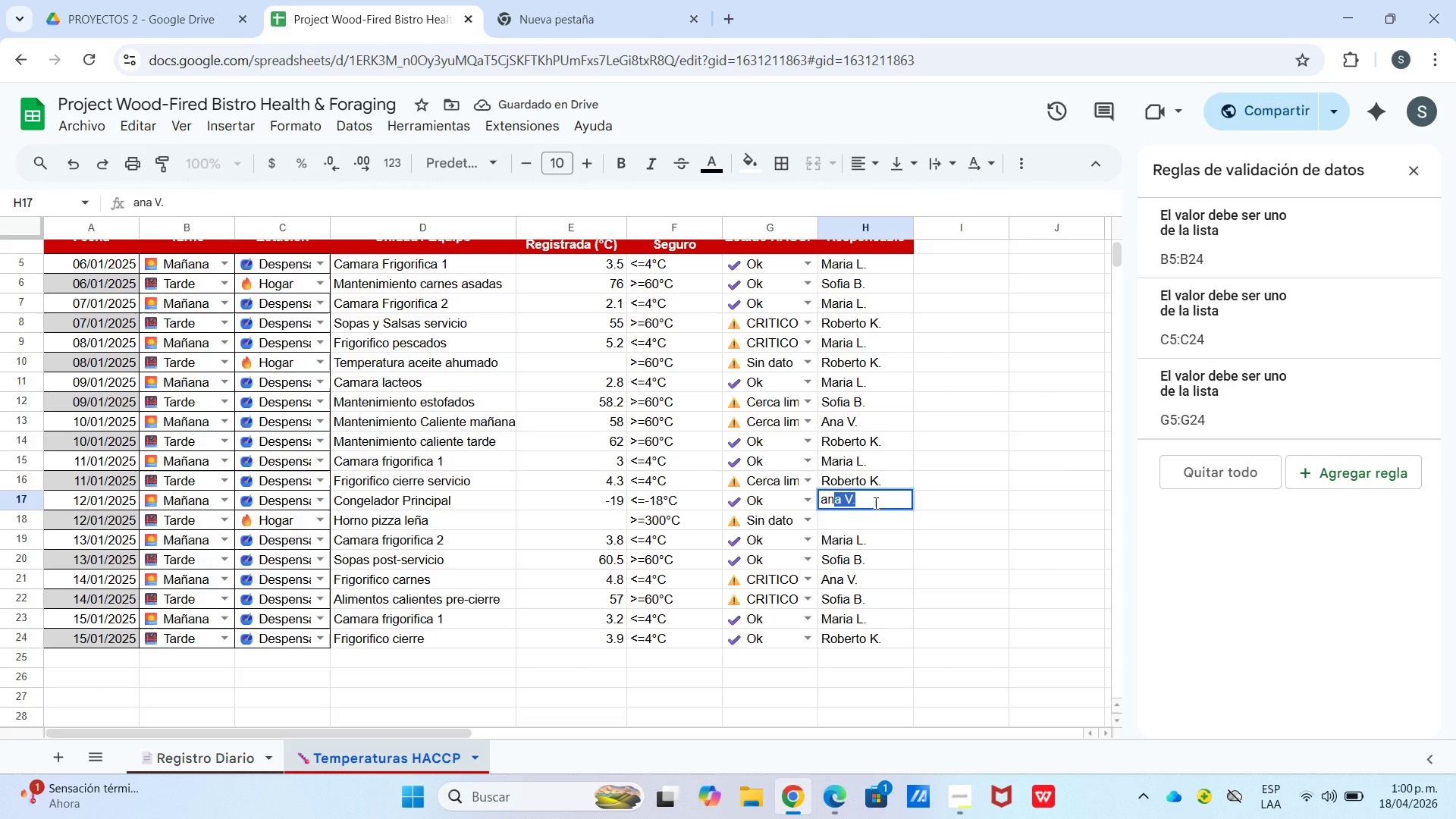 
key(Enter)
 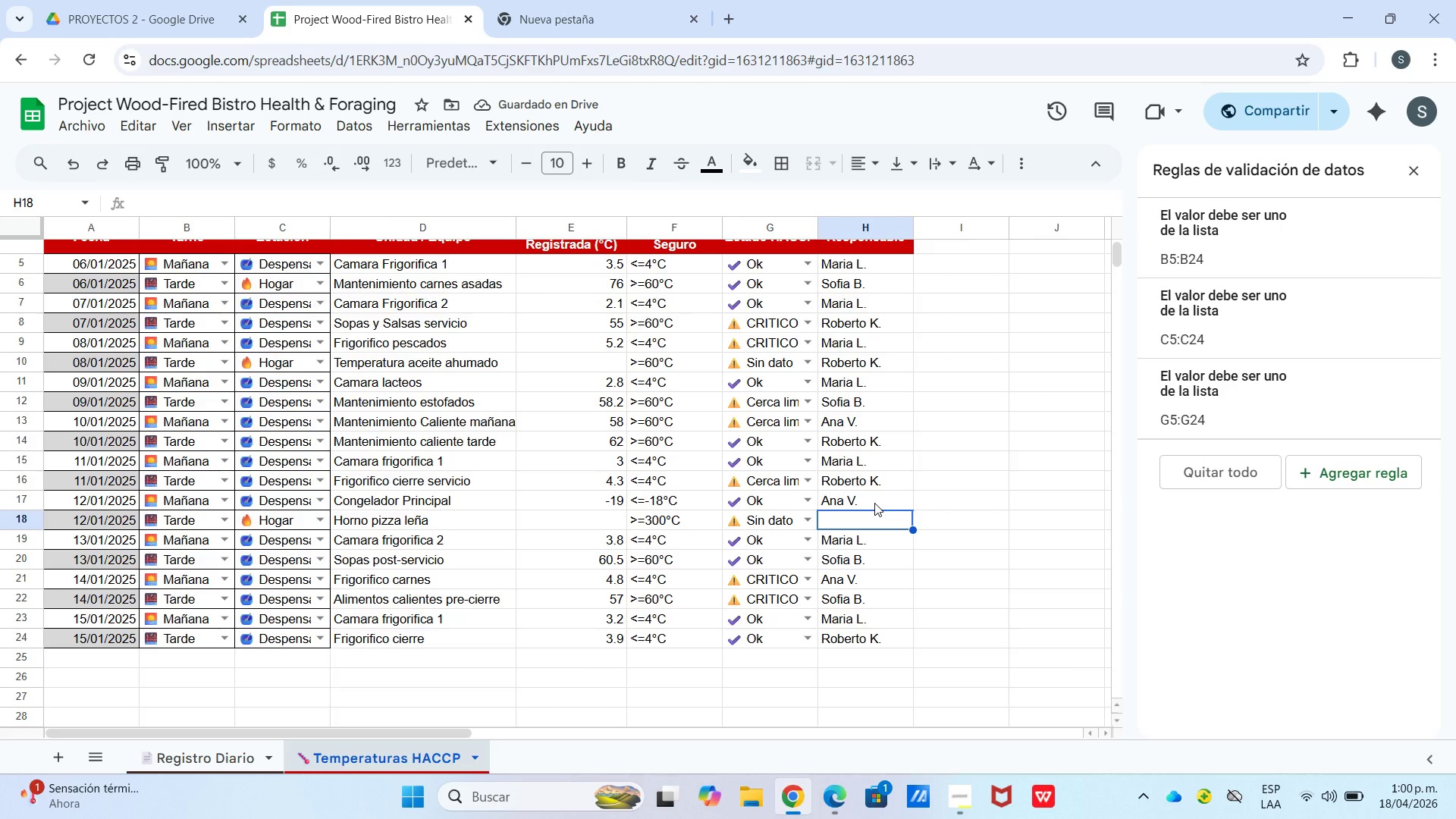 
type(ro)
 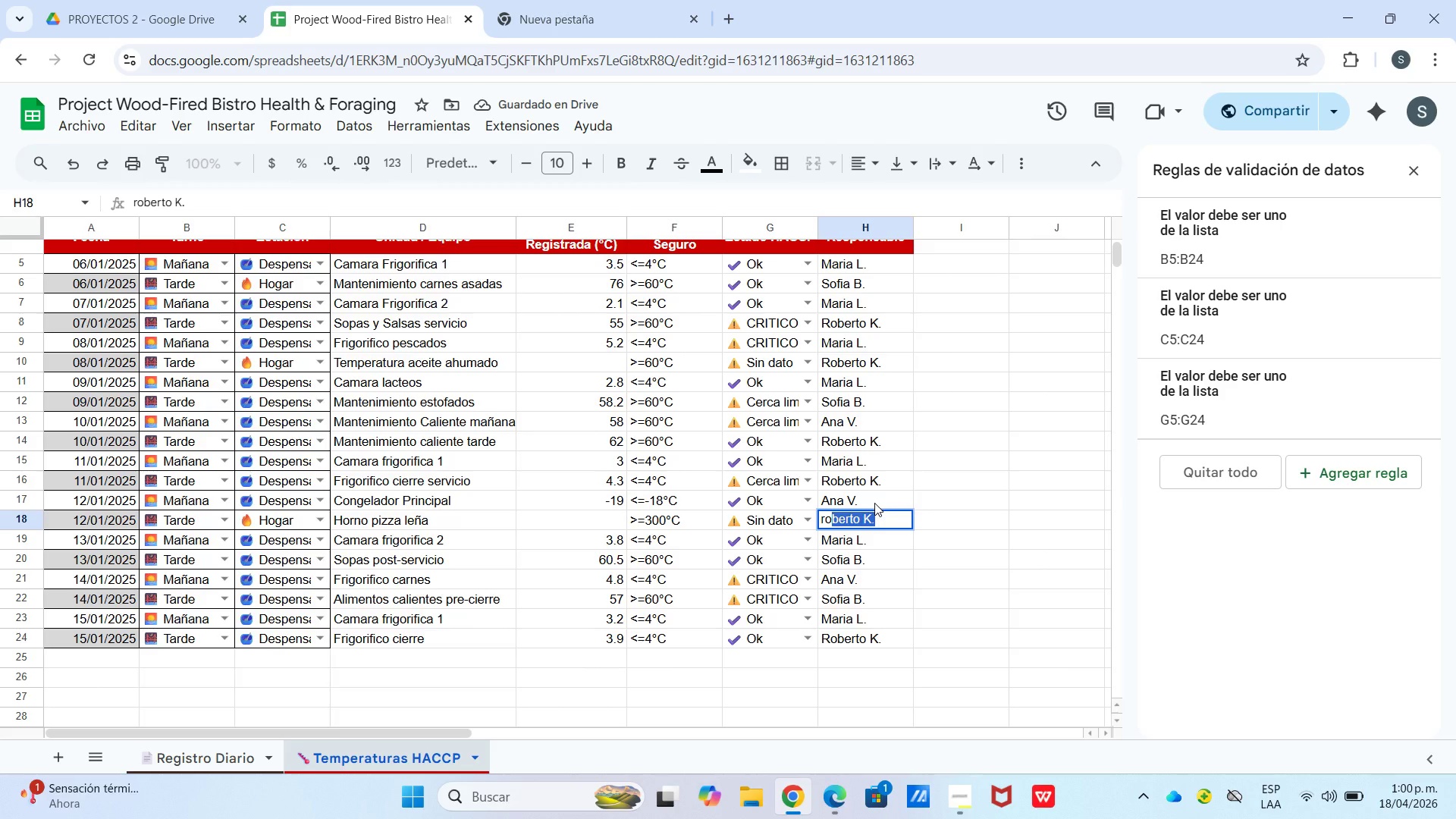 
key(Enter)
 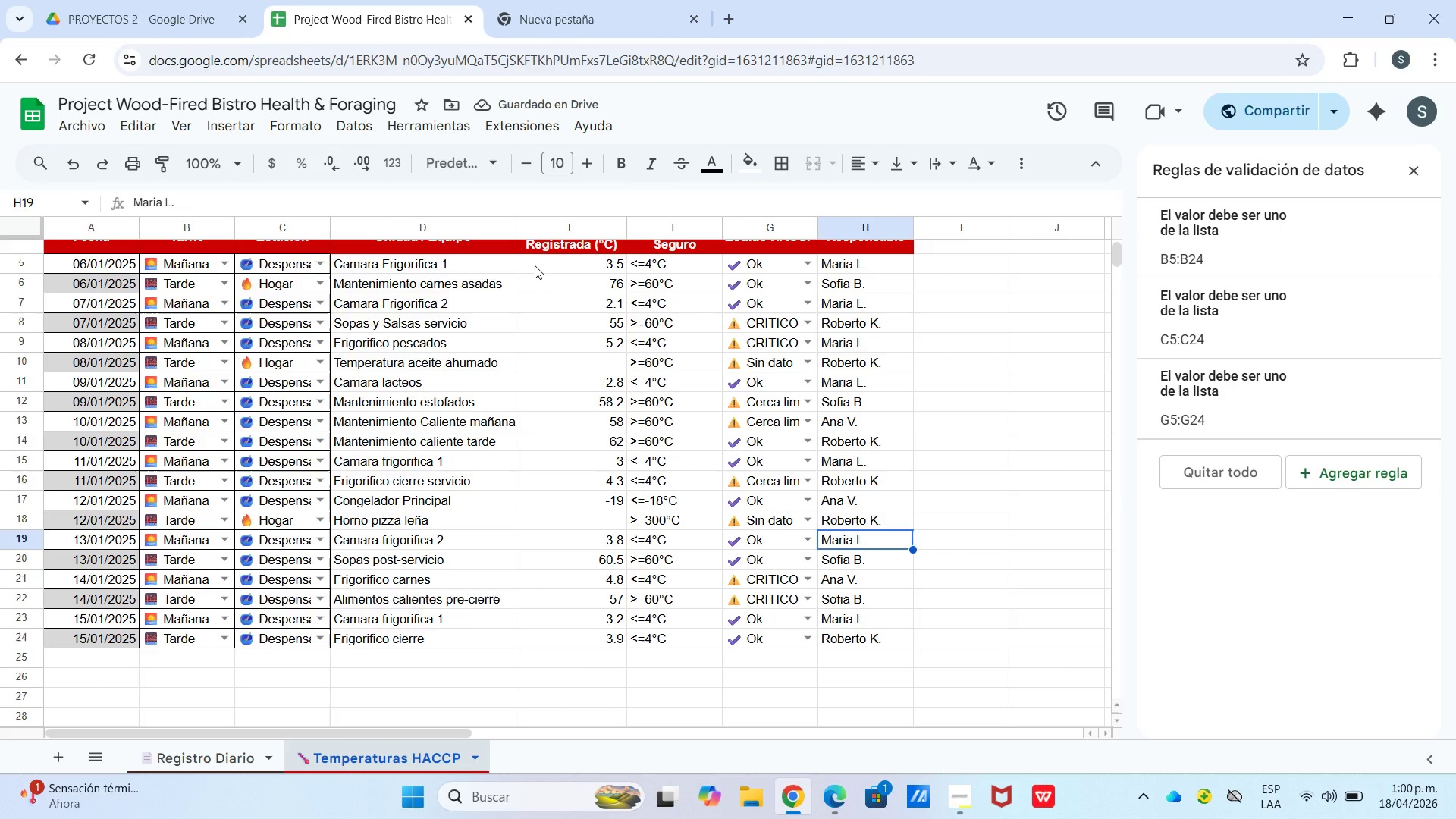 
wait(6.11)
 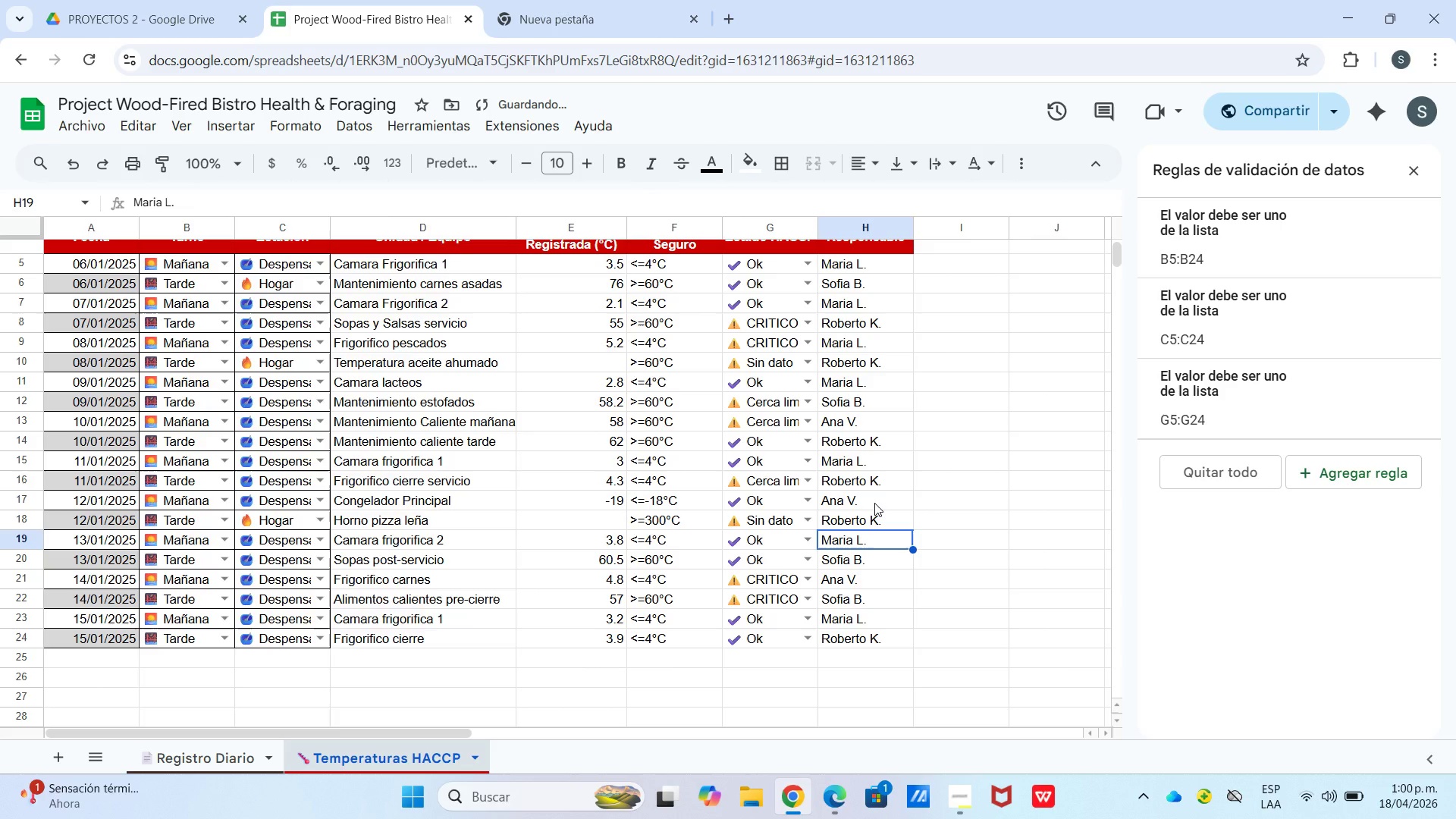 
left_click([996, 384])
 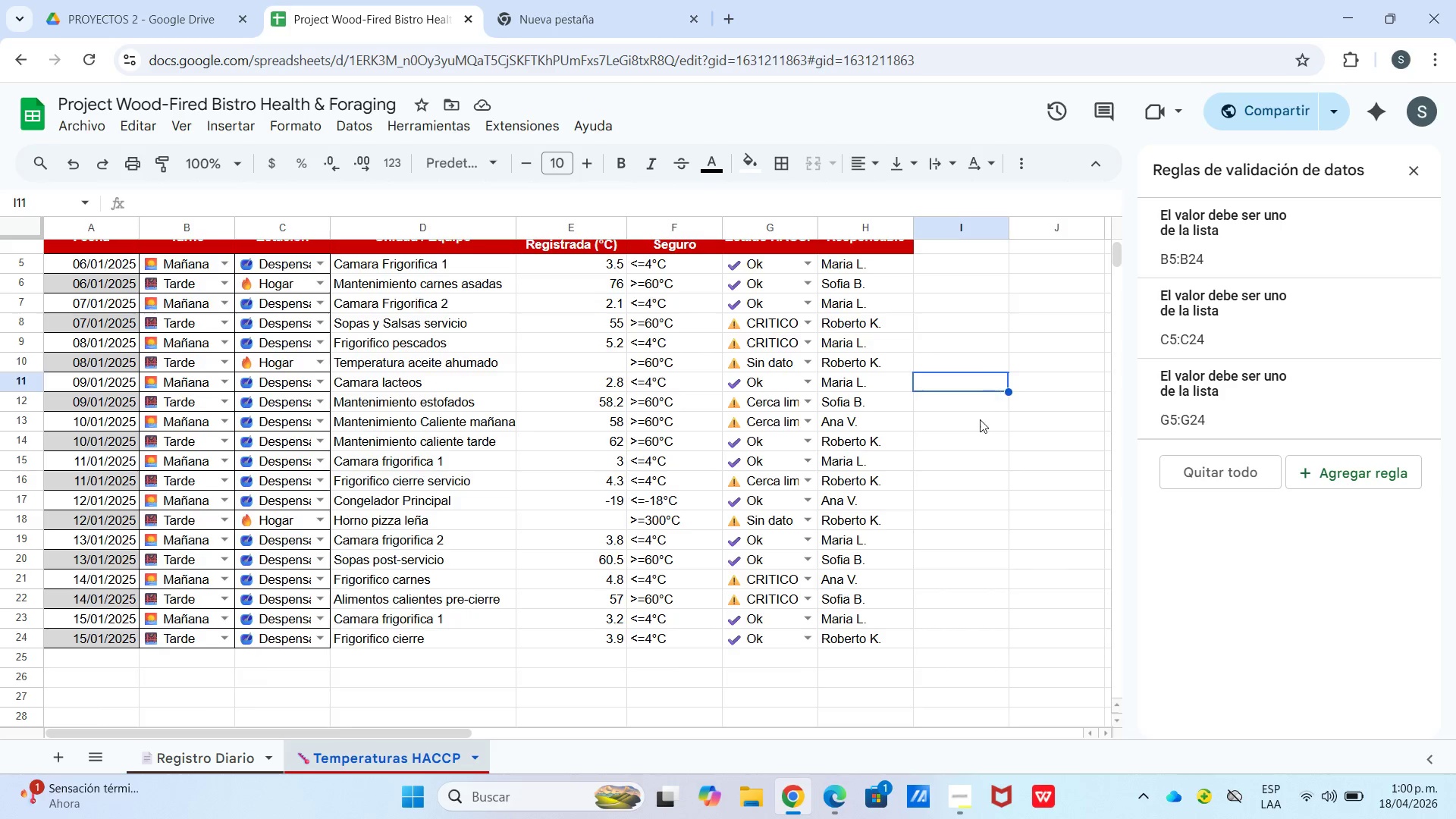 
scroll: coordinate [980, 419], scroll_direction: up, amount: 2.0
 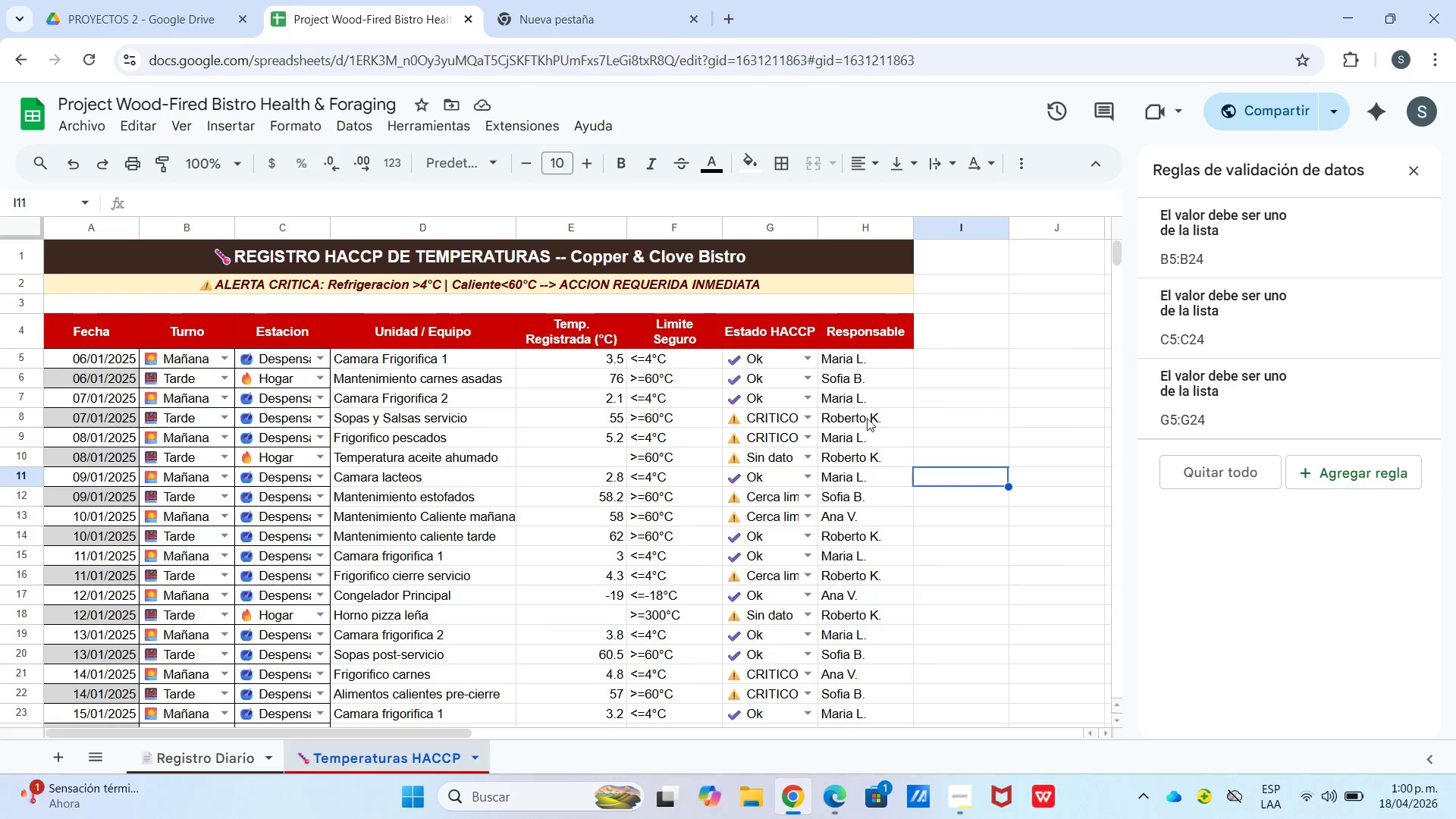 
scroll: coordinate [830, 471], scroll_direction: down, amount: 1.0
 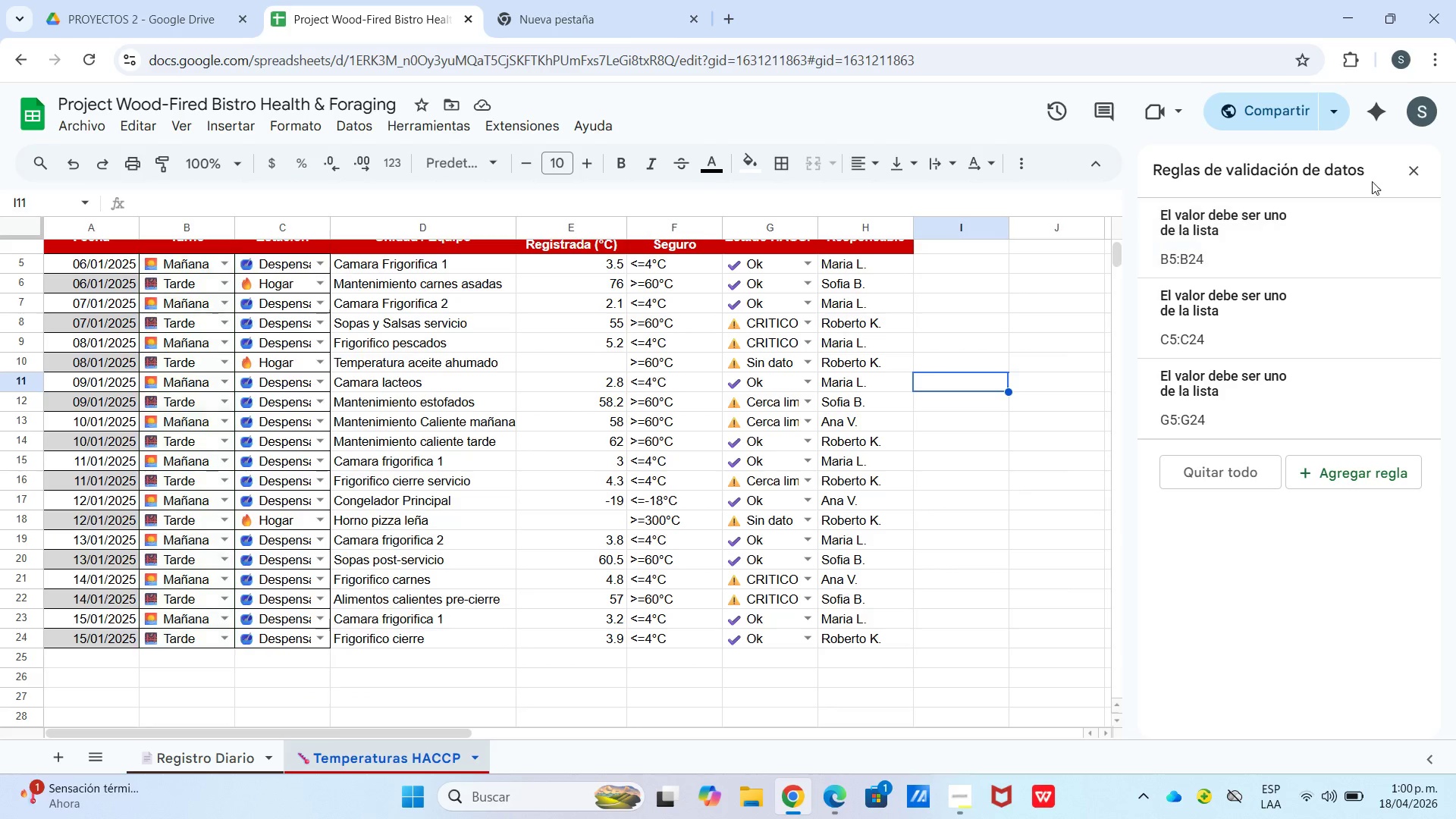 
left_click([1407, 168])
 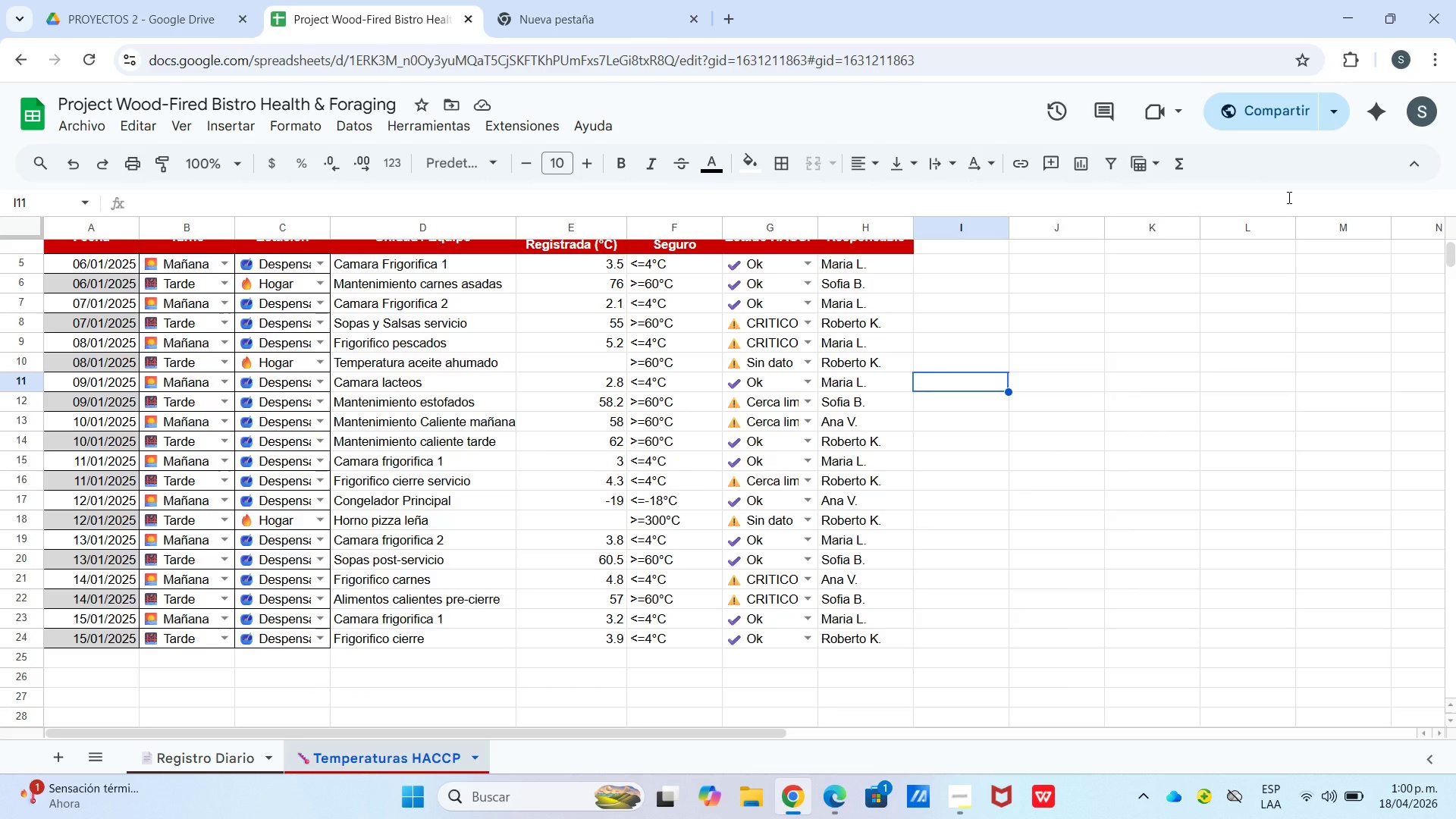 
wait(9.11)
 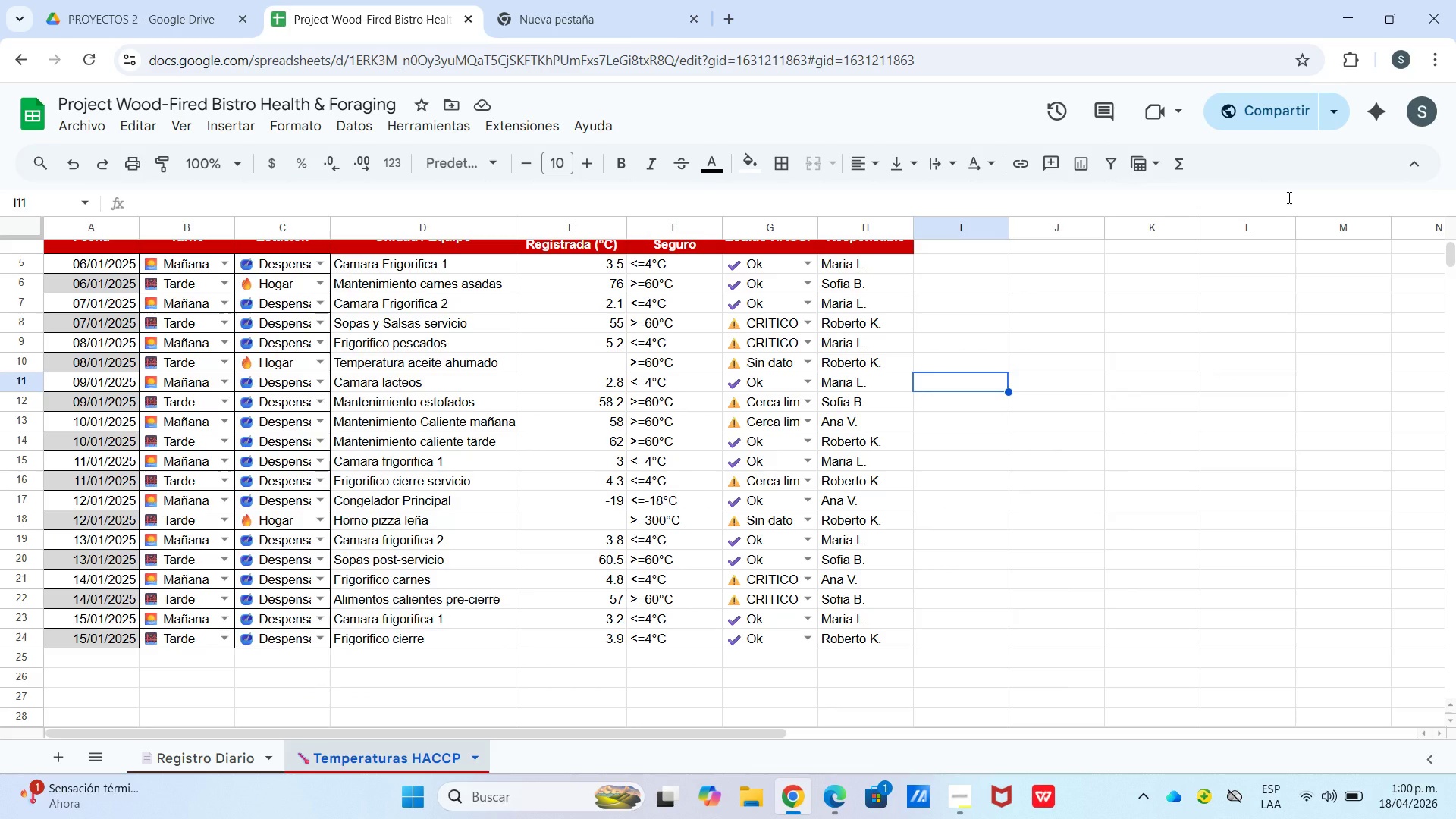 
left_click([322, 124])
 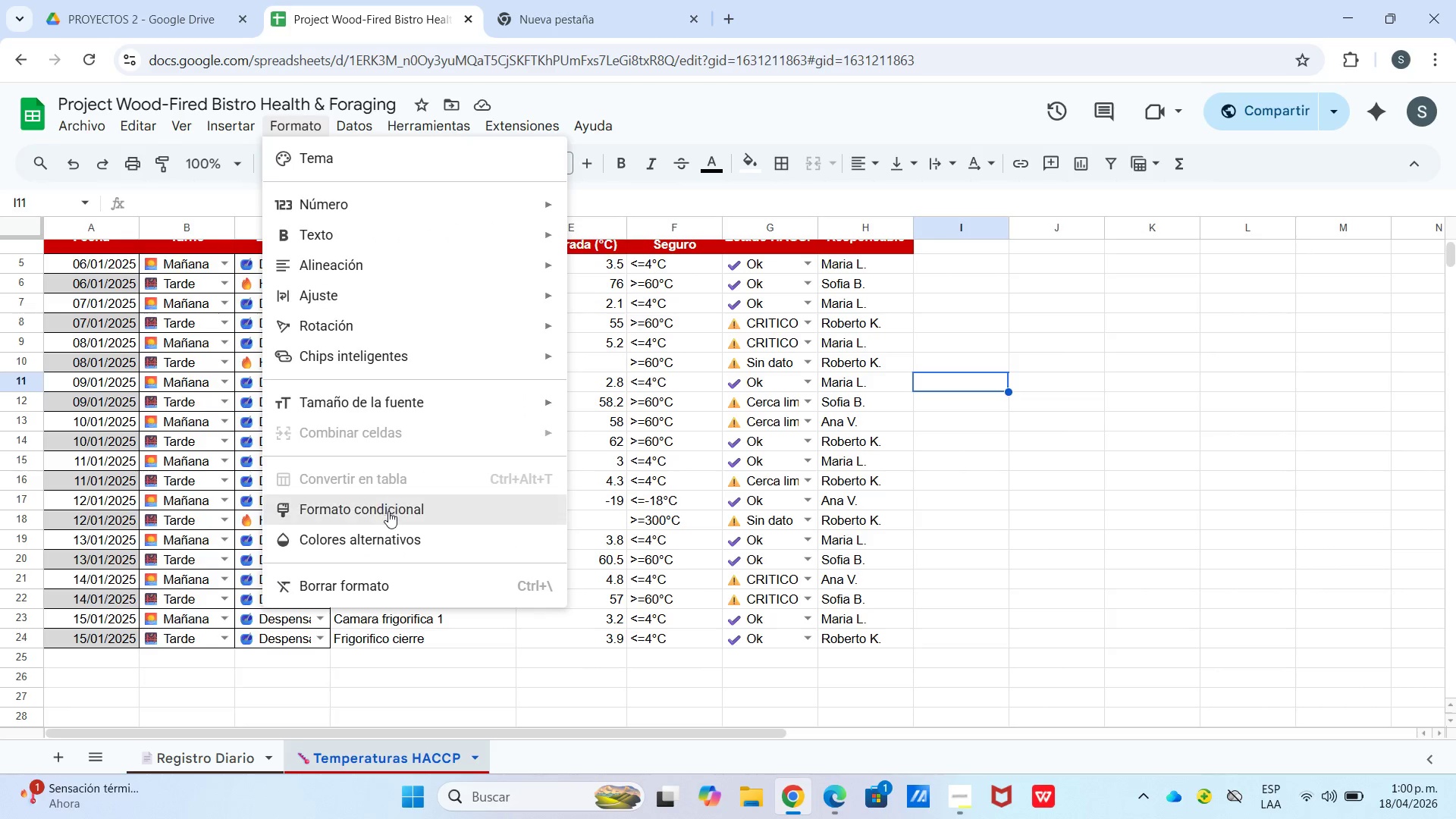 
left_click([388, 511])
 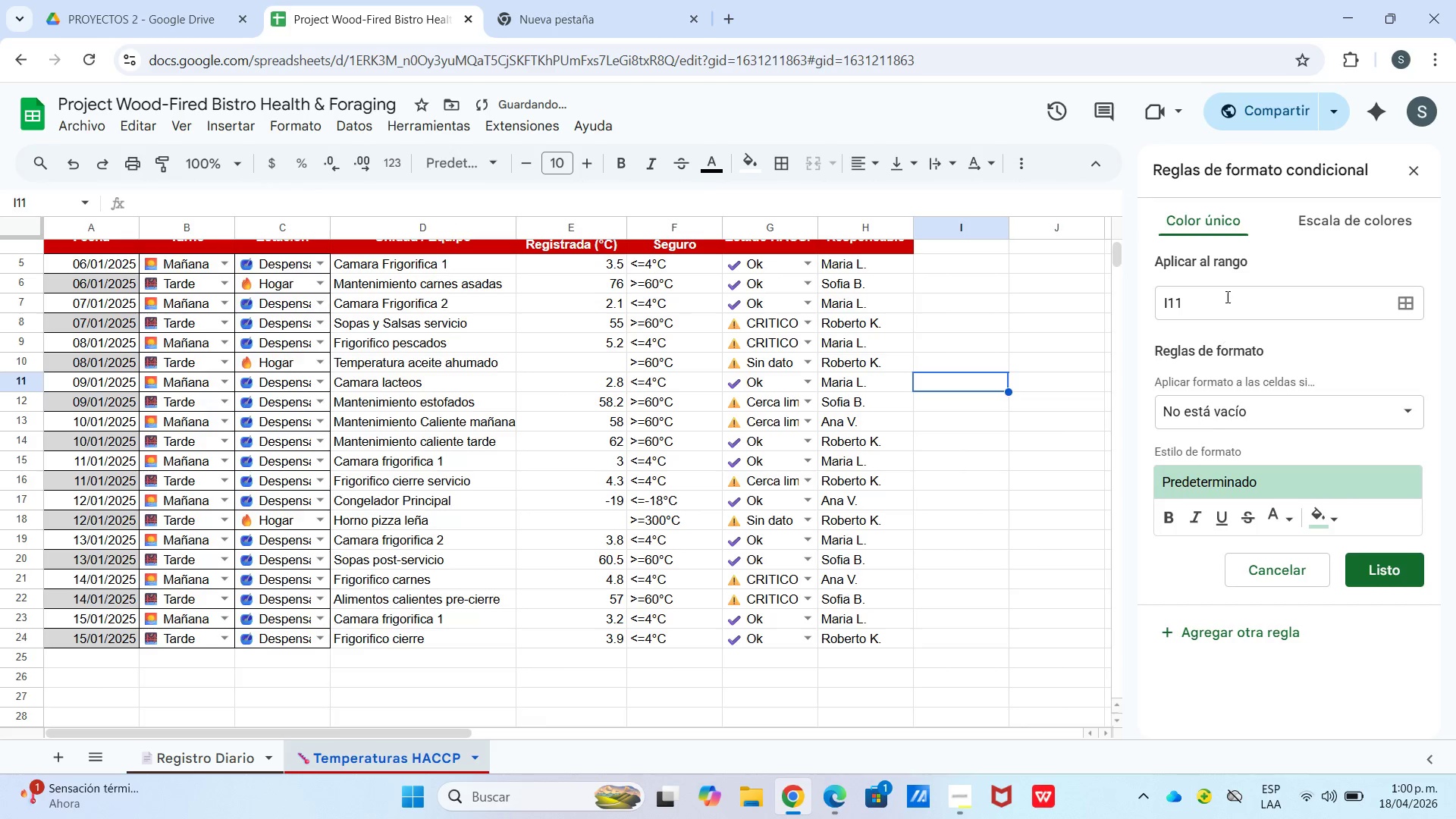 
left_click_drag(start_coordinate=[1228, 290], to_coordinate=[1153, 295])
 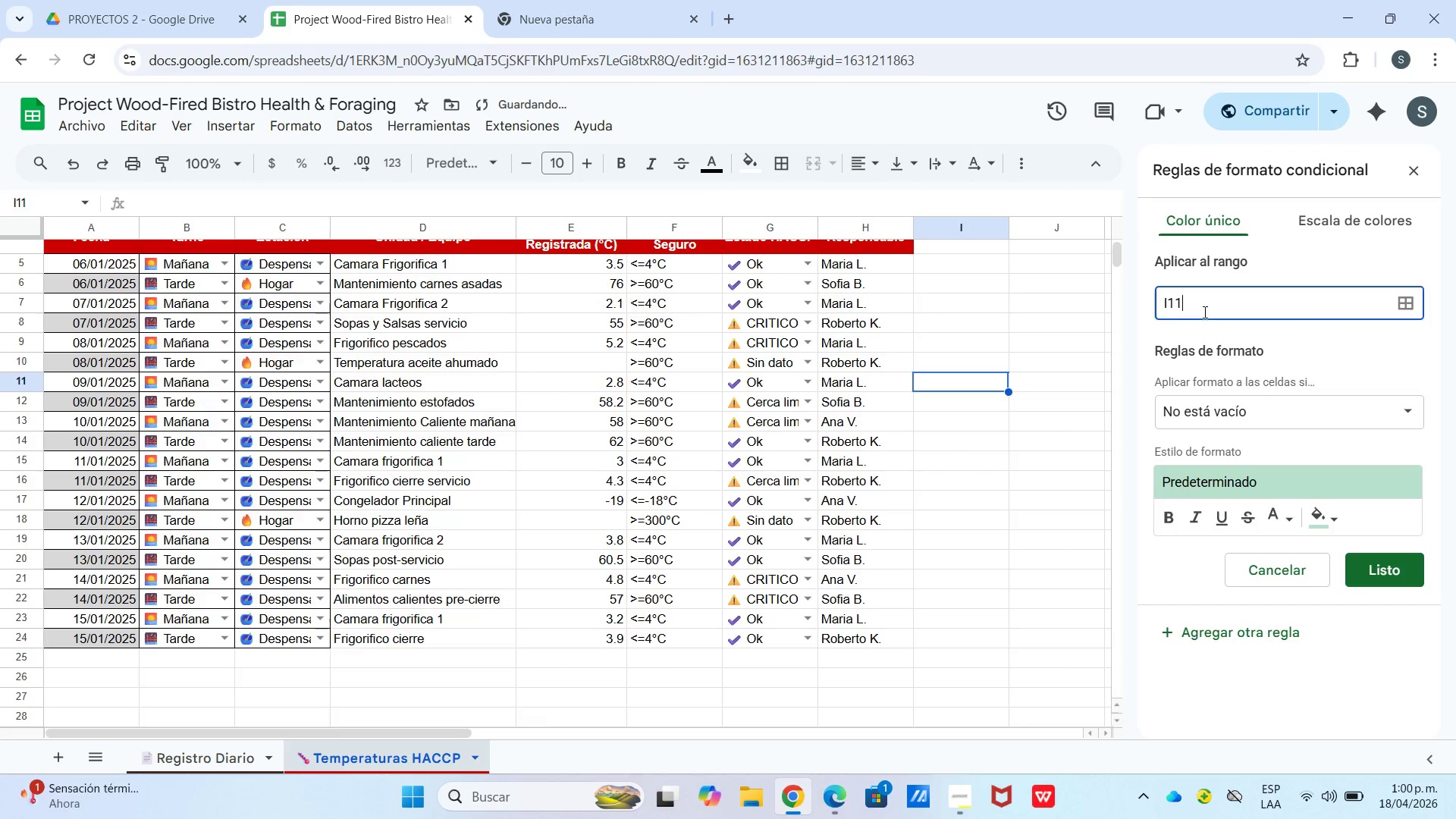 
left_click_drag(start_coordinate=[1203, 312], to_coordinate=[1106, 319])
 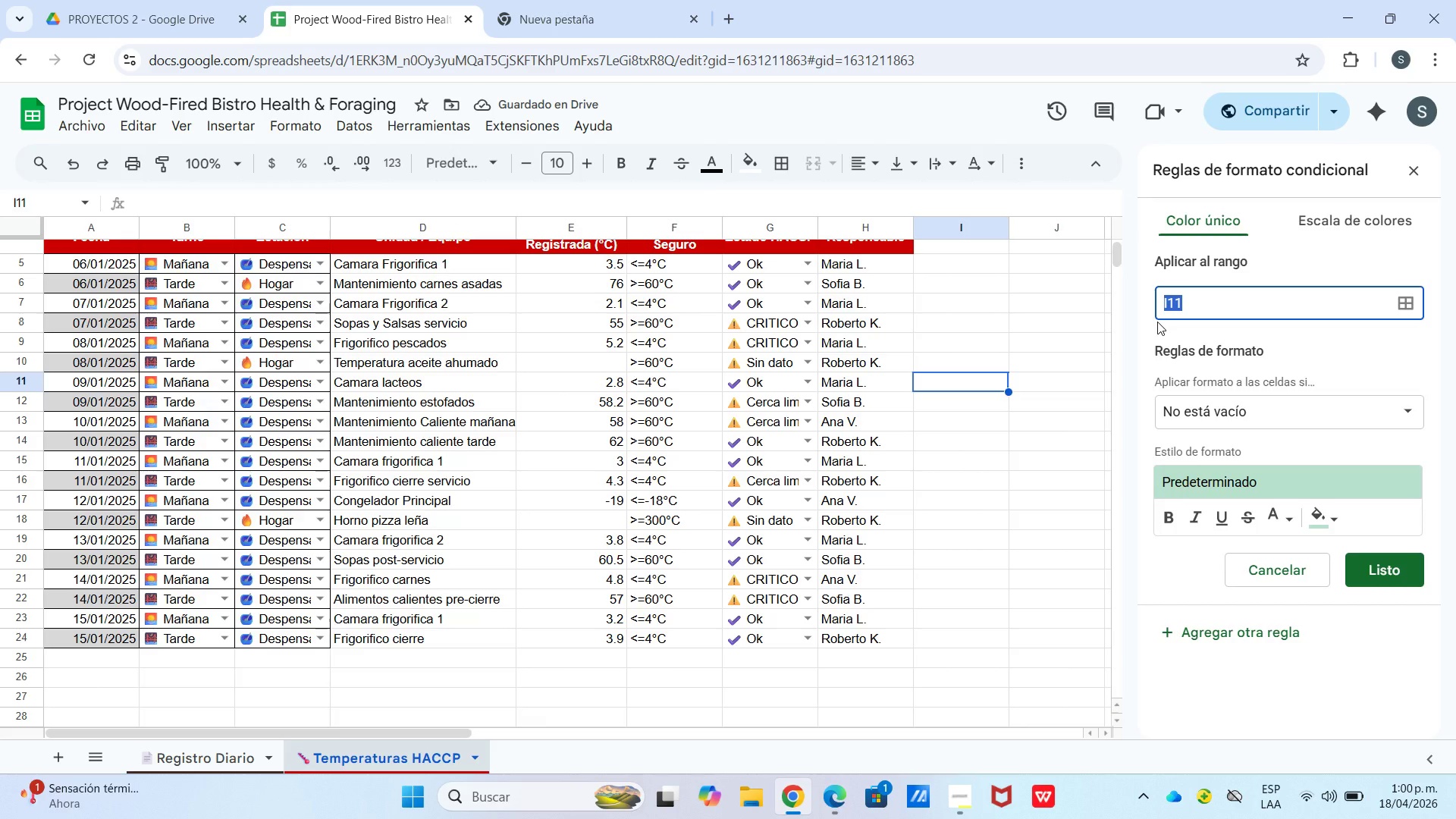 
type(g5>g24)
 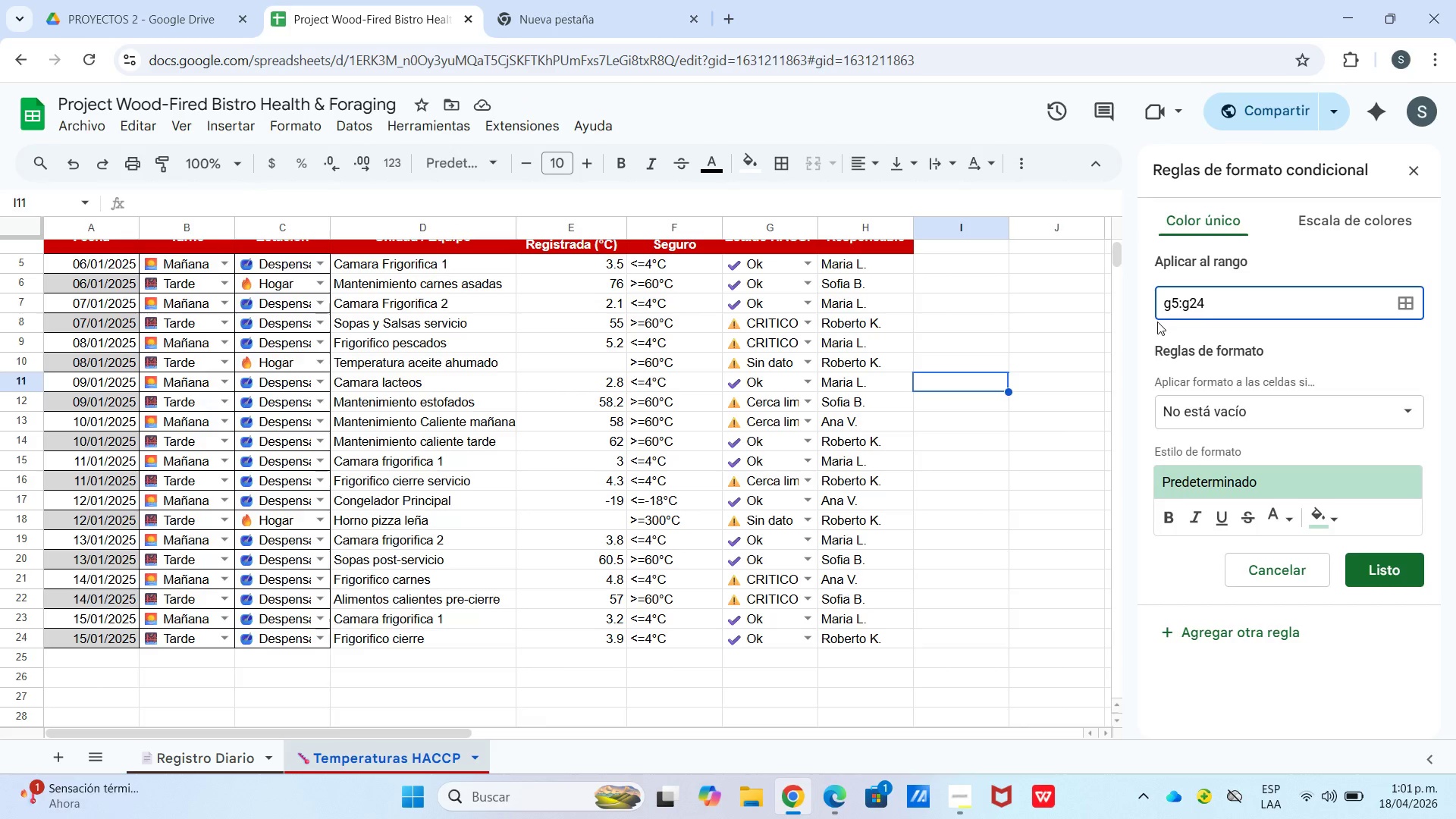 
left_click([1255, 415])
 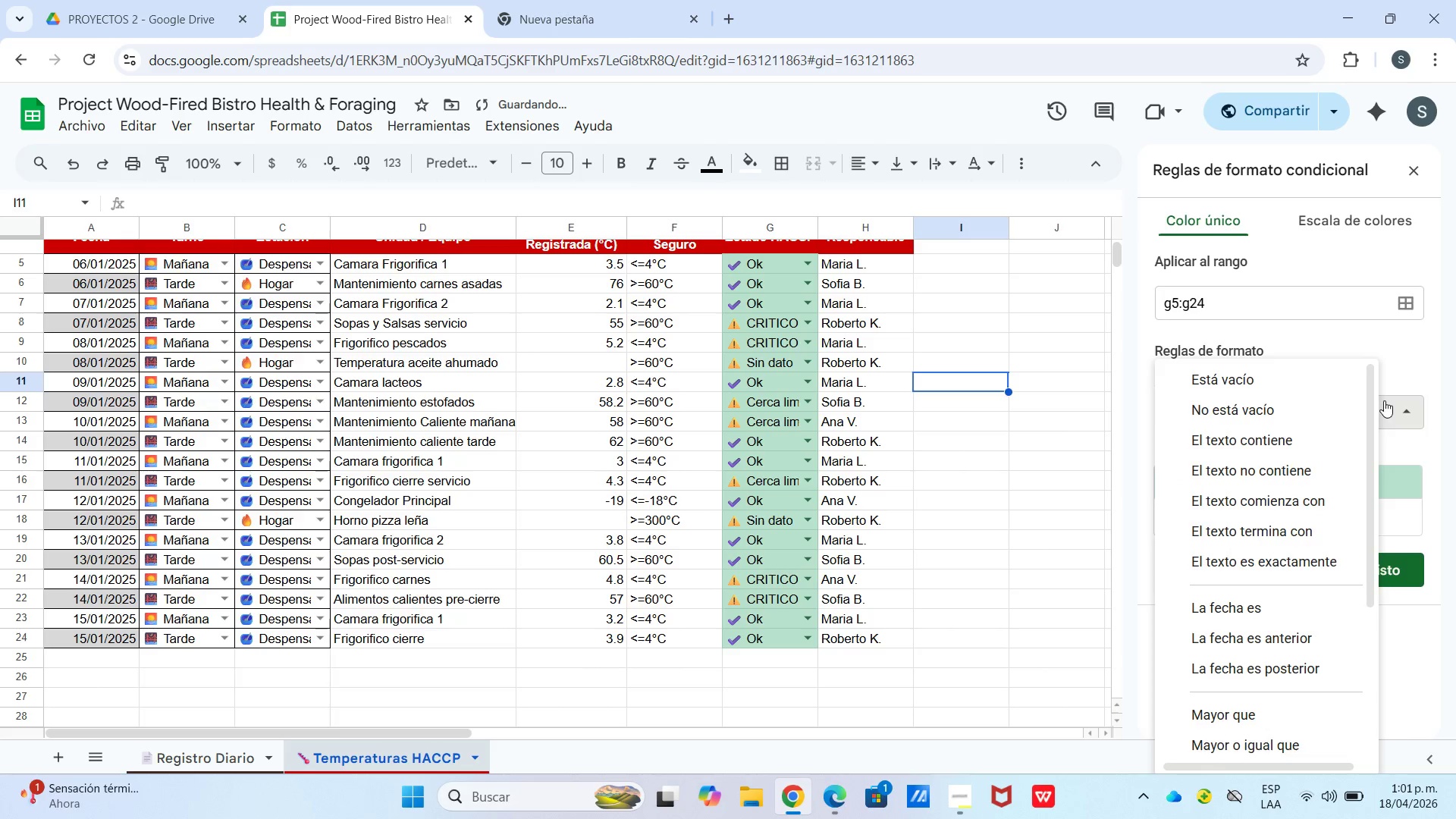 
scroll: coordinate [1268, 516], scroll_direction: down, amount: 7.0
 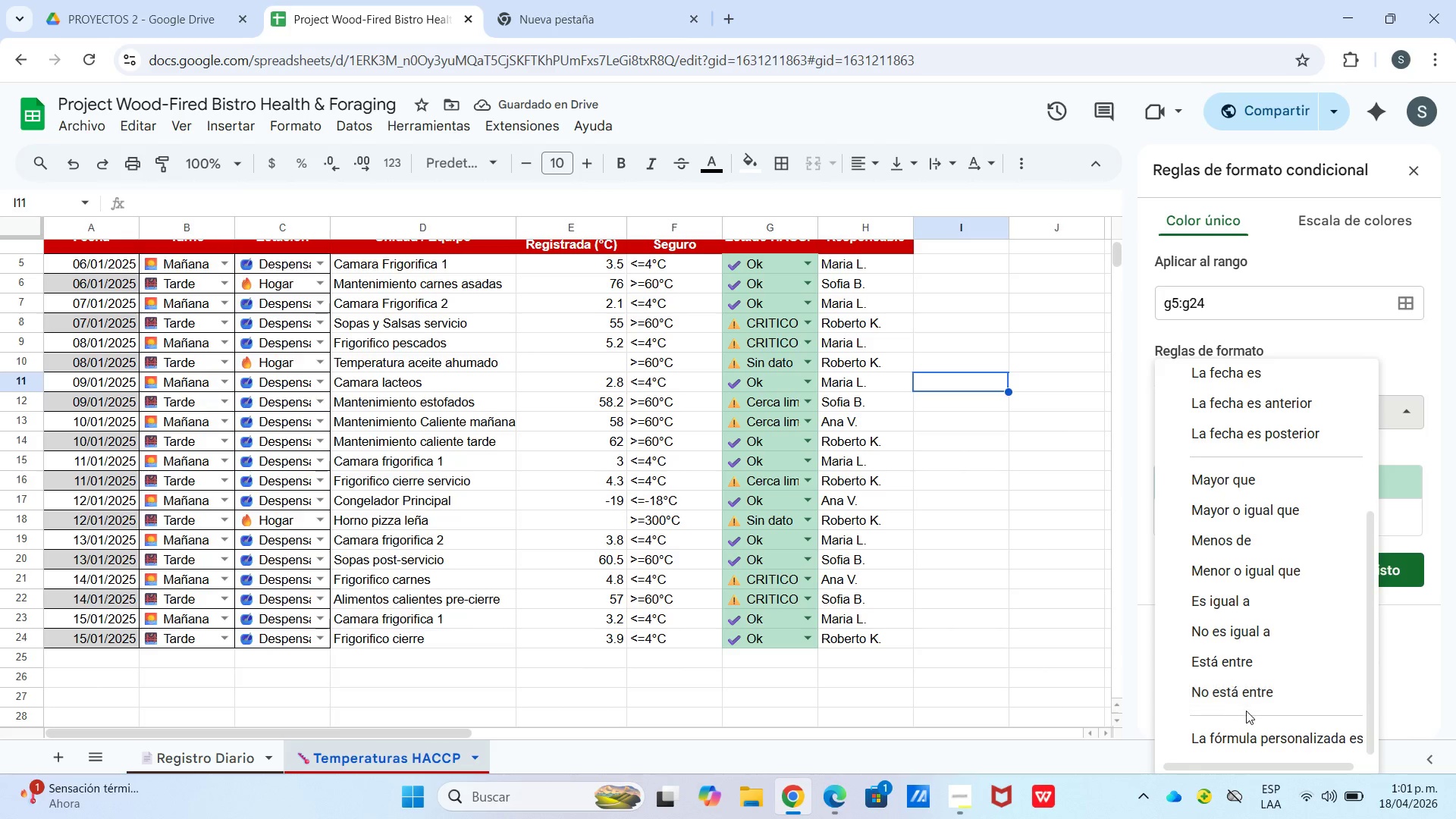 
left_click([1246, 725])
 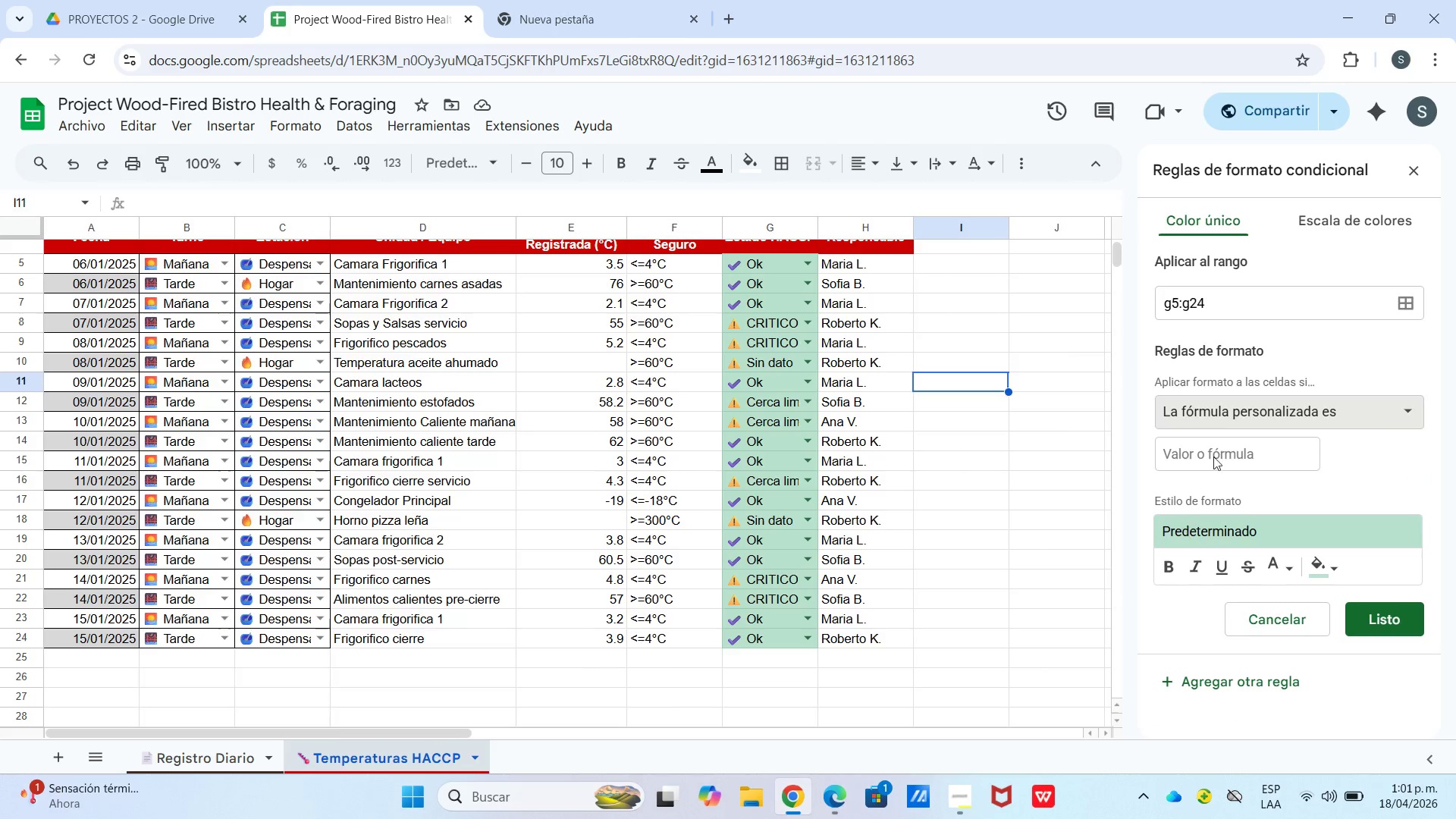 
left_click([1236, 441])
 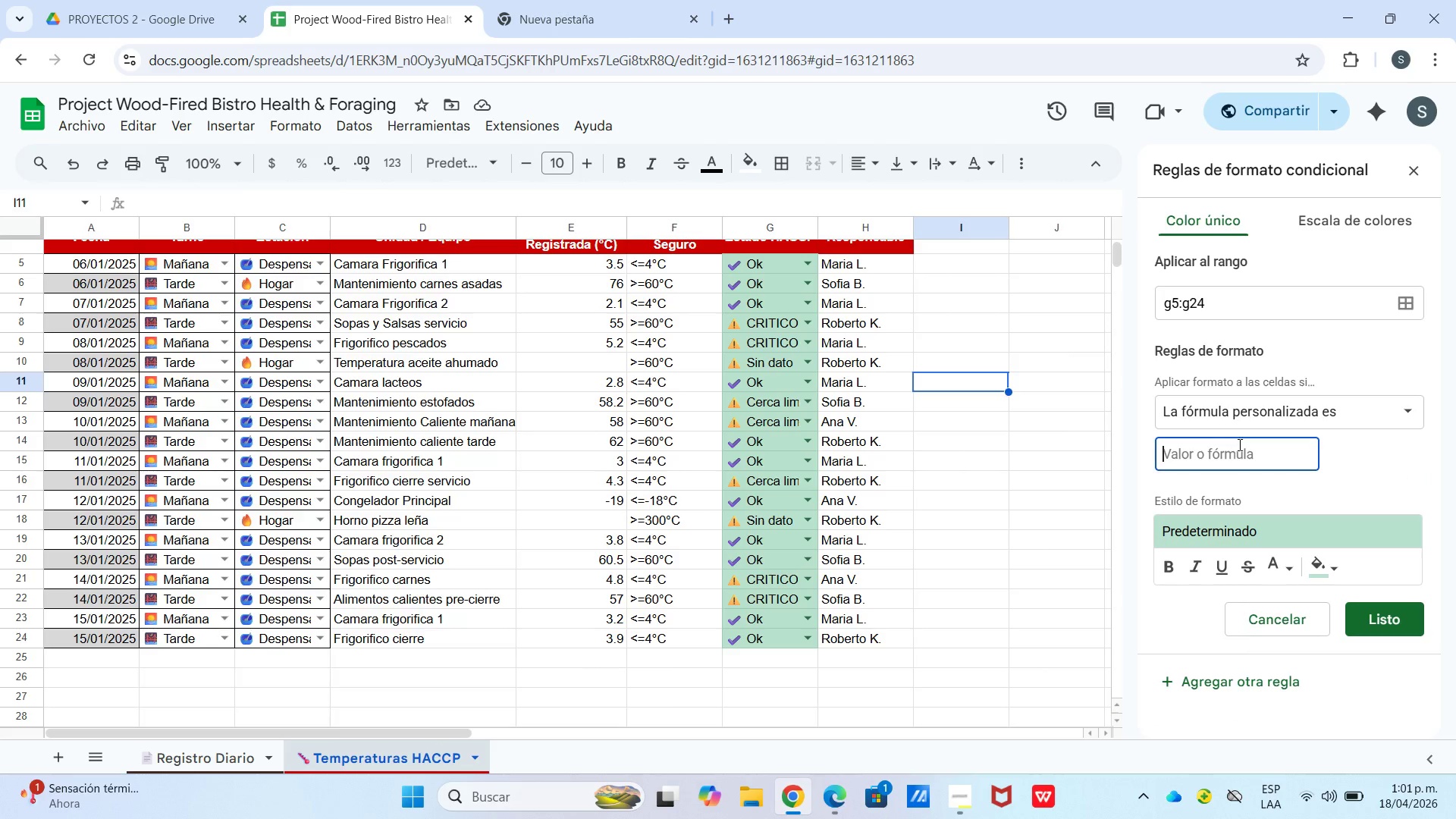 
type()g5)@)
 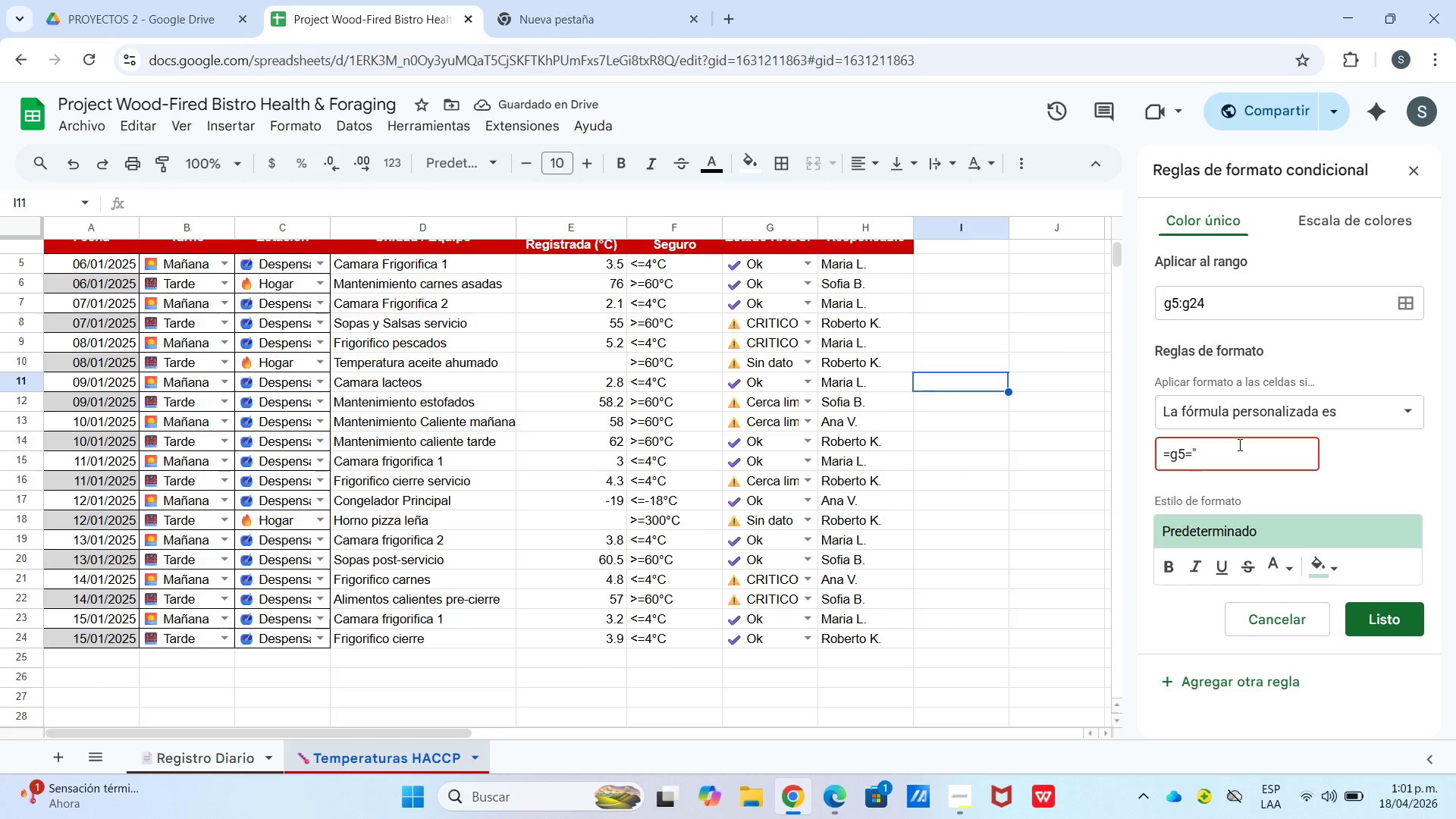 
right_click([1242, 444])
 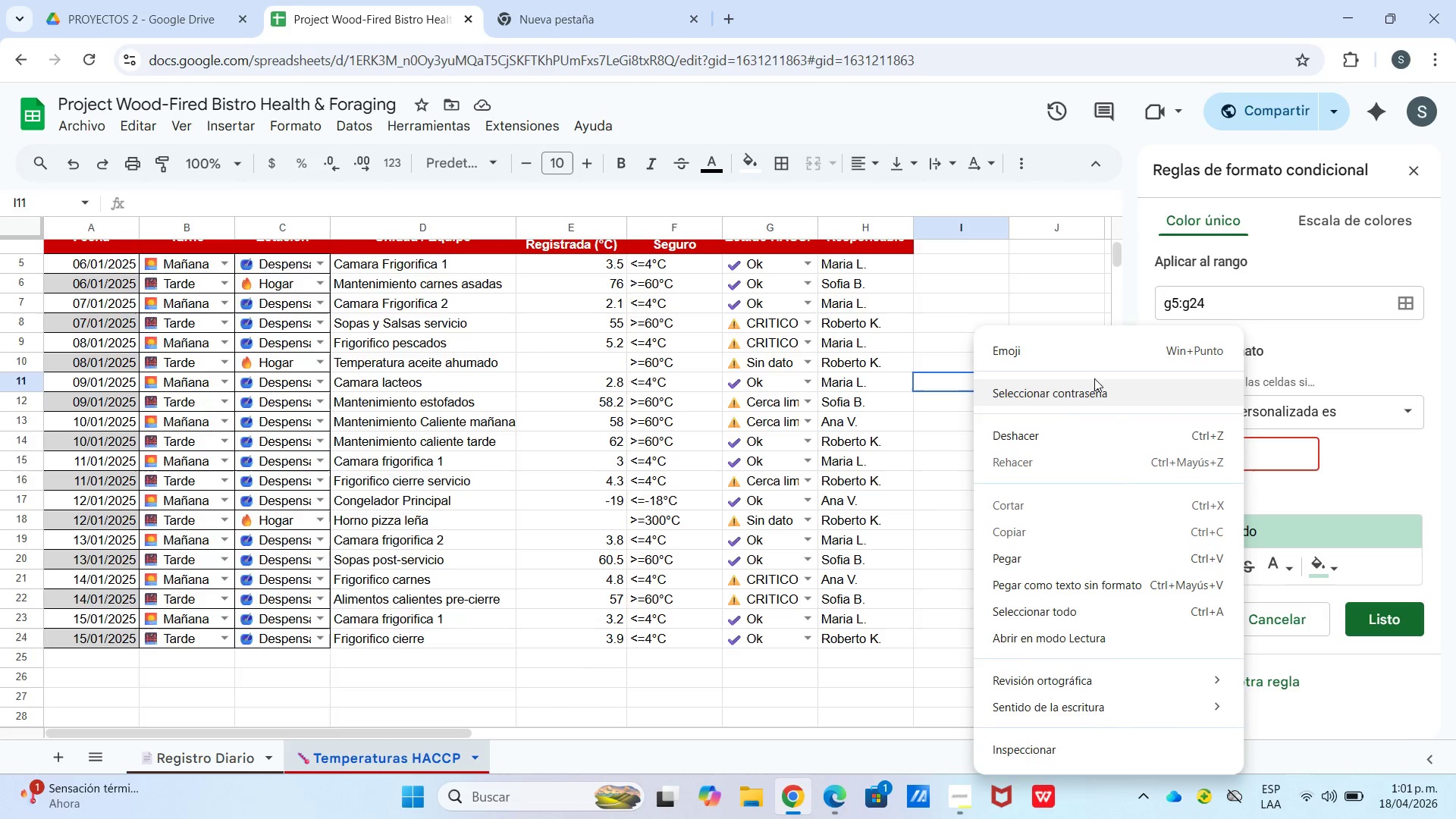 
left_click([1098, 362])
 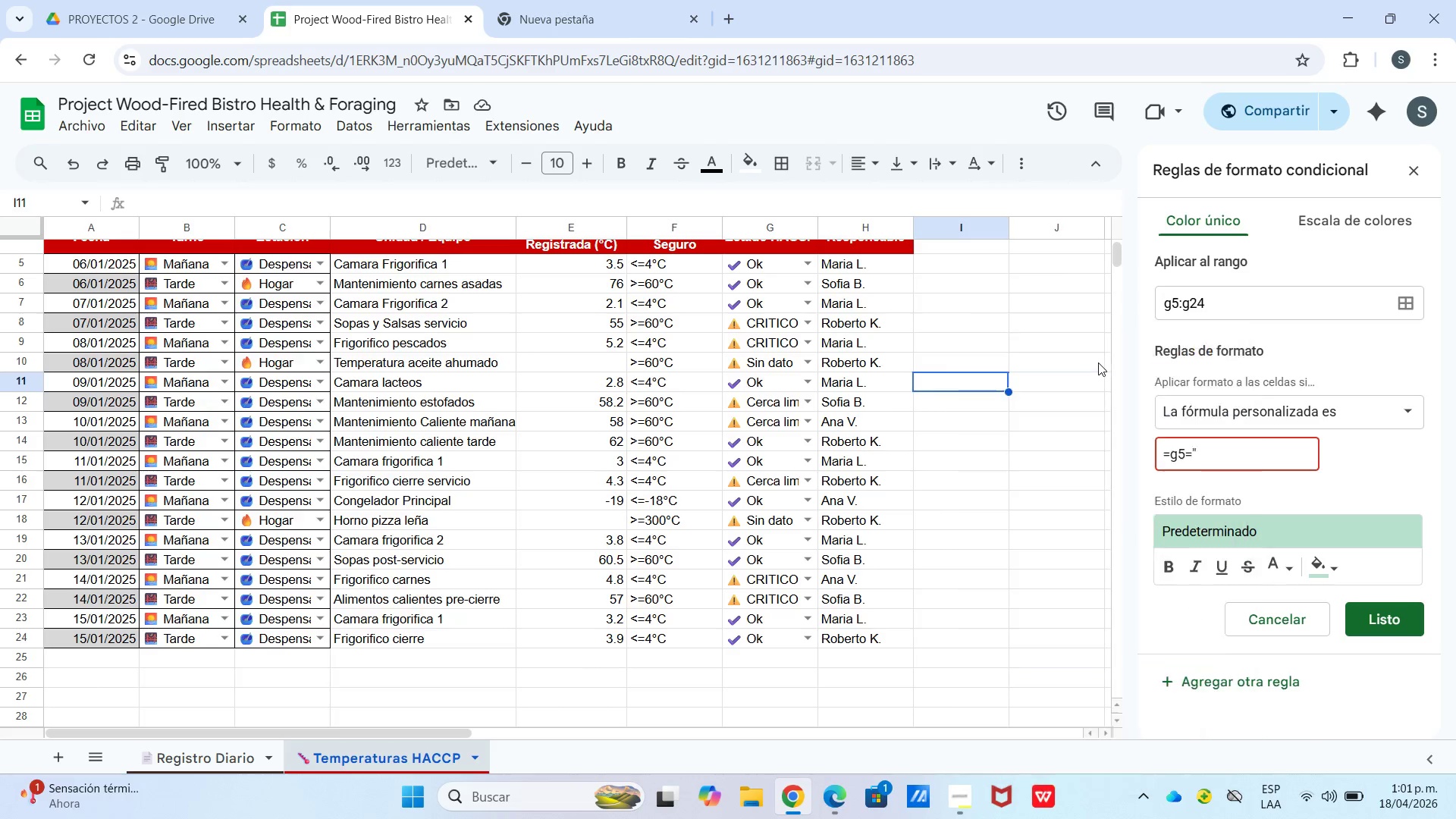 
key(Meta+Period)
 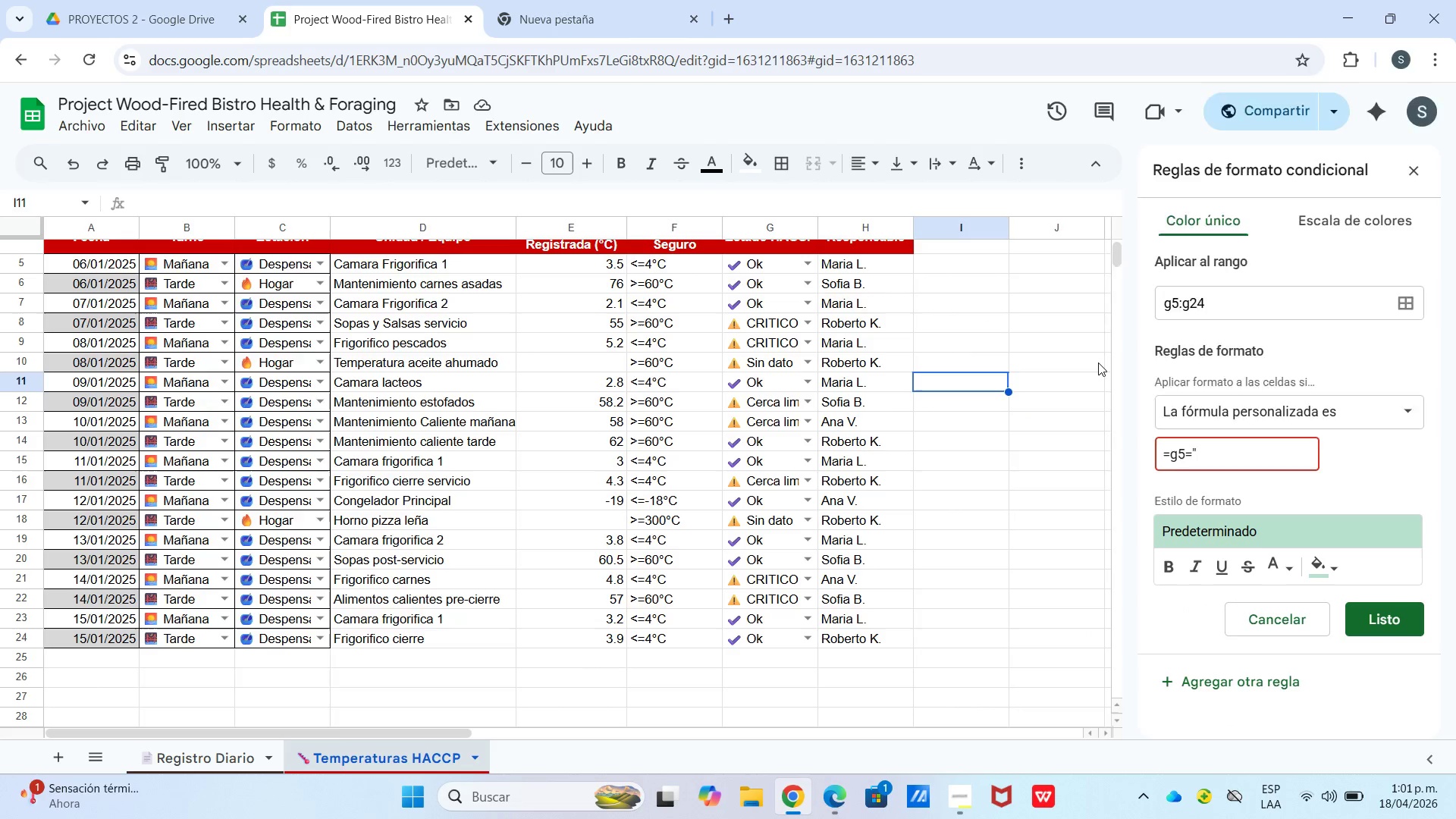 
left_click([1168, 259])
 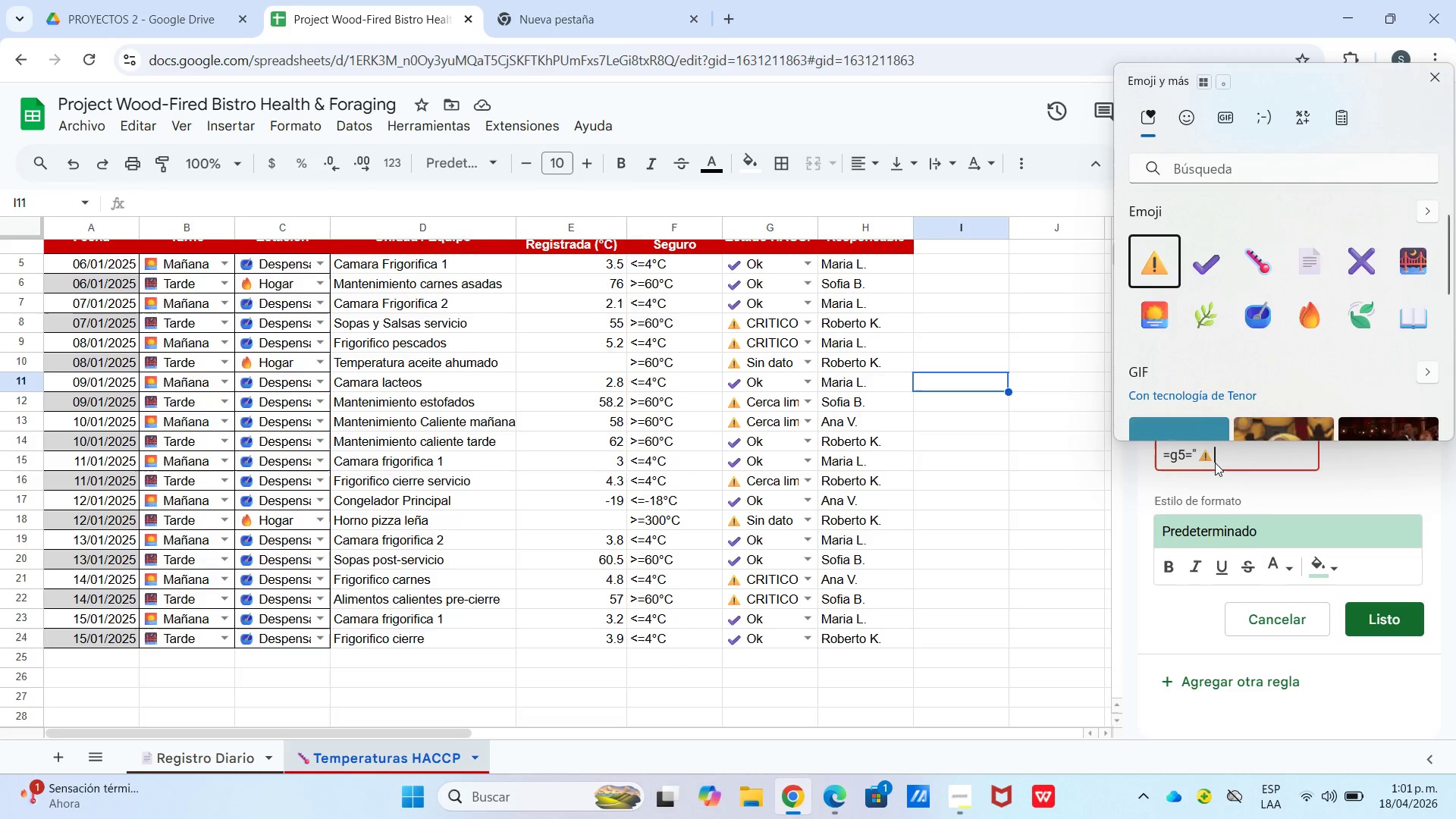 
left_click([1226, 463])
 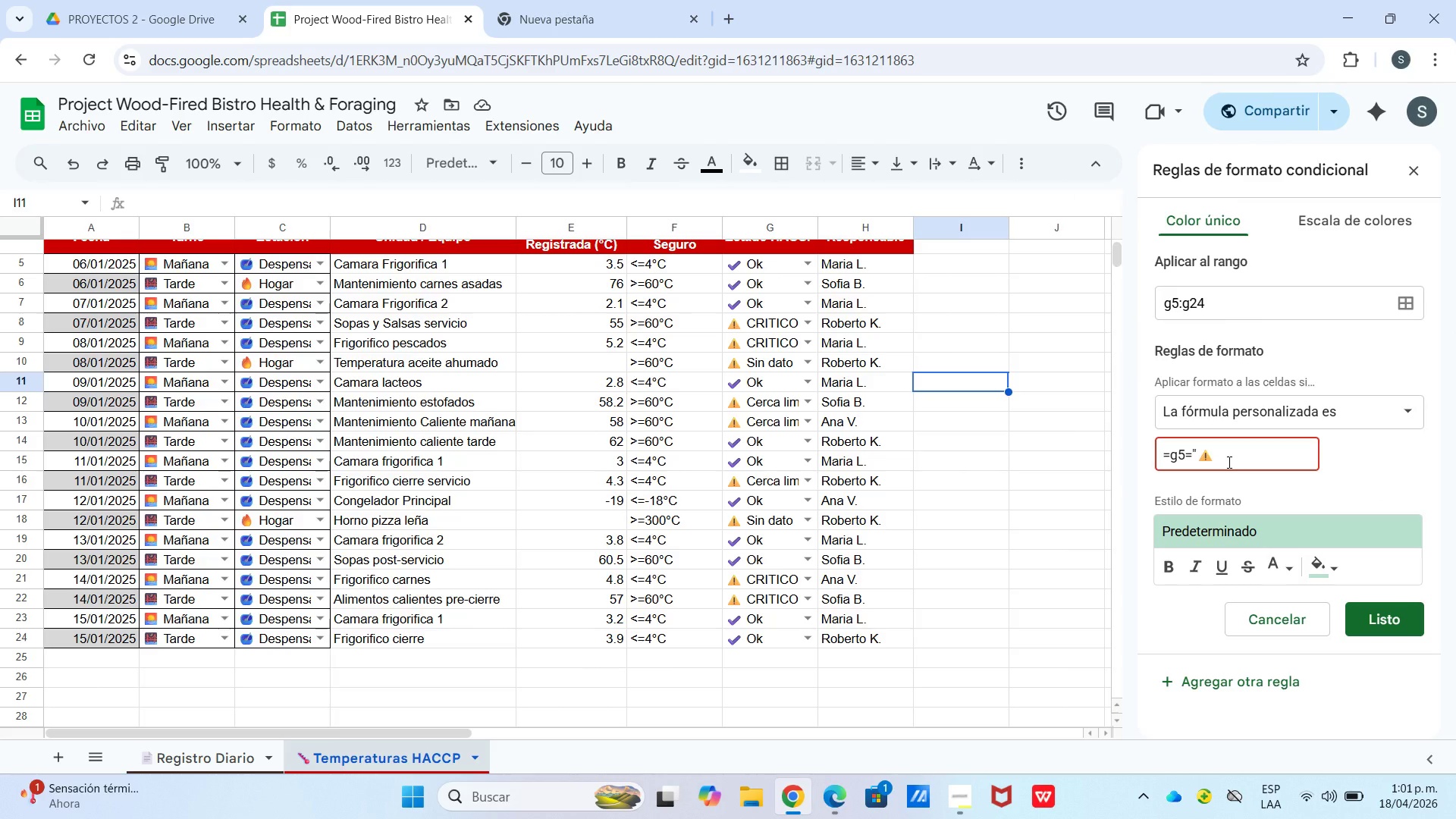 
type( CRITICO@)
 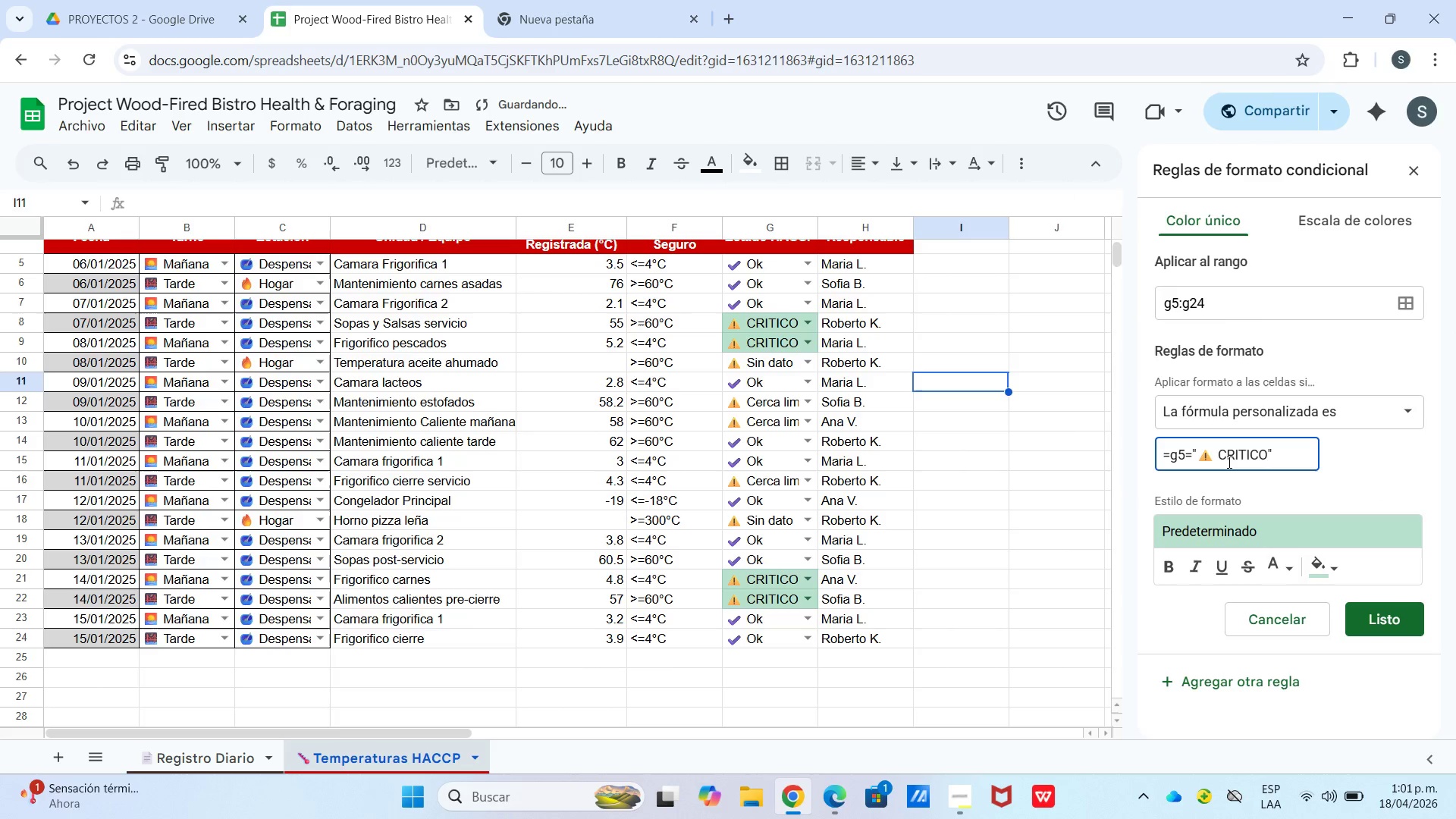 
left_click([1351, 540])
 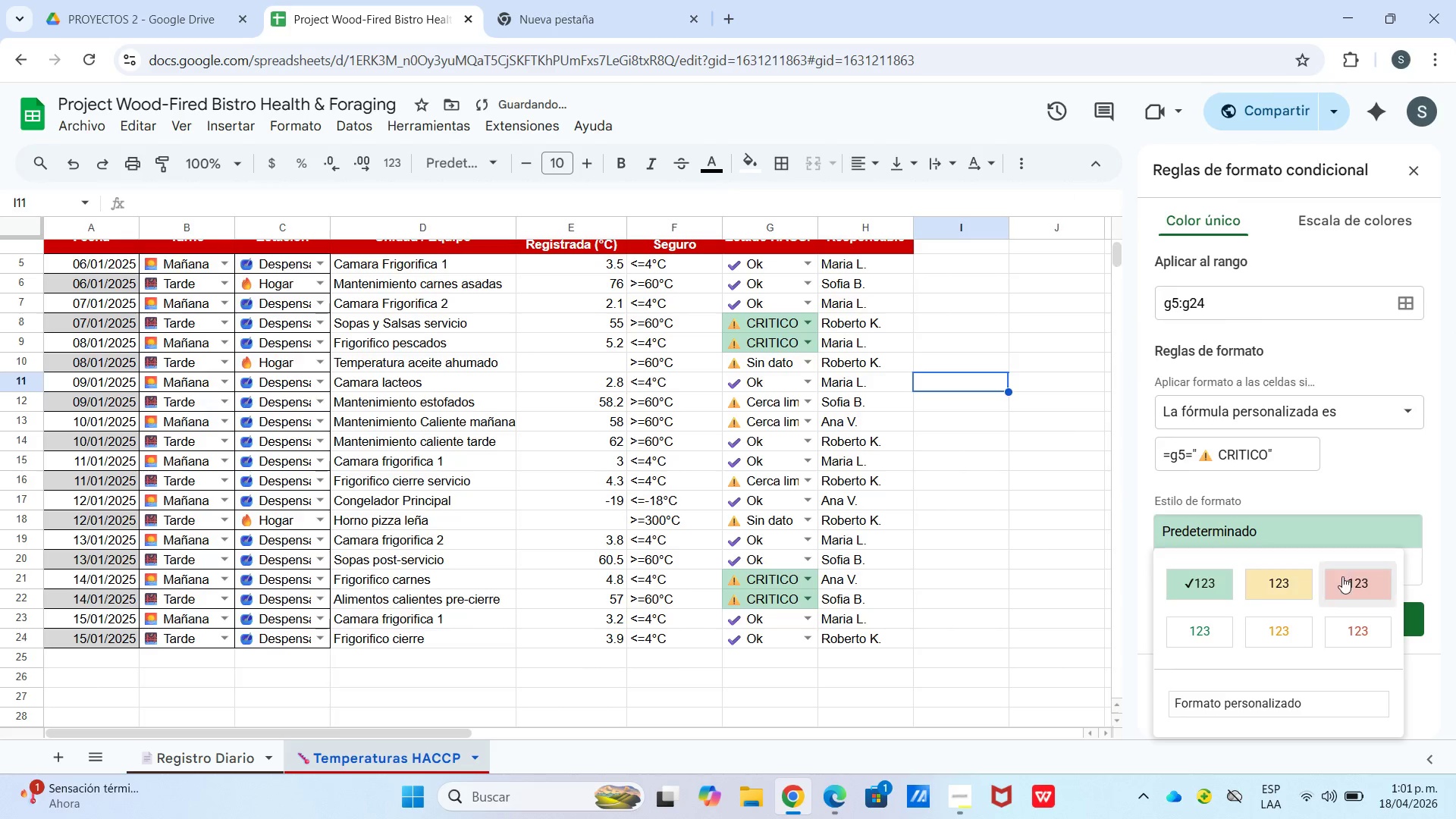 
left_click([1343, 579])
 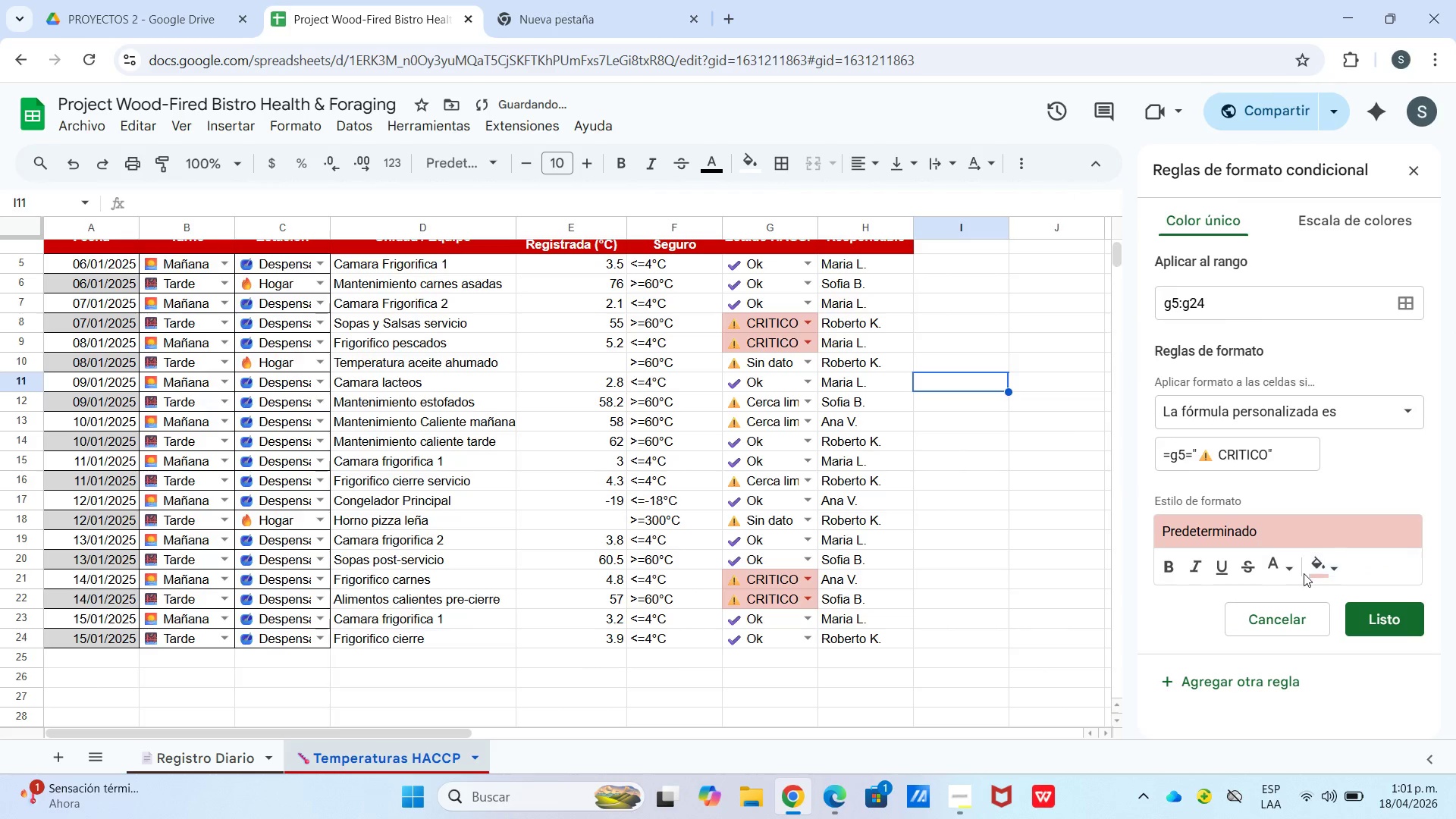 
left_click([1298, 572])
 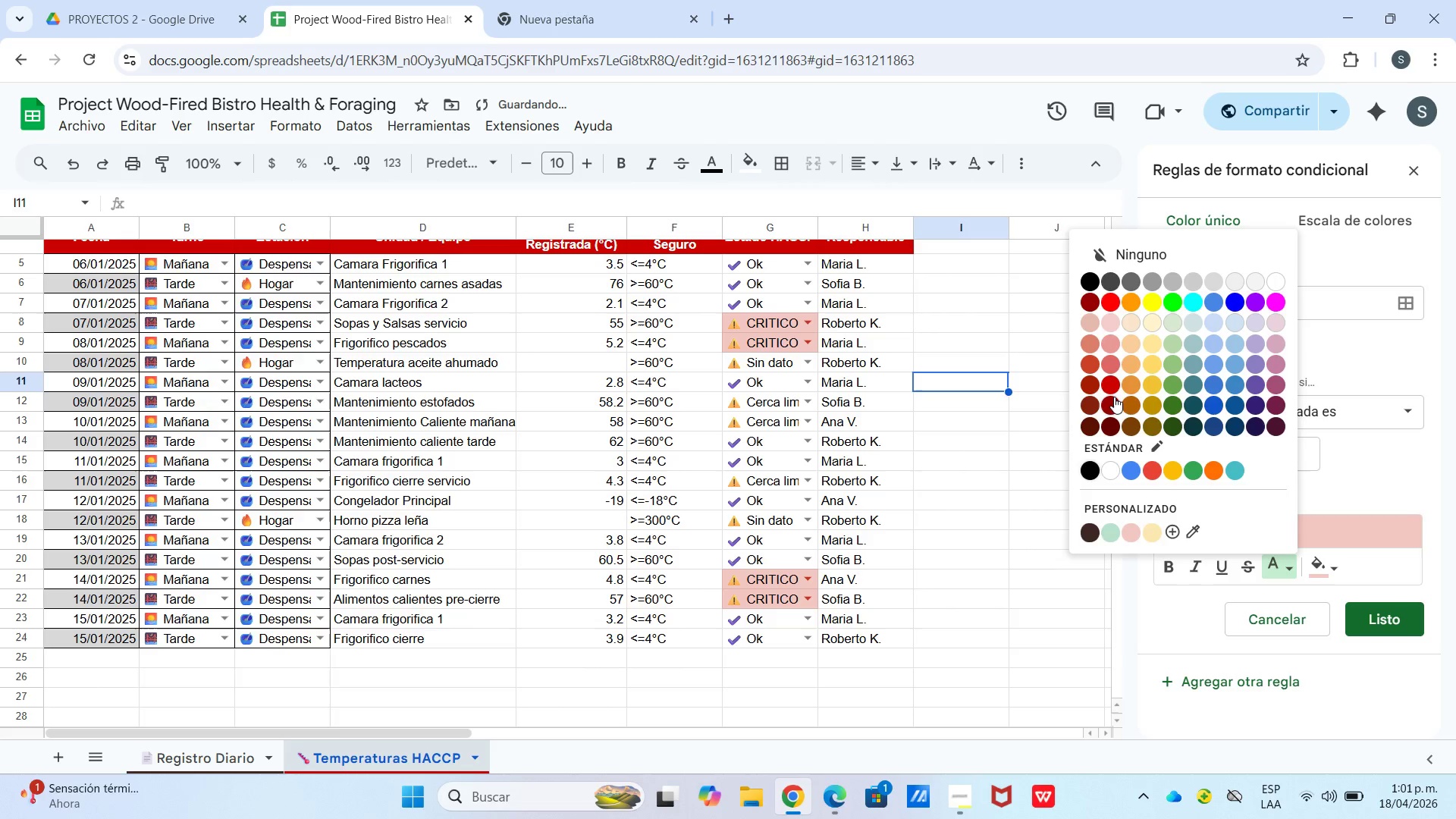 
left_click([1111, 418])
 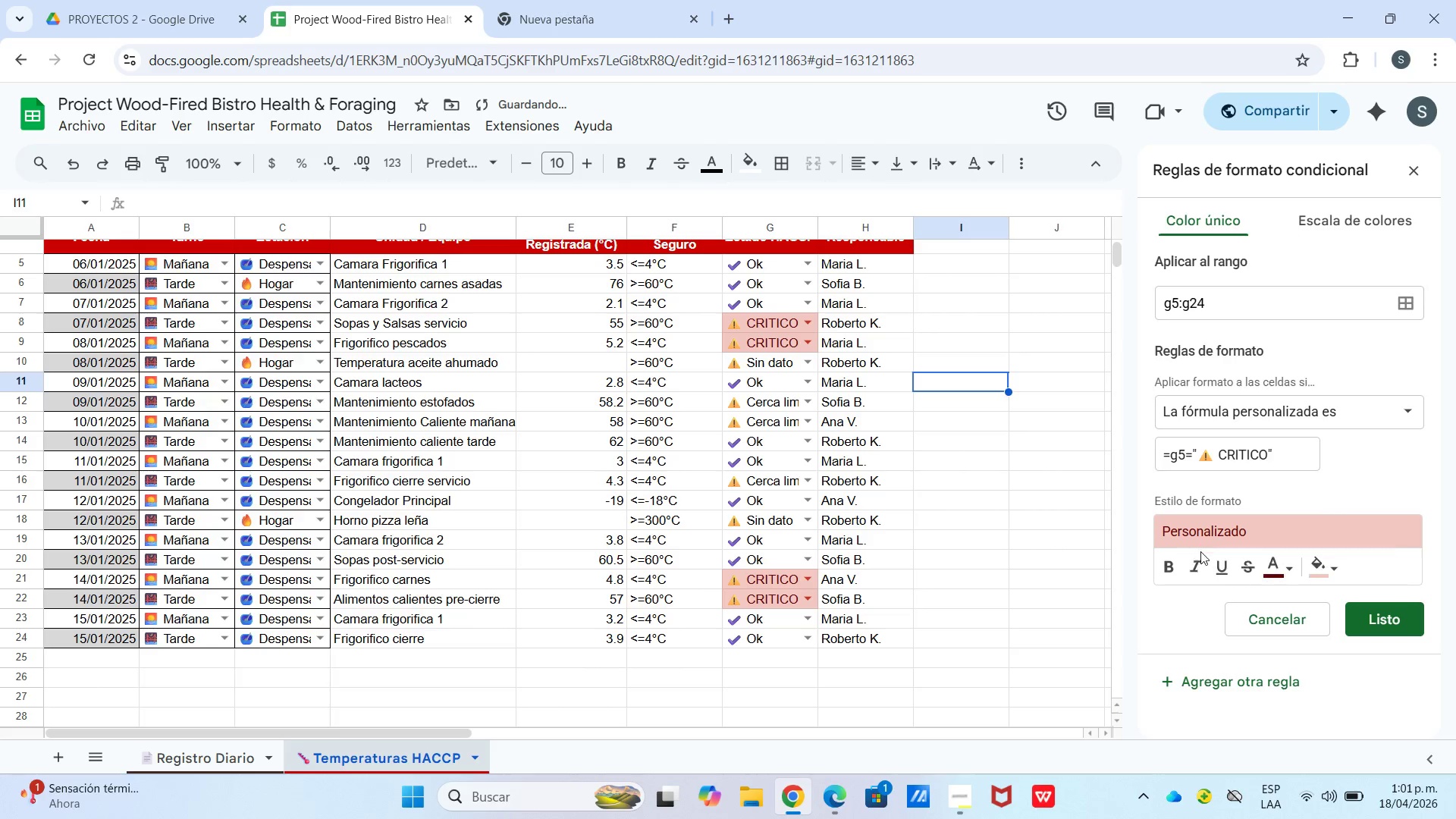 
left_click([1176, 564])
 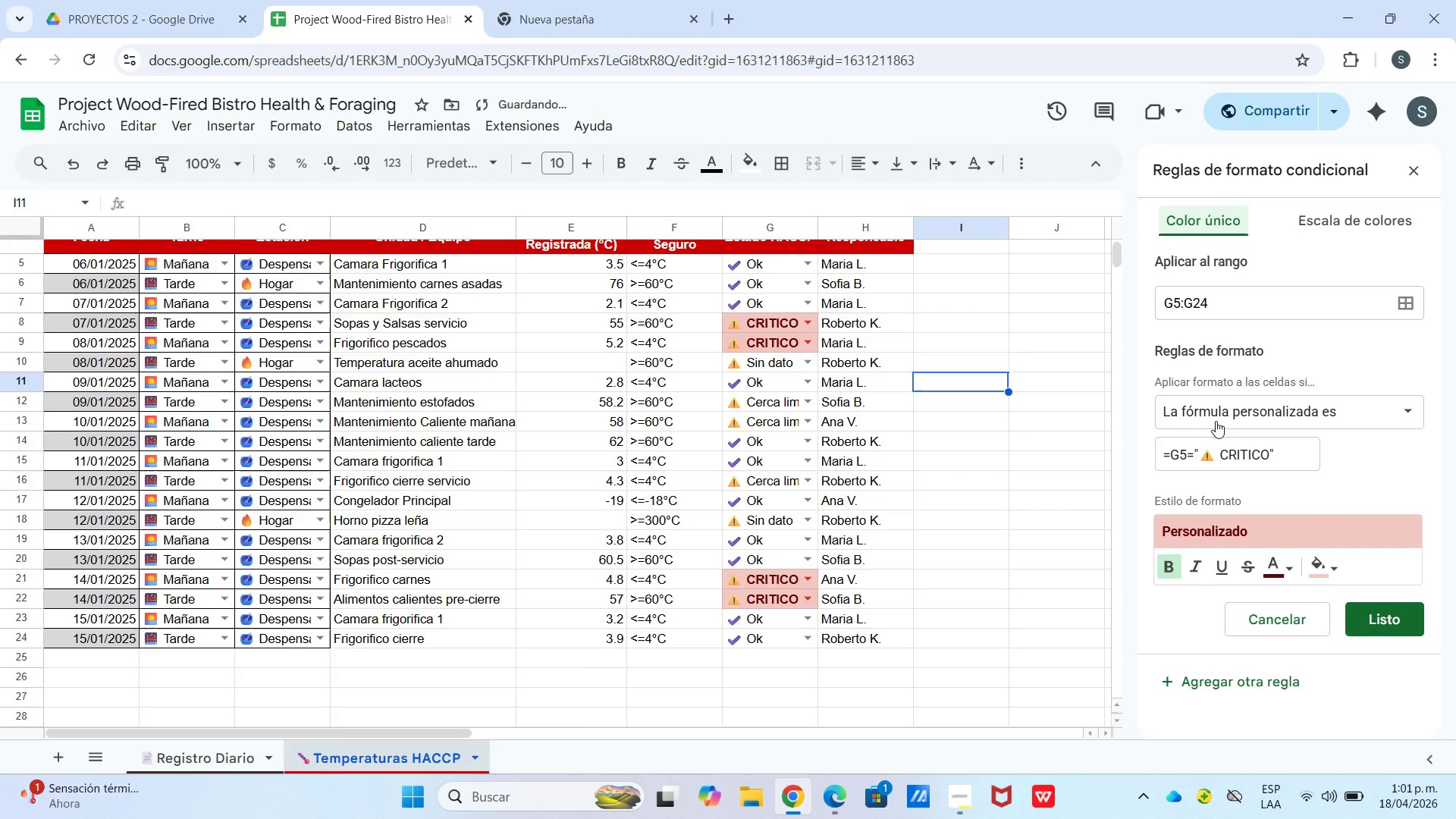 
wait(6.56)
 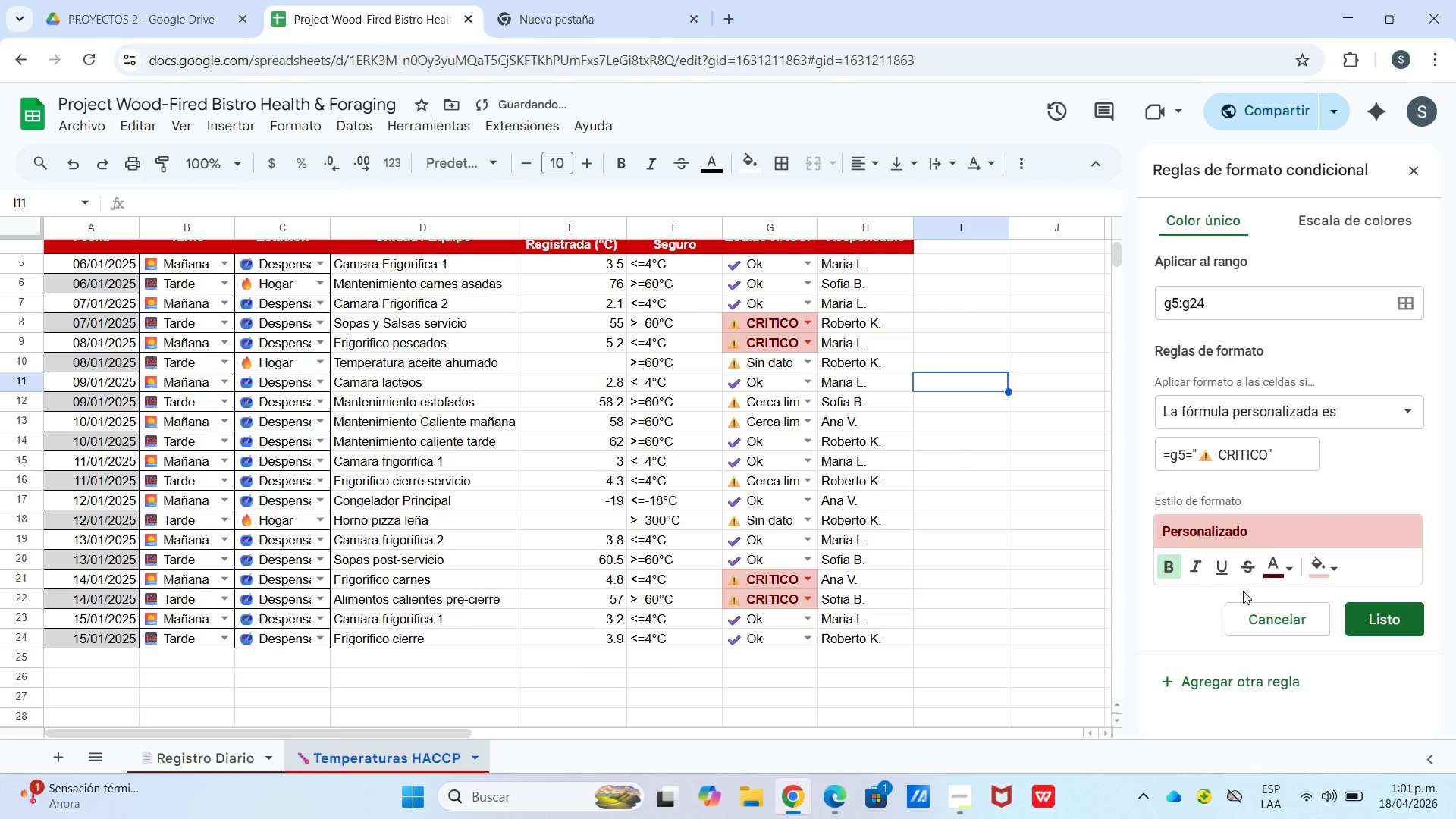 
left_click([1288, 460])
 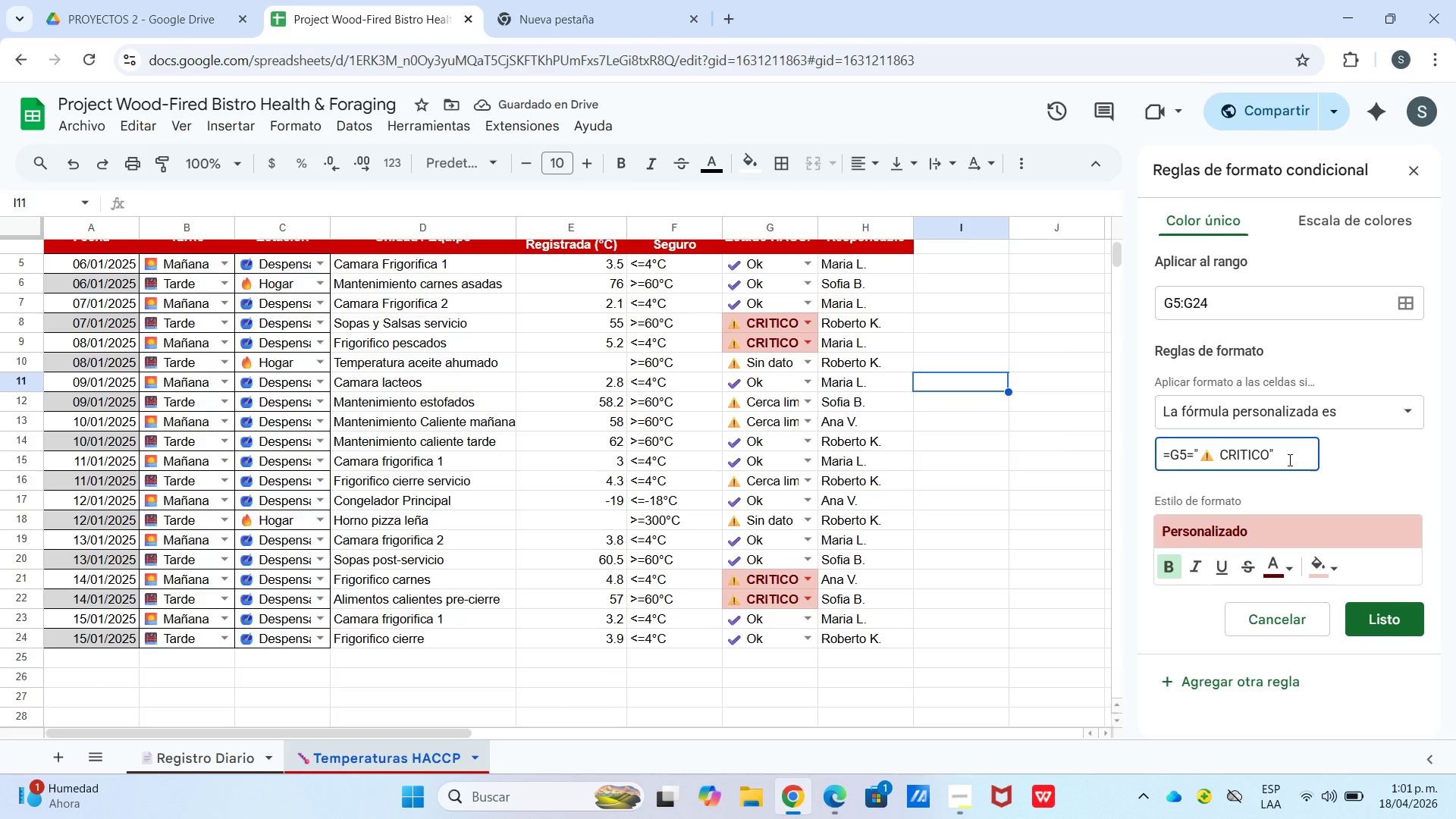 
left_click([1286, 458])
 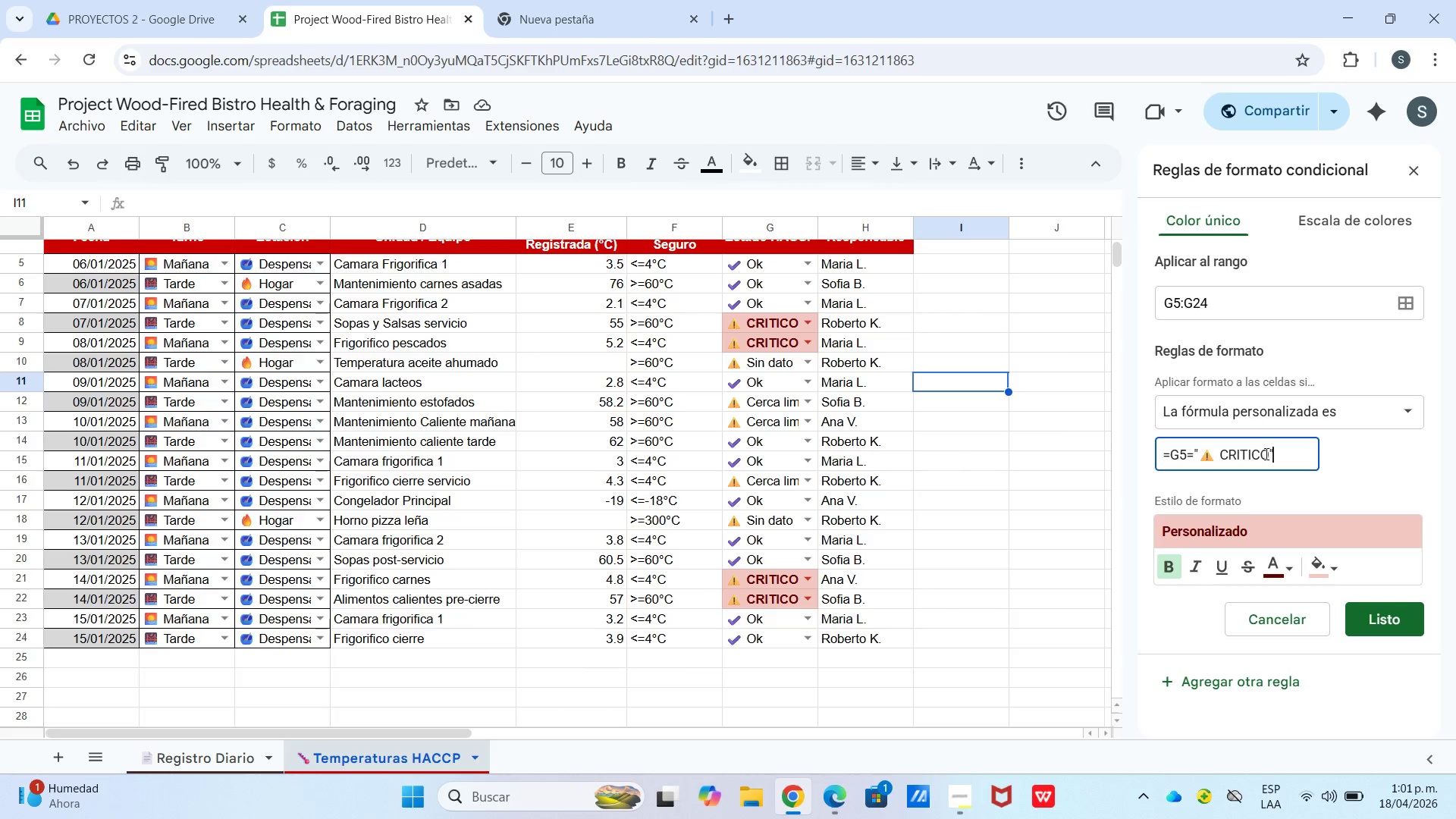 
left_click([1265, 453])
 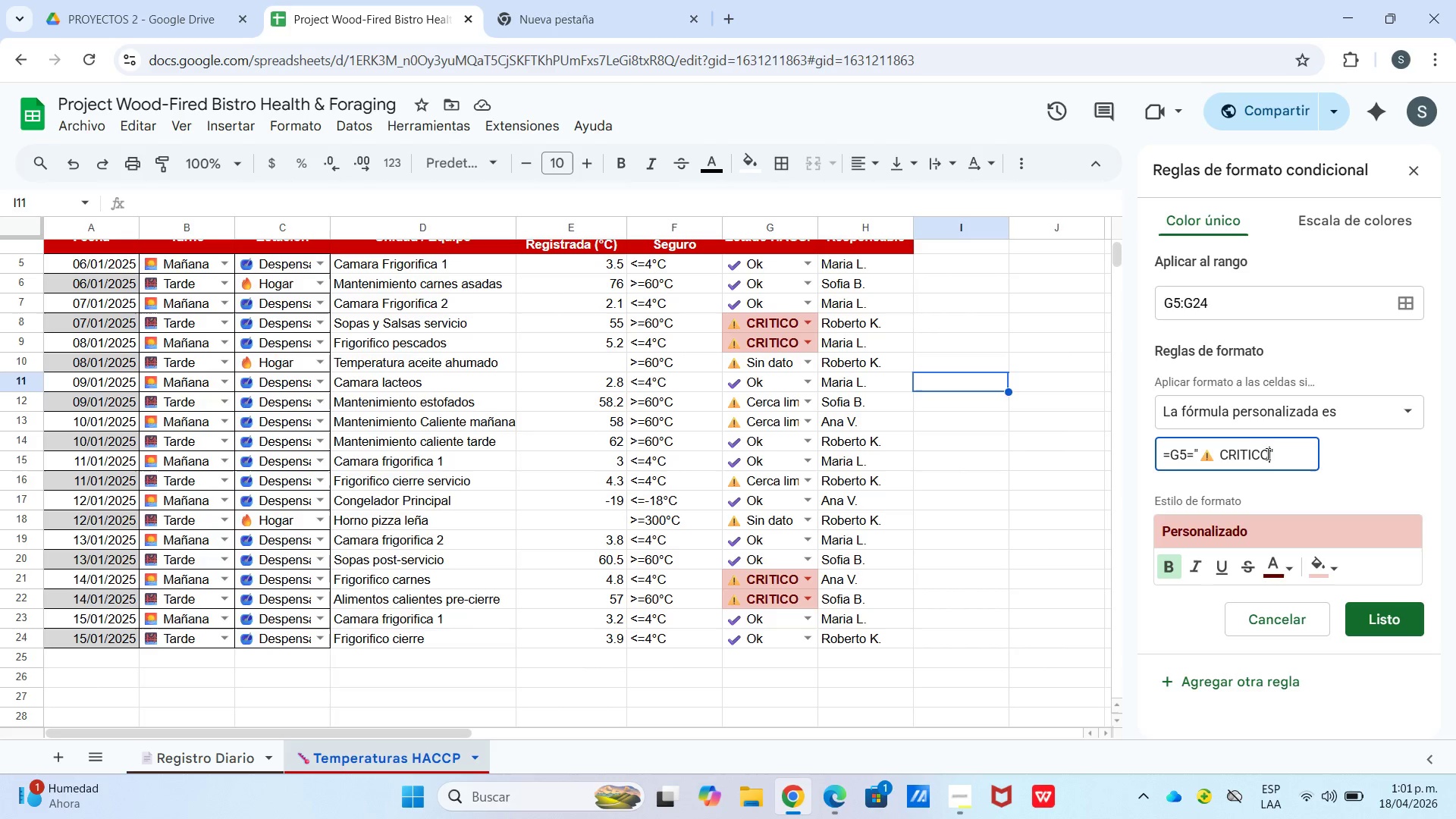 
left_click_drag(start_coordinate=[1266, 453], to_coordinate=[1204, 463])
 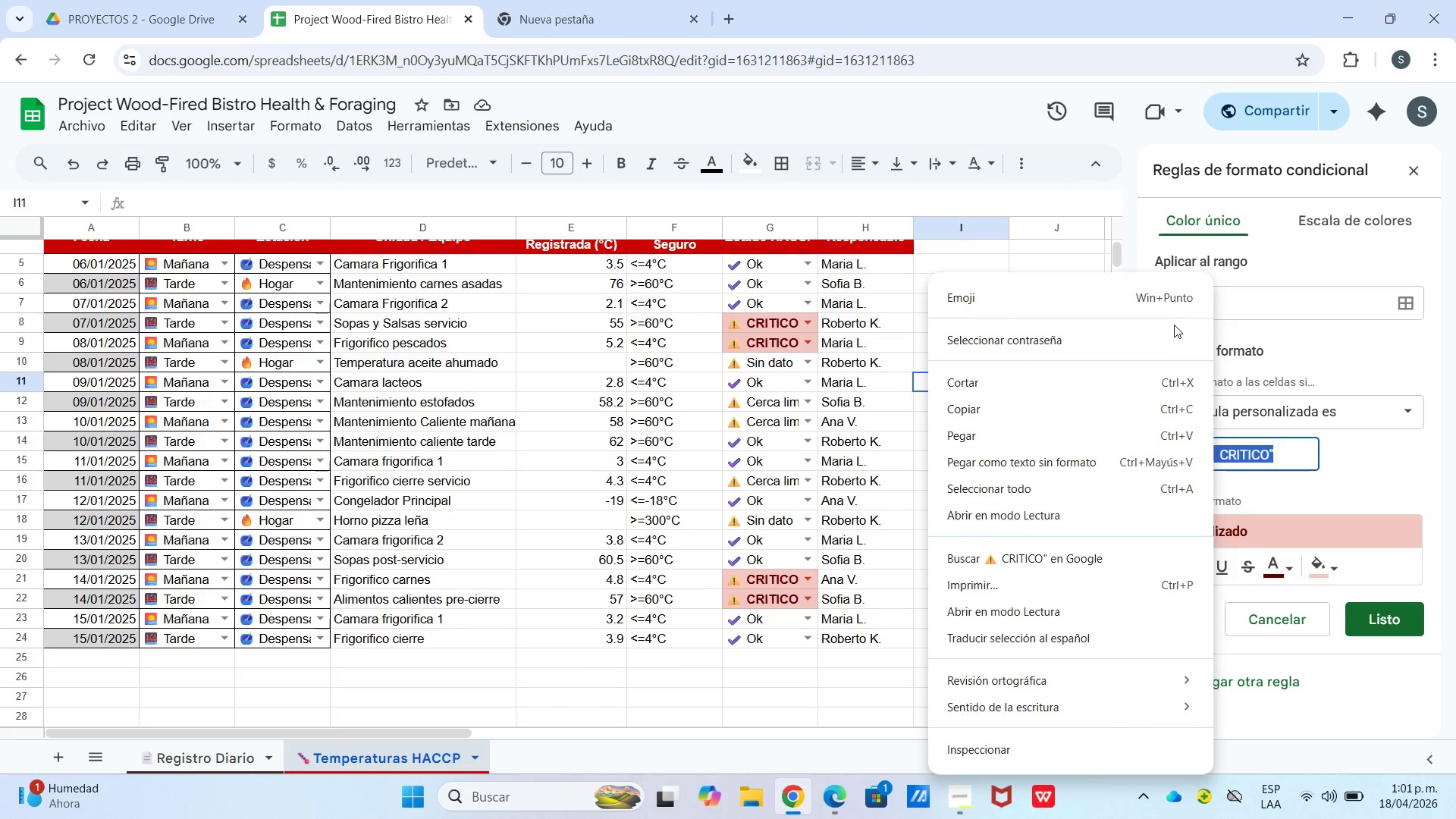 
left_click([1161, 301])
 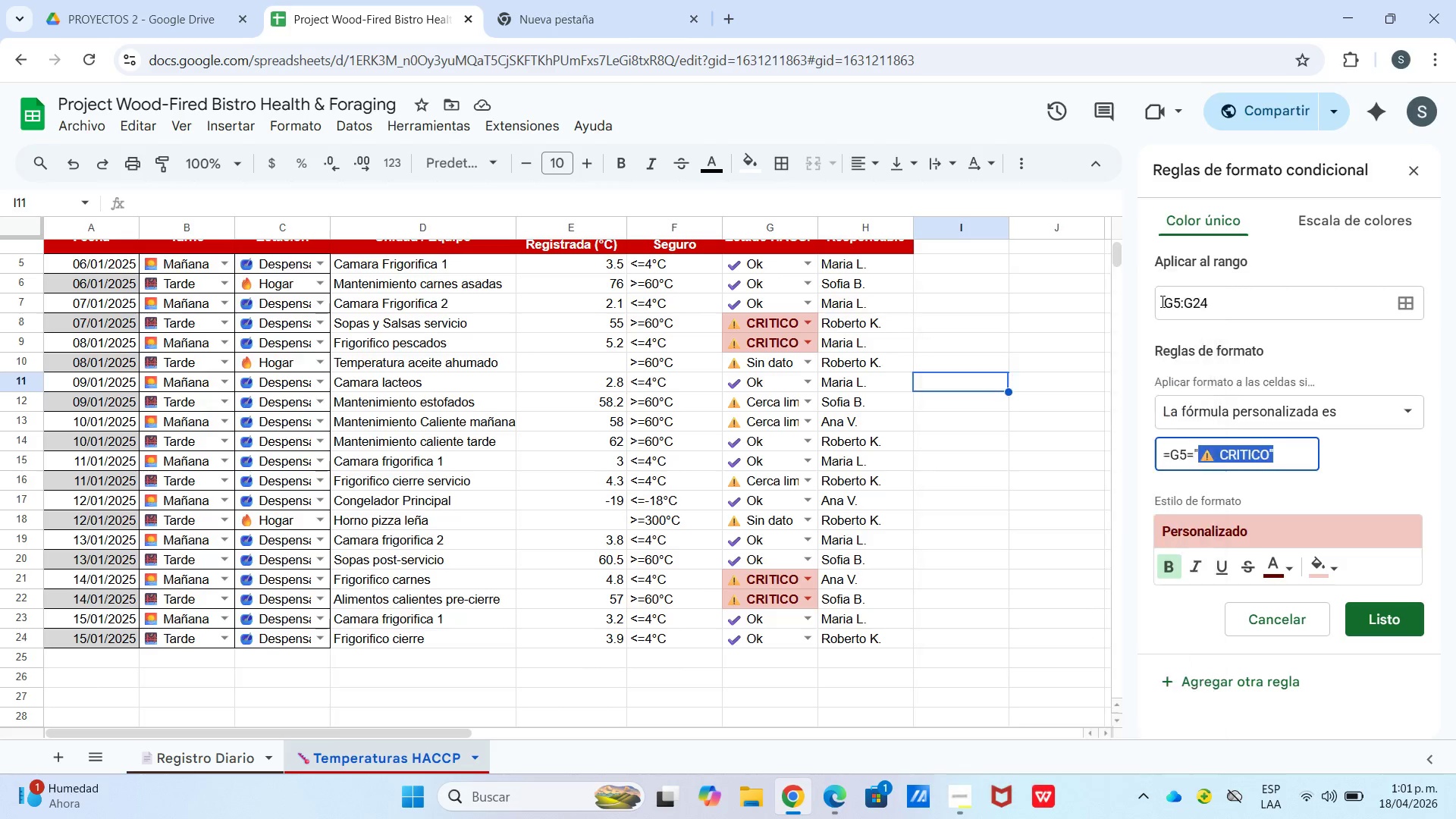 
key(Meta+Period)
 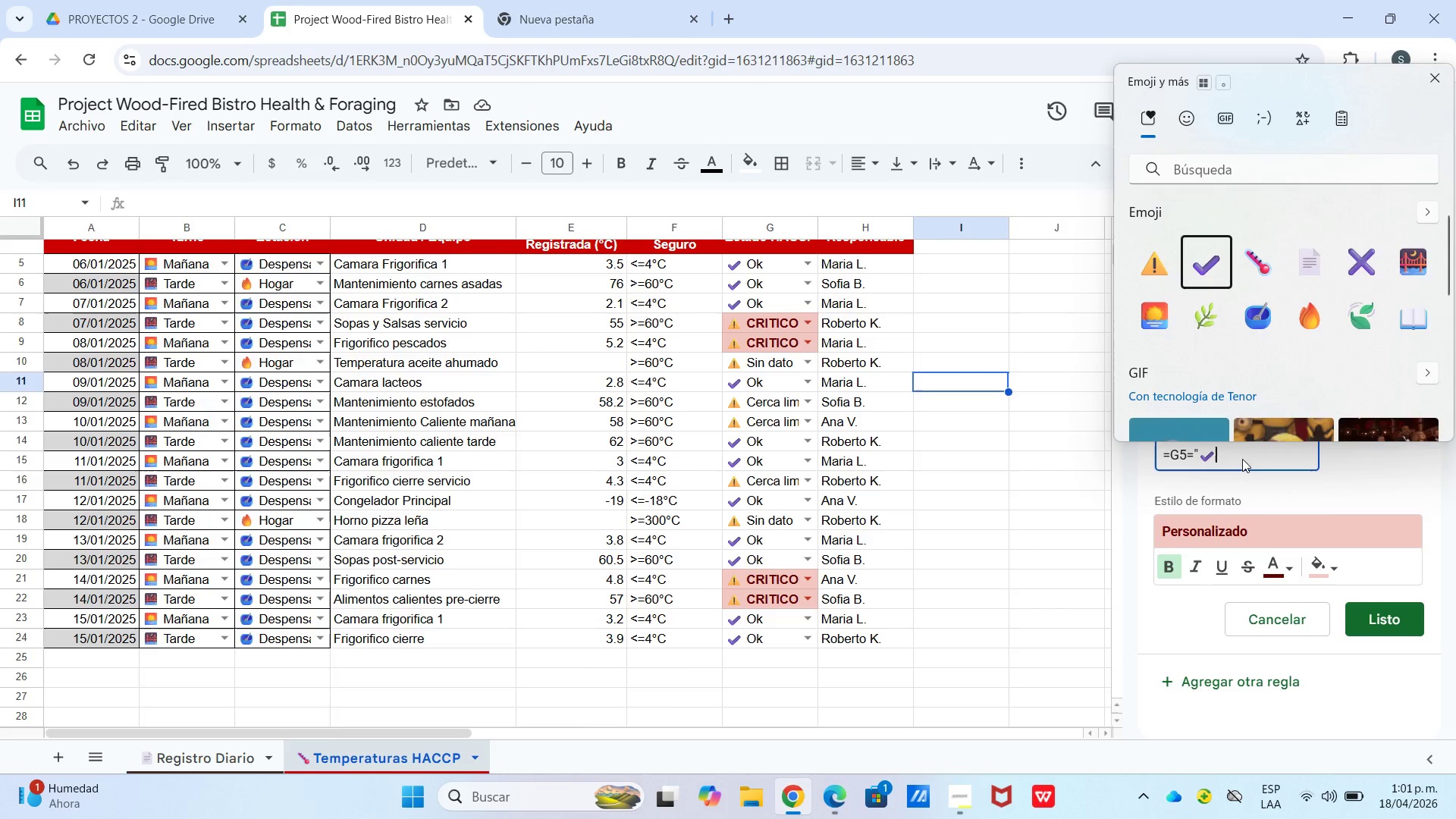 
type( Ok)
 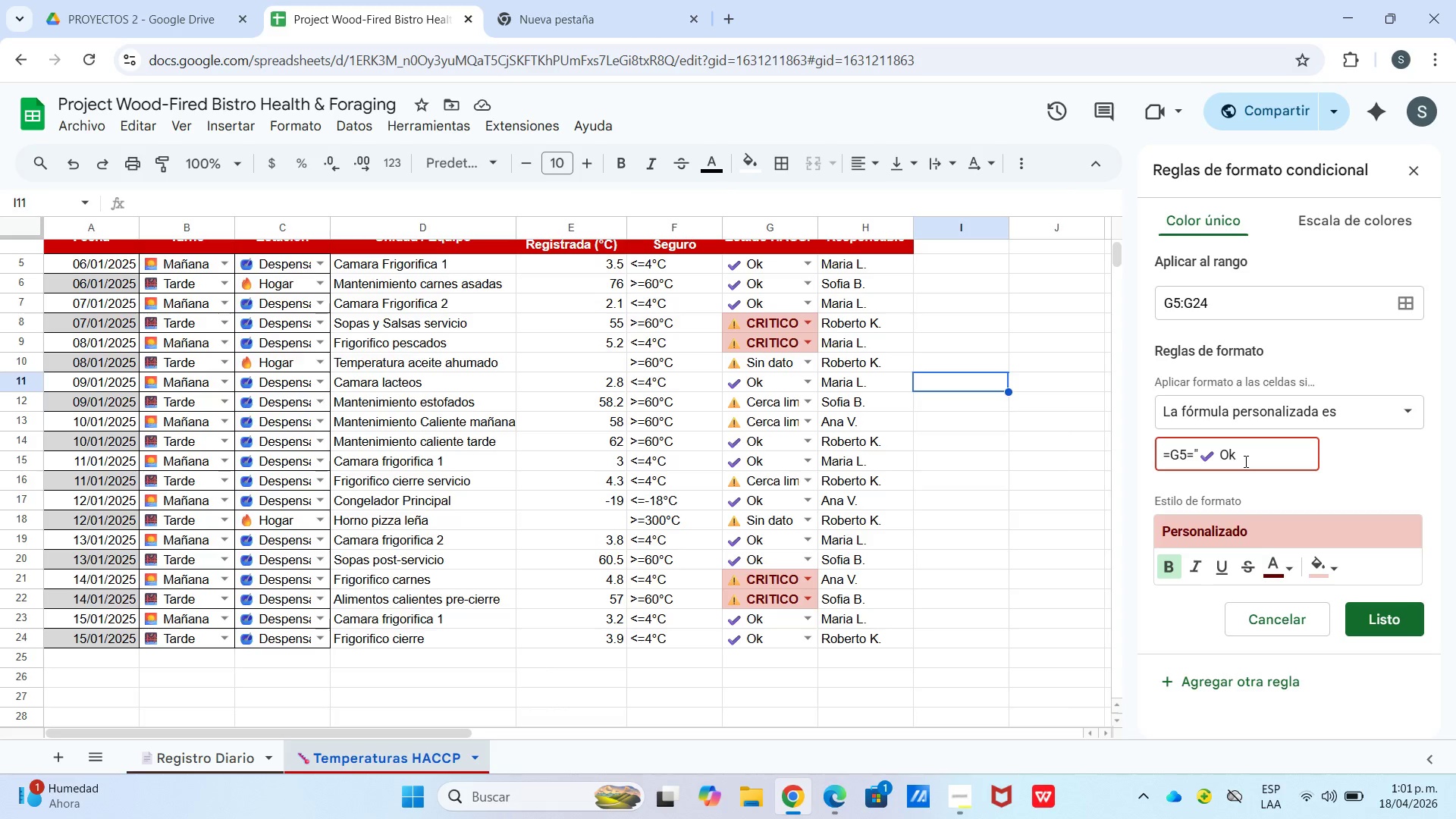 
left_click([1268, 528])
 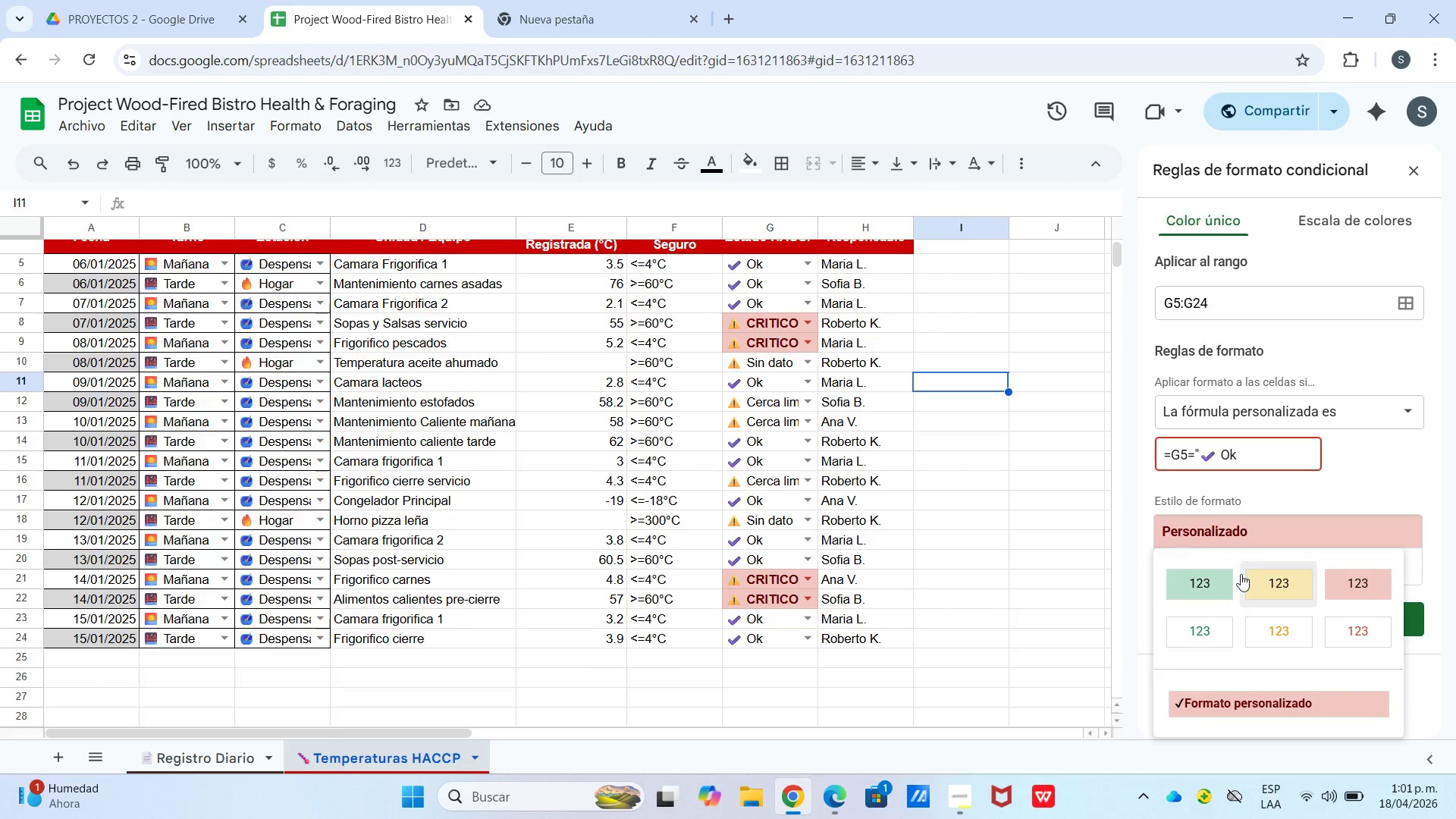 
left_click([1219, 587])
 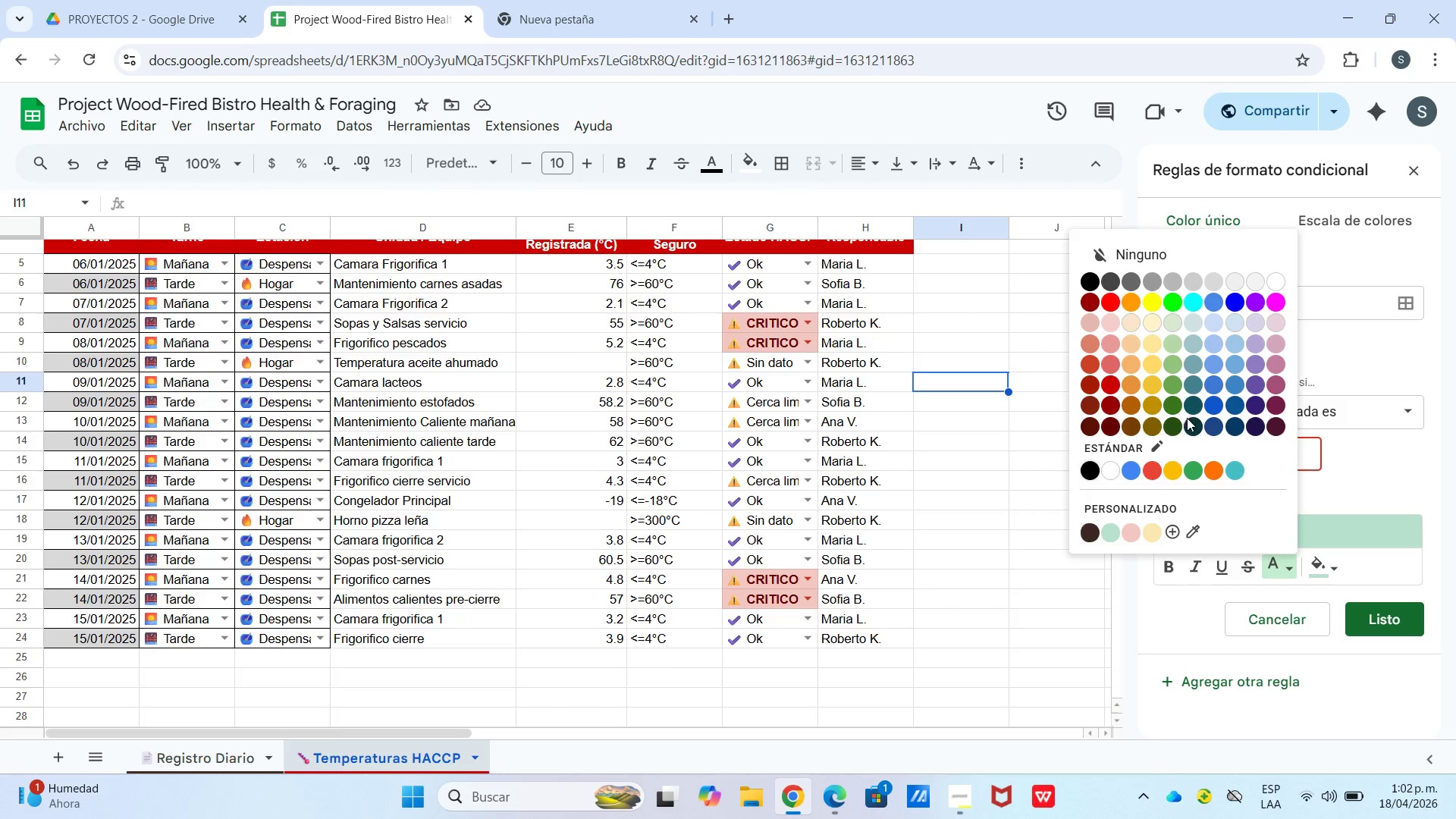 
left_click([1178, 425])
 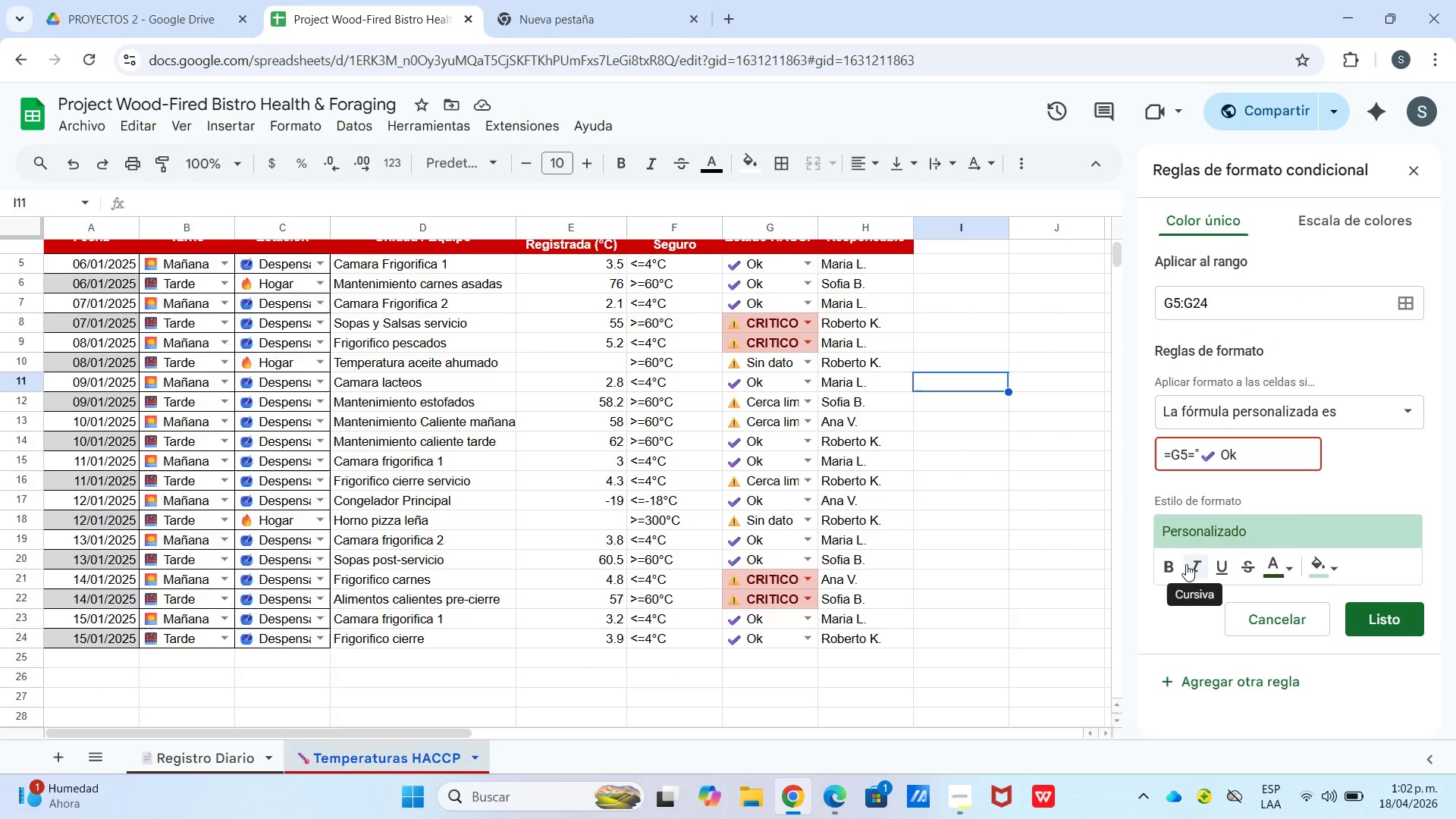 
left_click([1178, 563])
 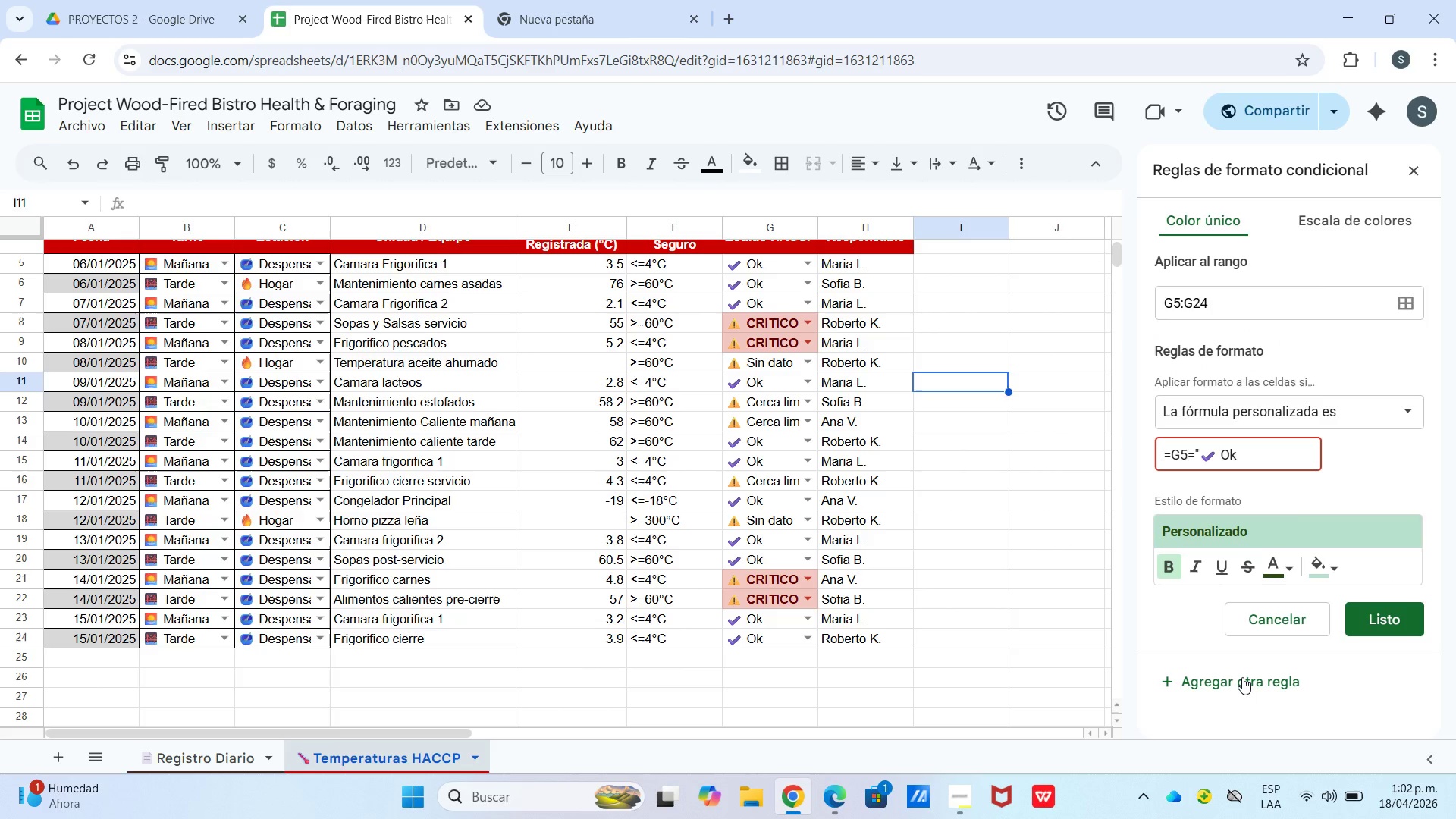 
left_click([1243, 682])
 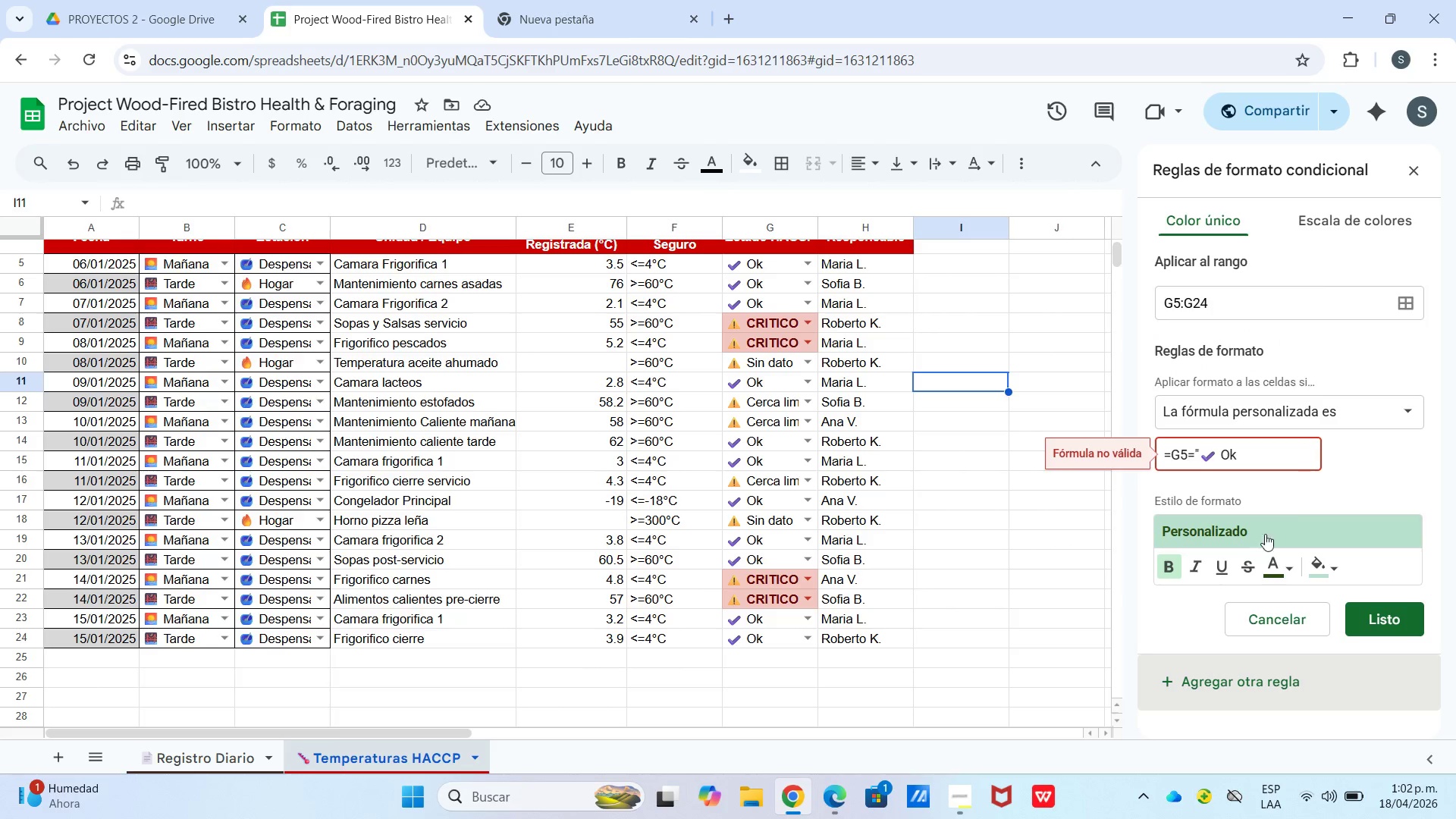 
left_click([1271, 456])
 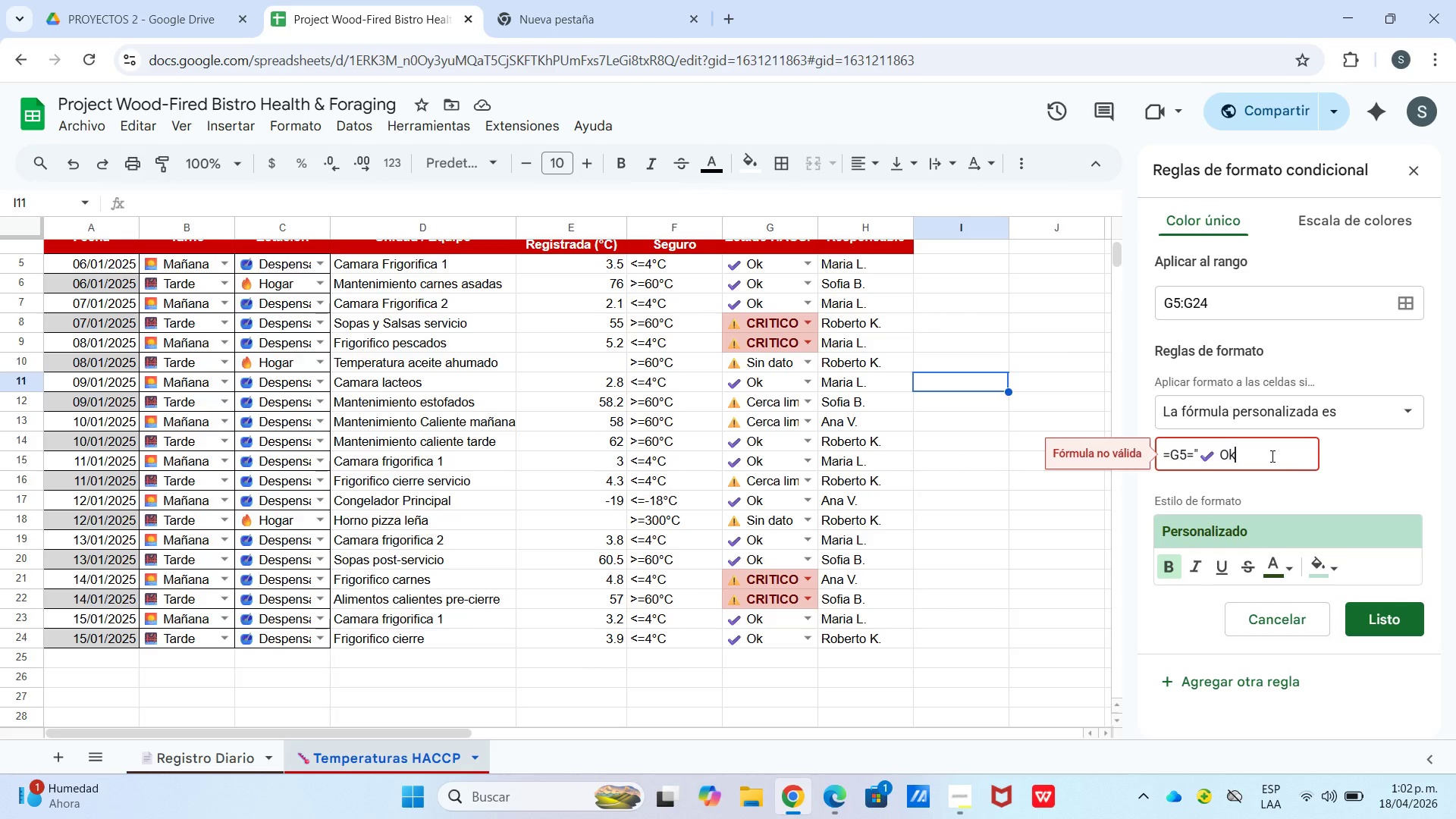 
key(Shift+2)
 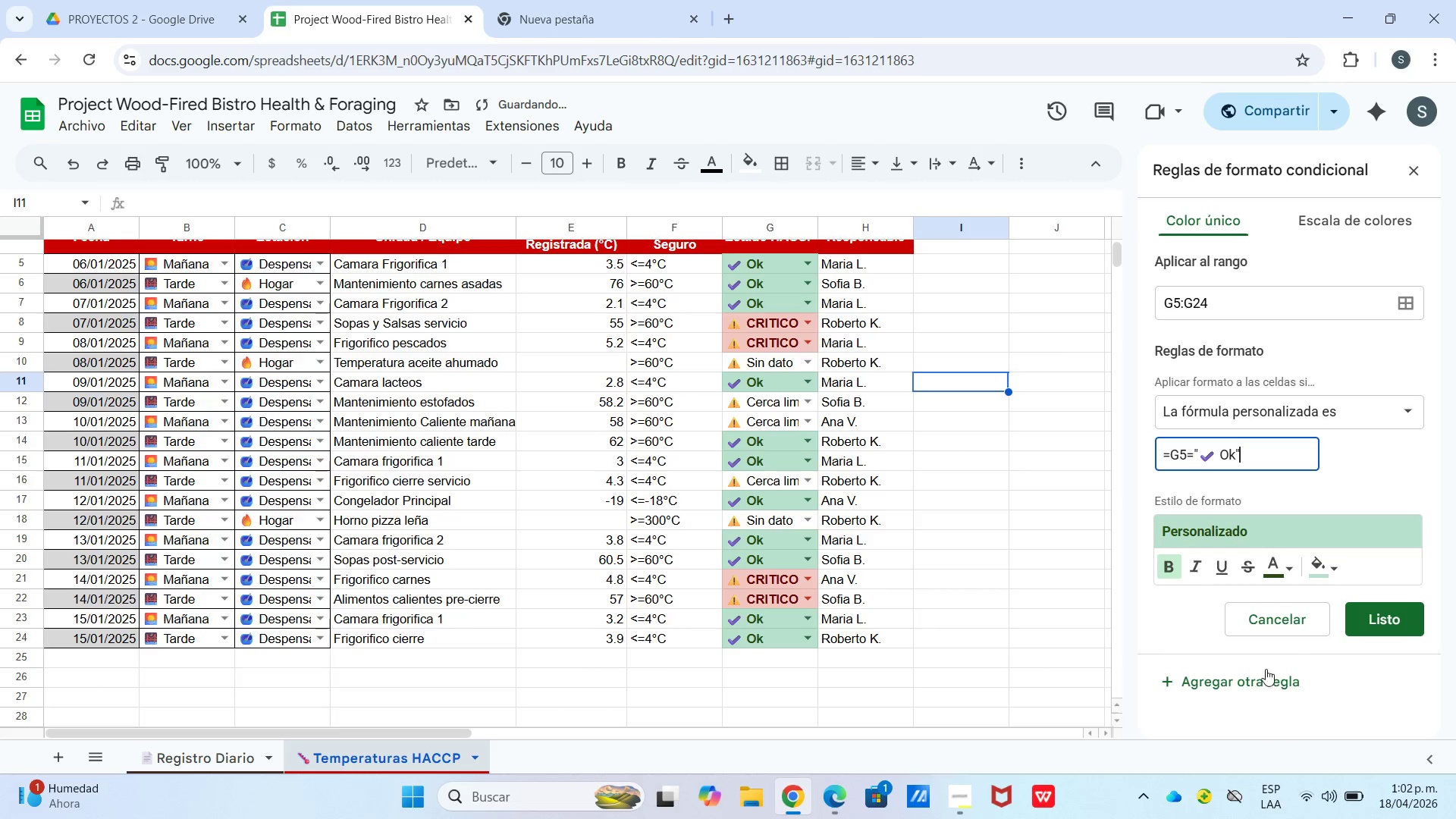 
left_click([1256, 678])
 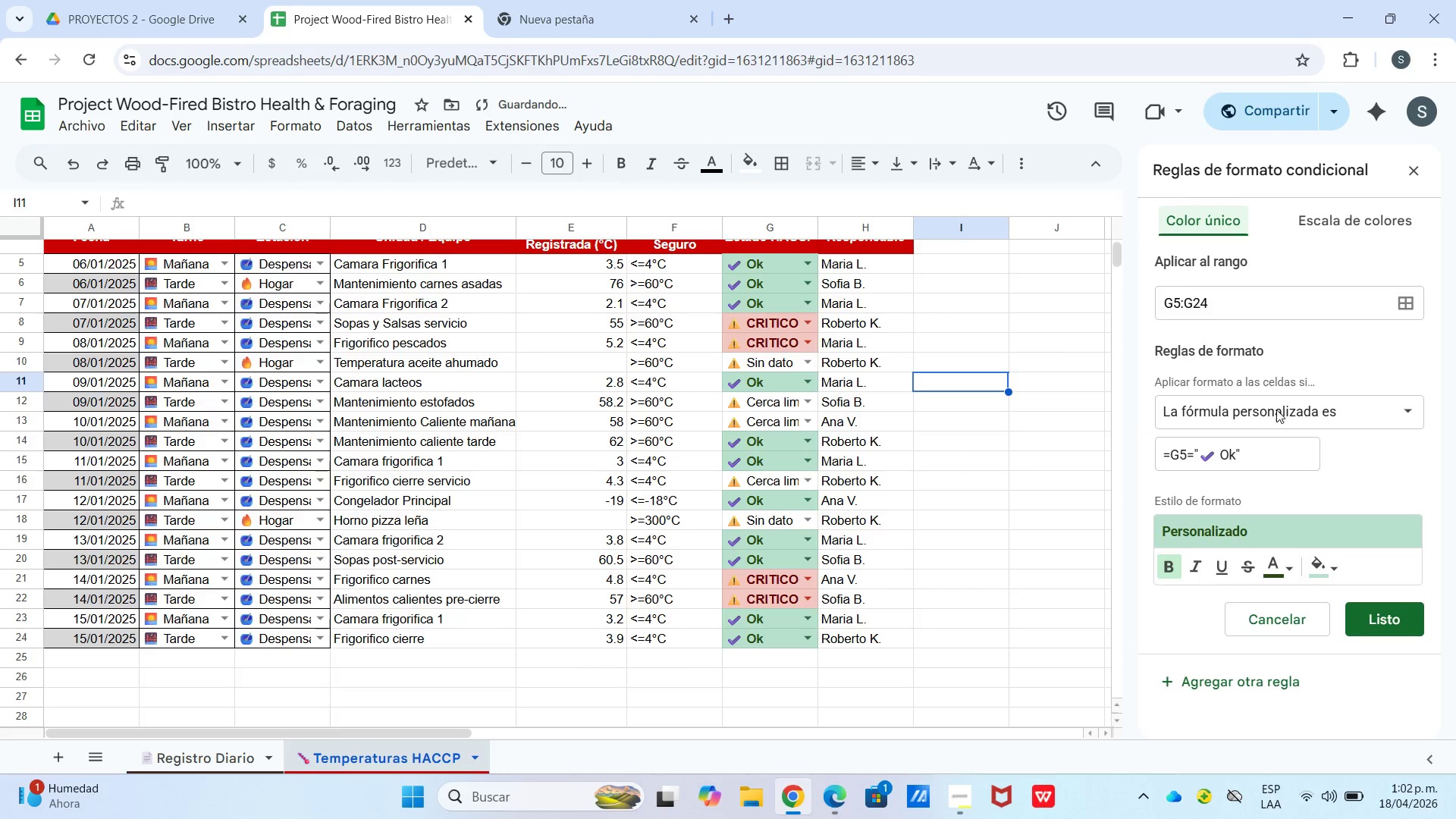 
left_click([1276, 454])
 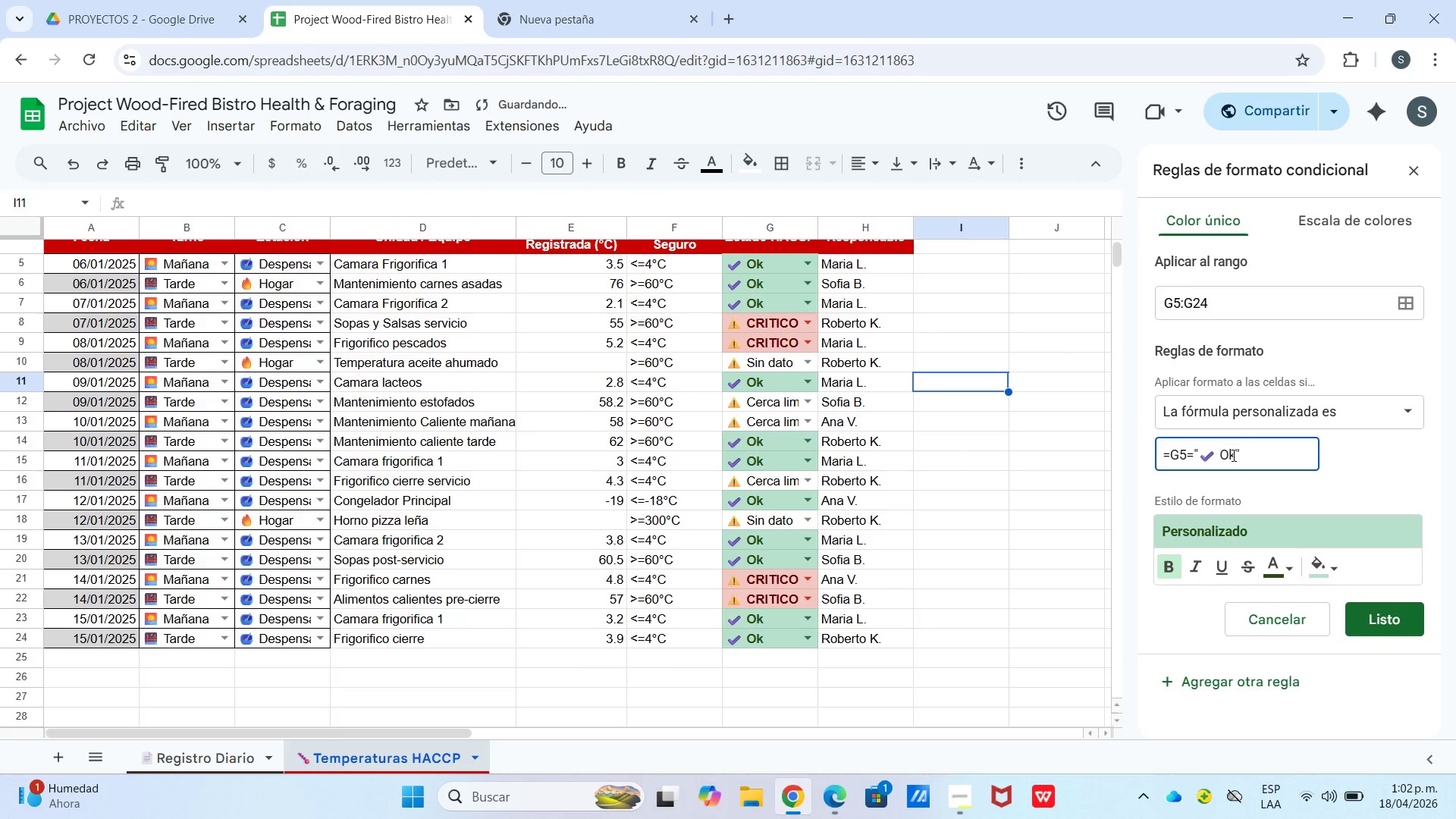 
left_click_drag(start_coordinate=[1232, 455], to_coordinate=[1219, 459])
 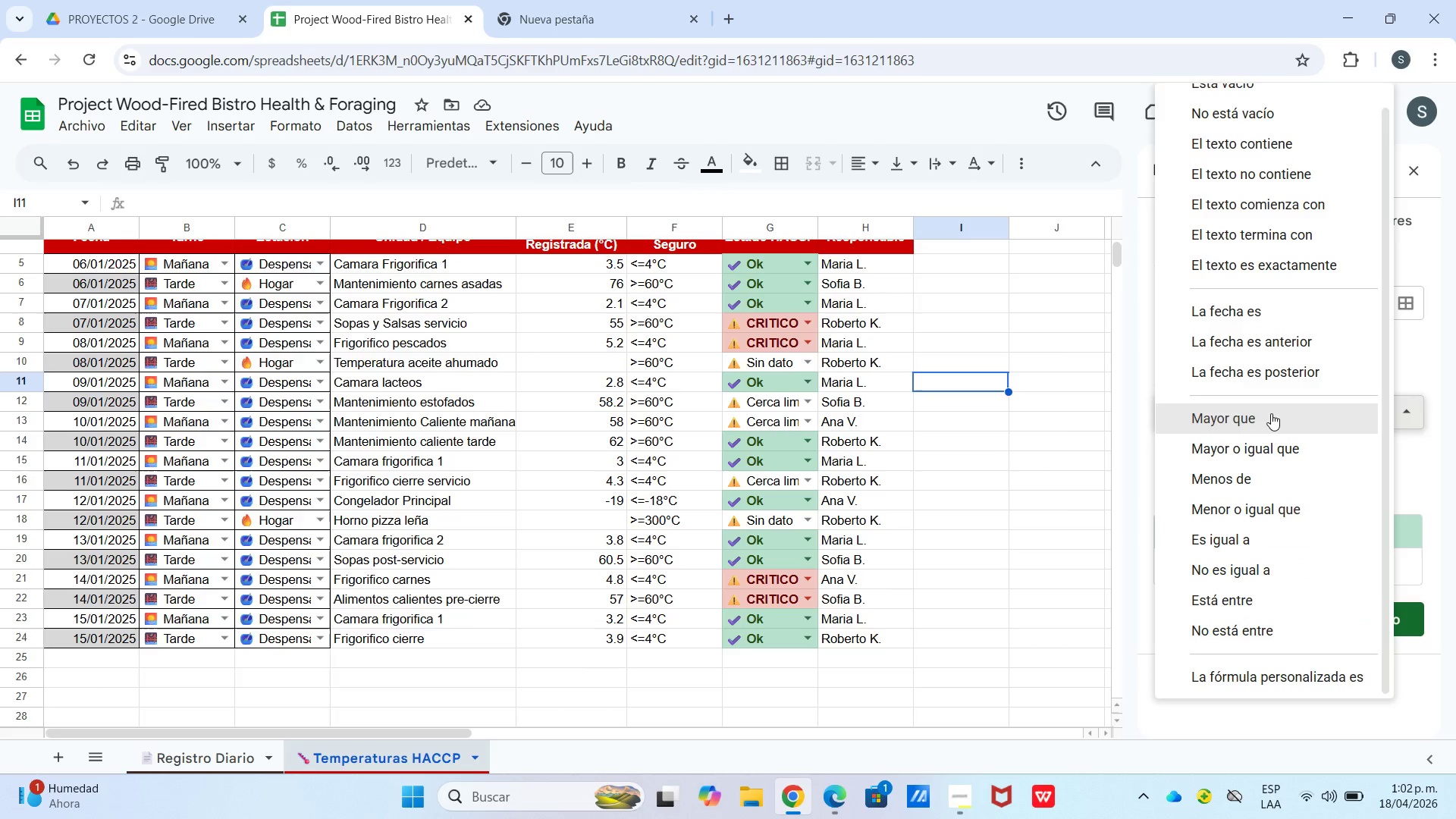 
left_click([1271, 413])
 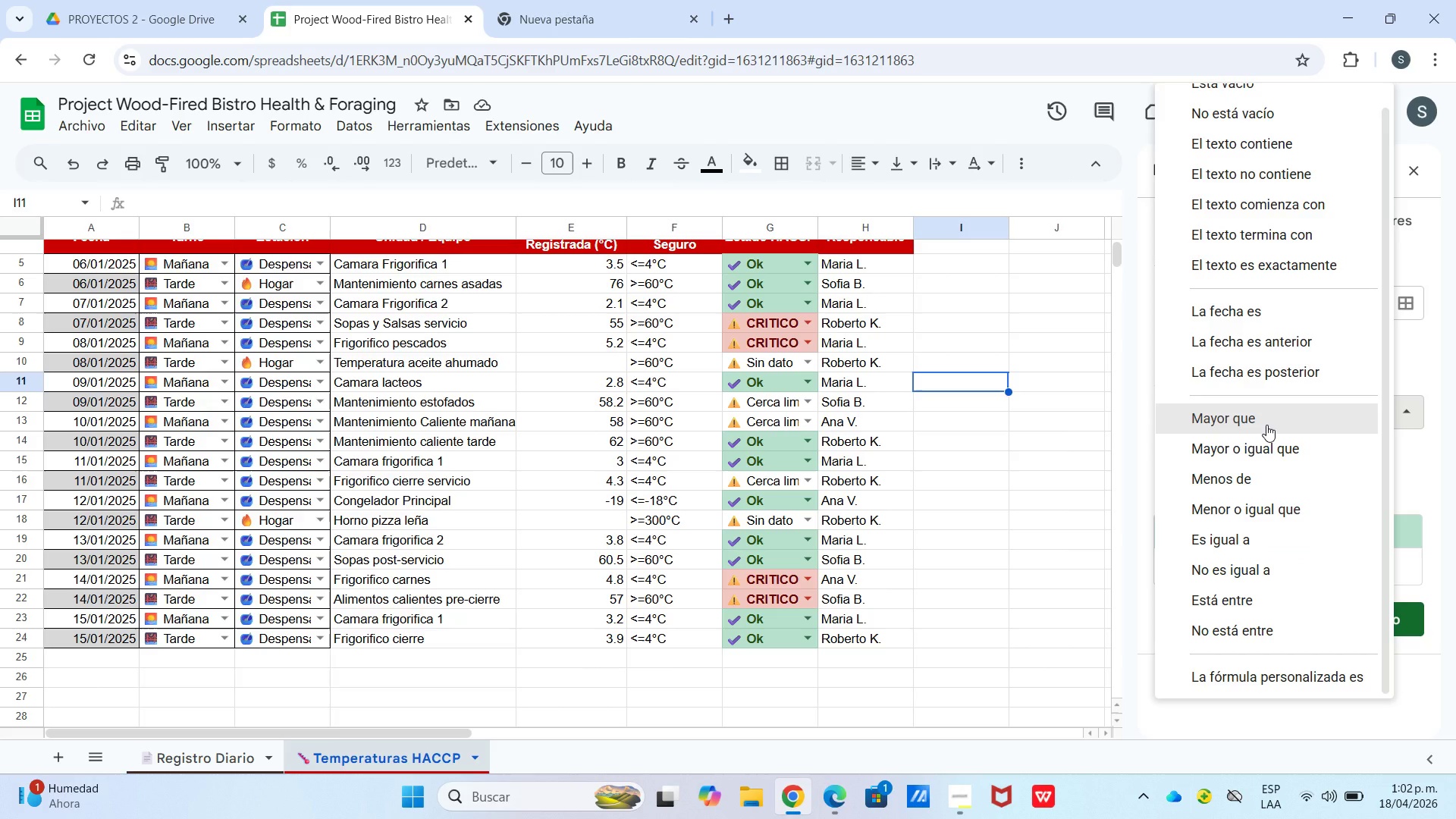 
left_click([1266, 425])
 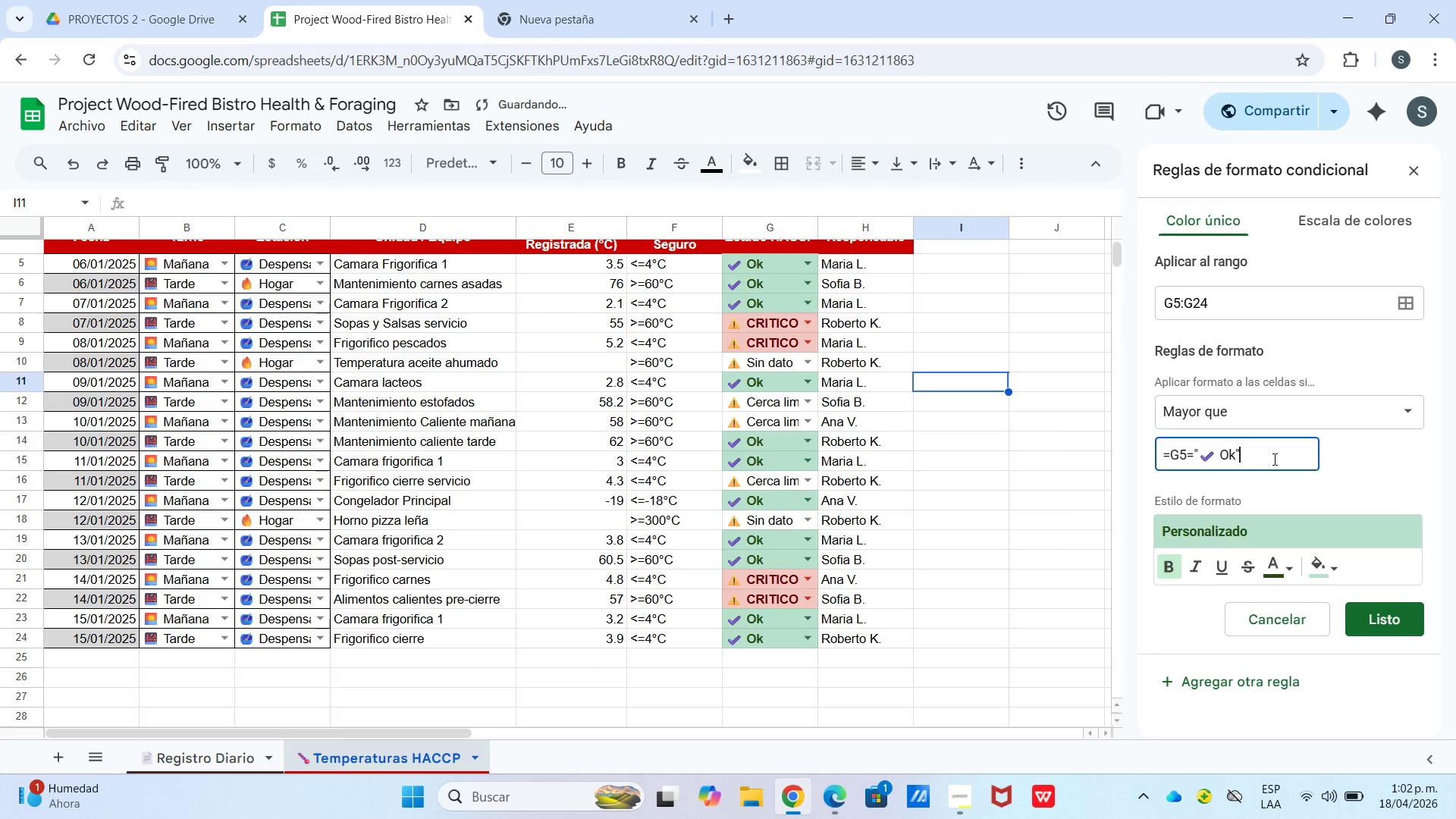 
left_click_drag(start_coordinate=[1270, 460], to_coordinate=[1105, 462])
 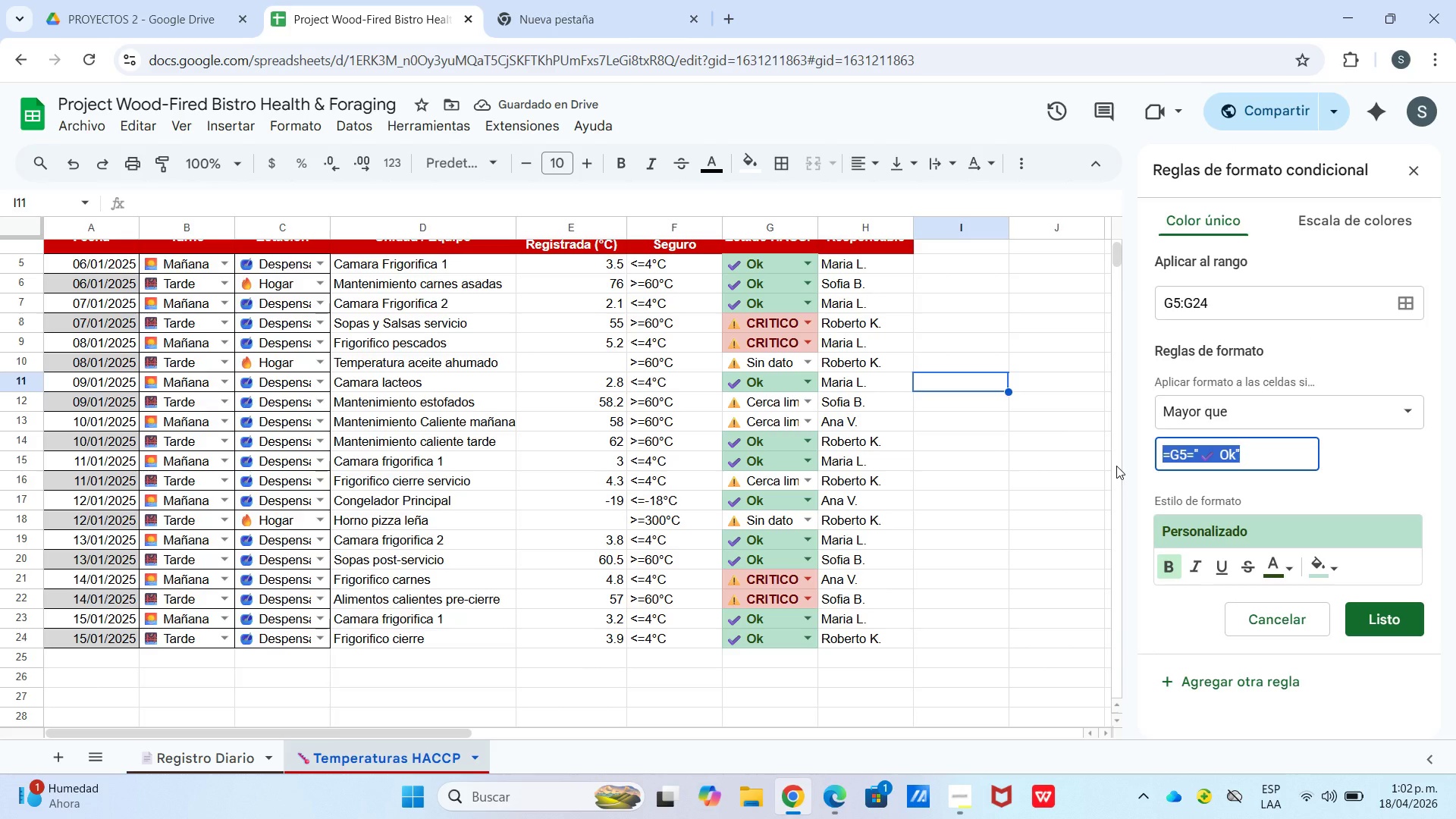 
key(4)
 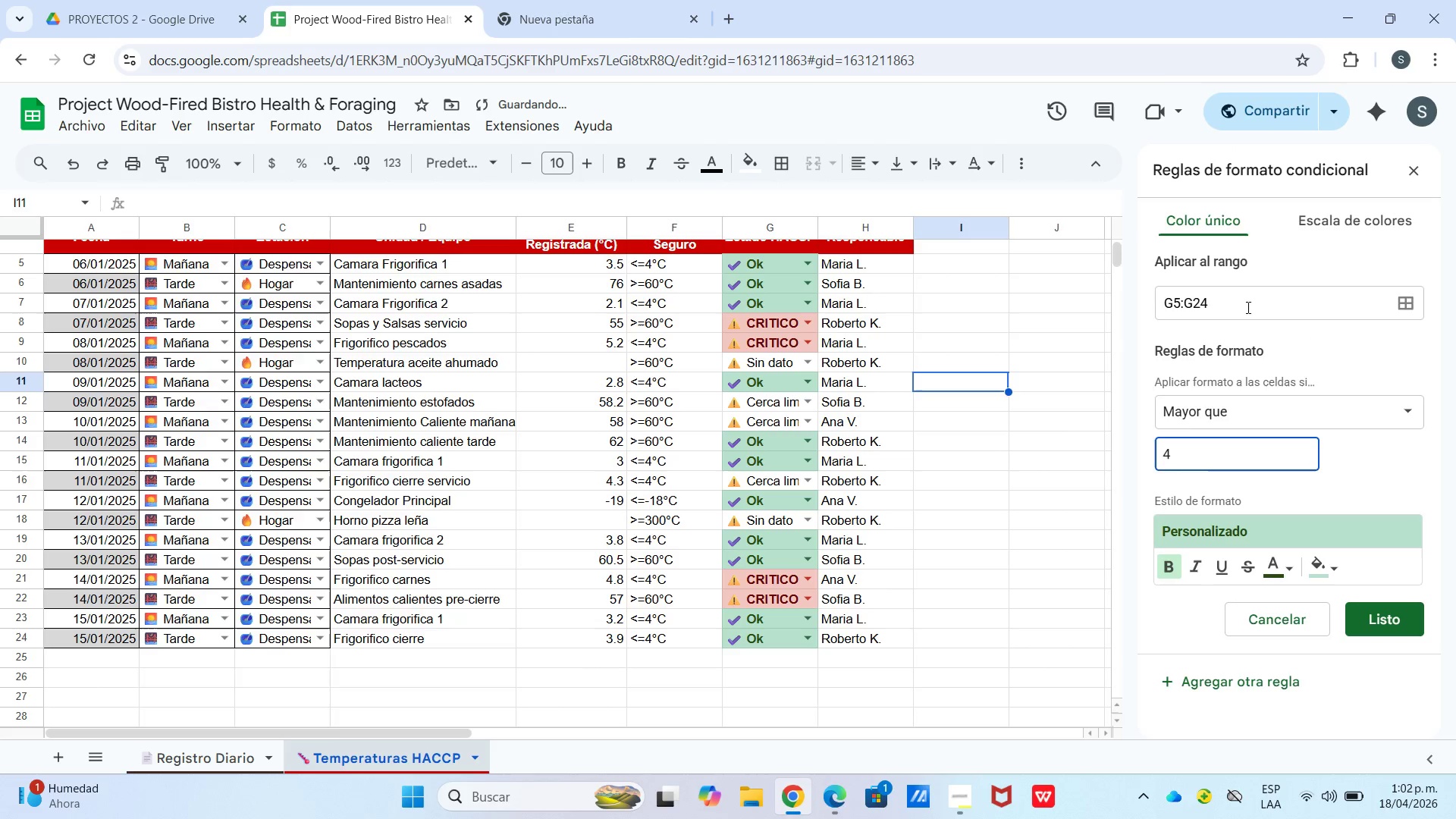 
left_click_drag(start_coordinate=[1250, 299], to_coordinate=[1122, 323])
 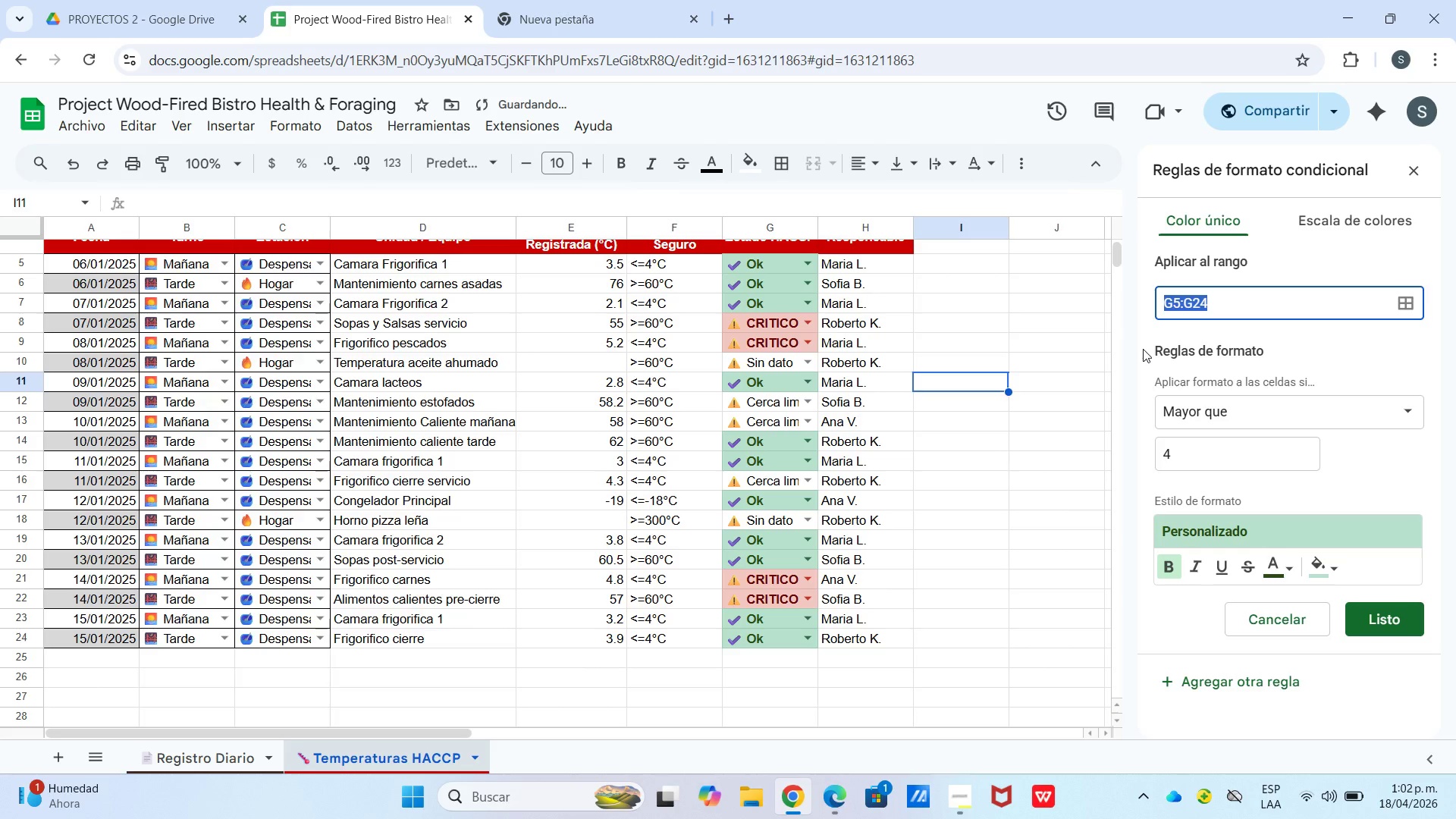 
type(e5)
 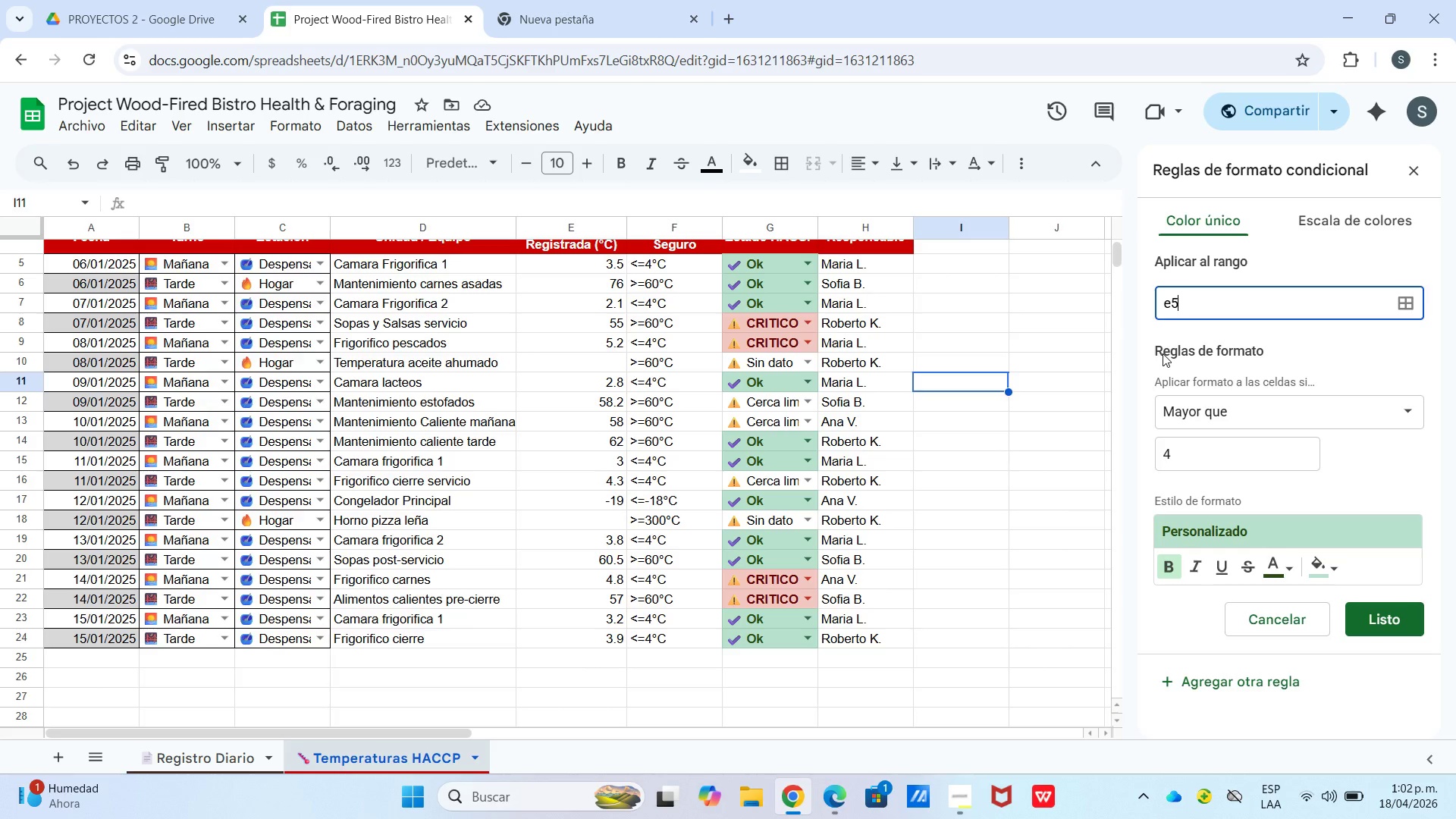 
type(>e24)
 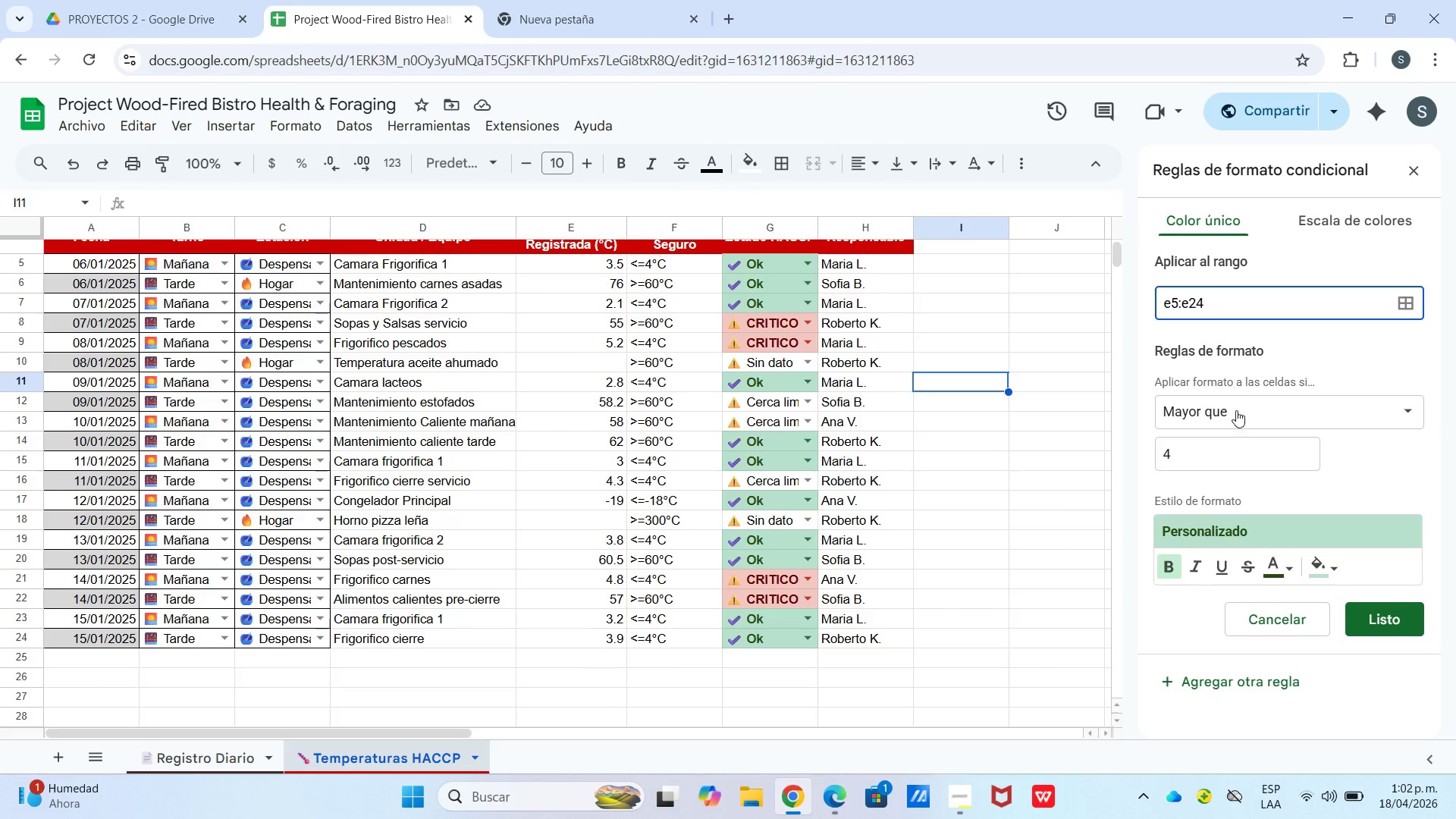 
wait(5.19)
 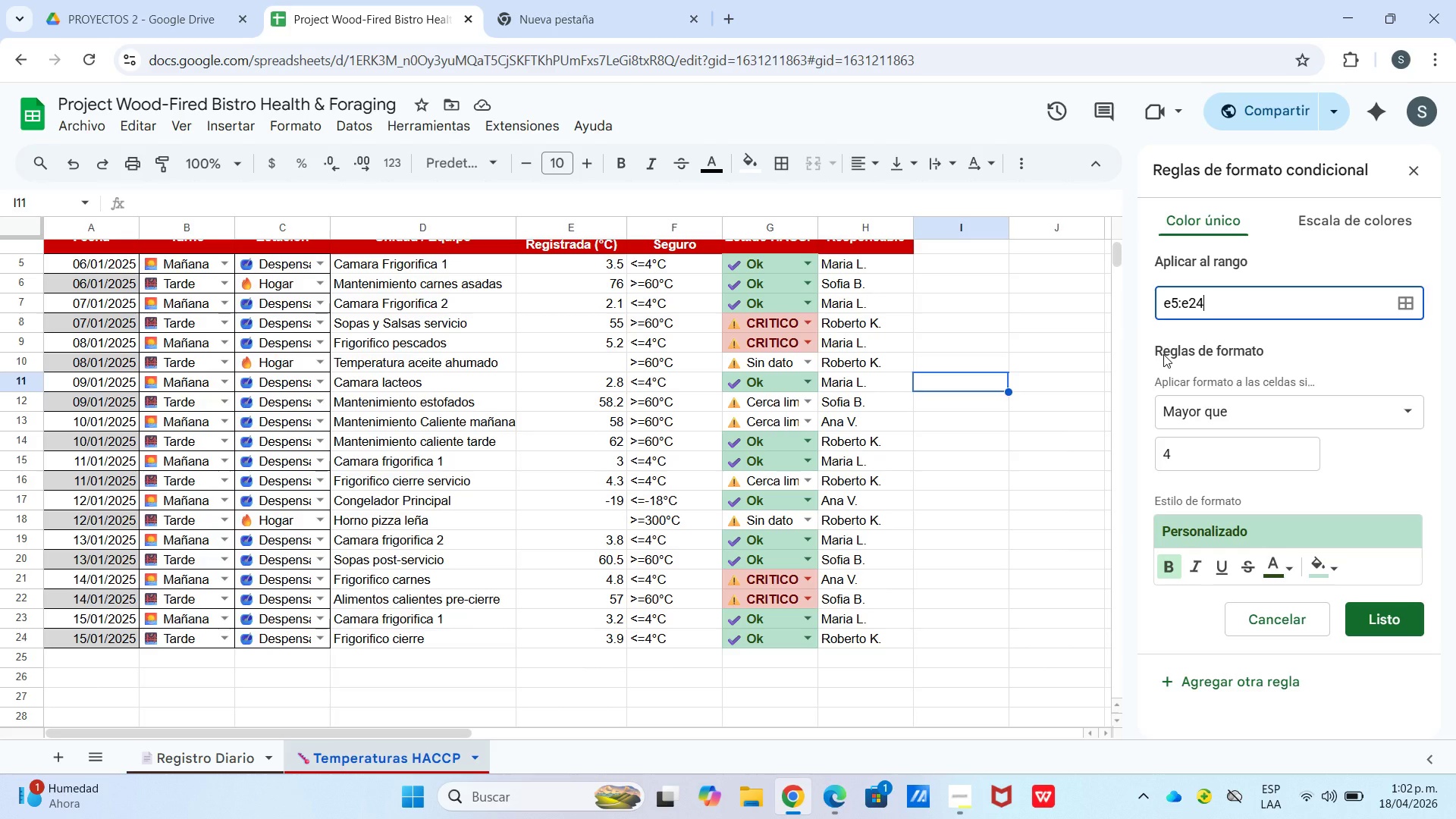 
left_click([1255, 530])
 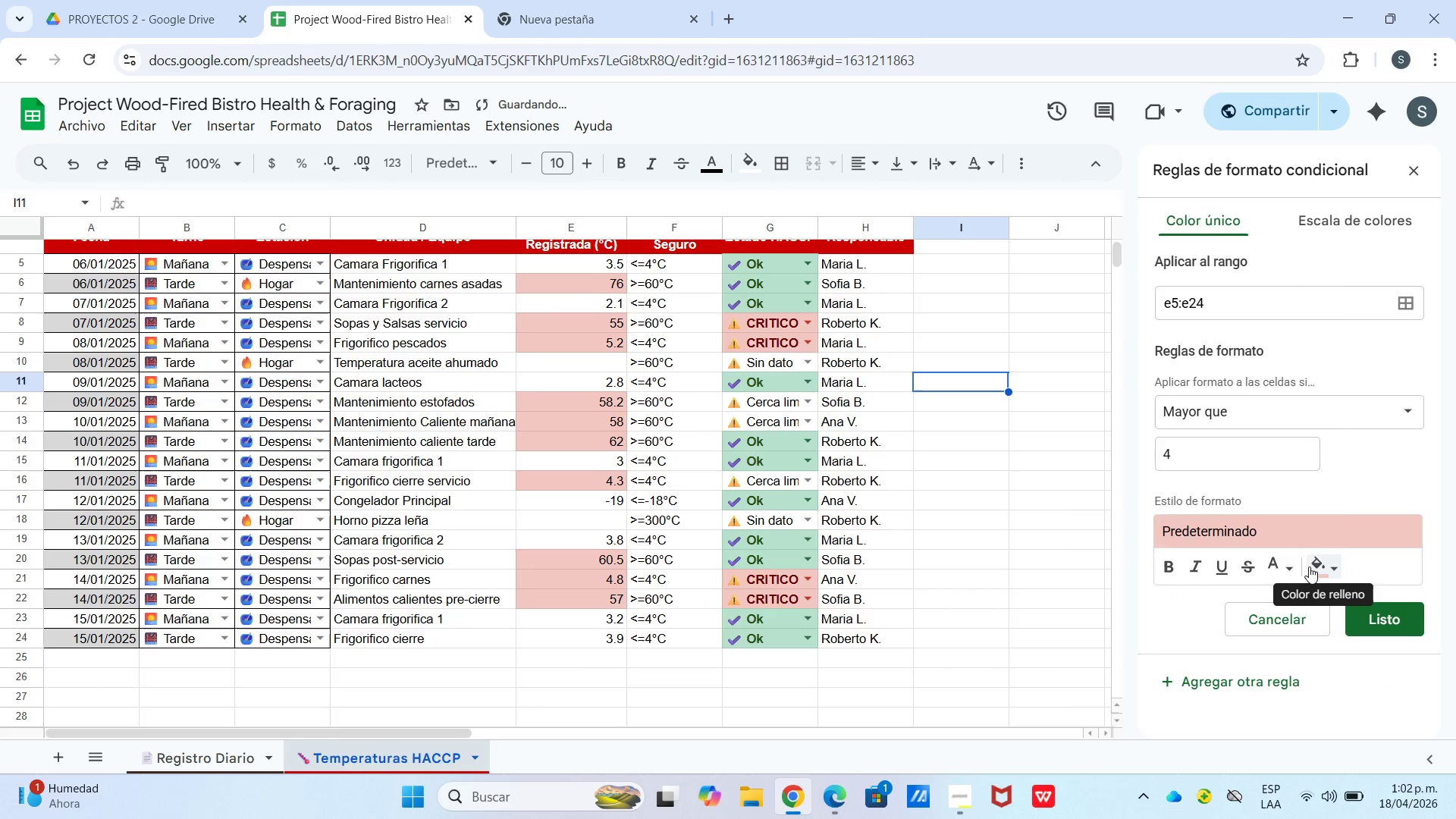 
double_click([1291, 566])
 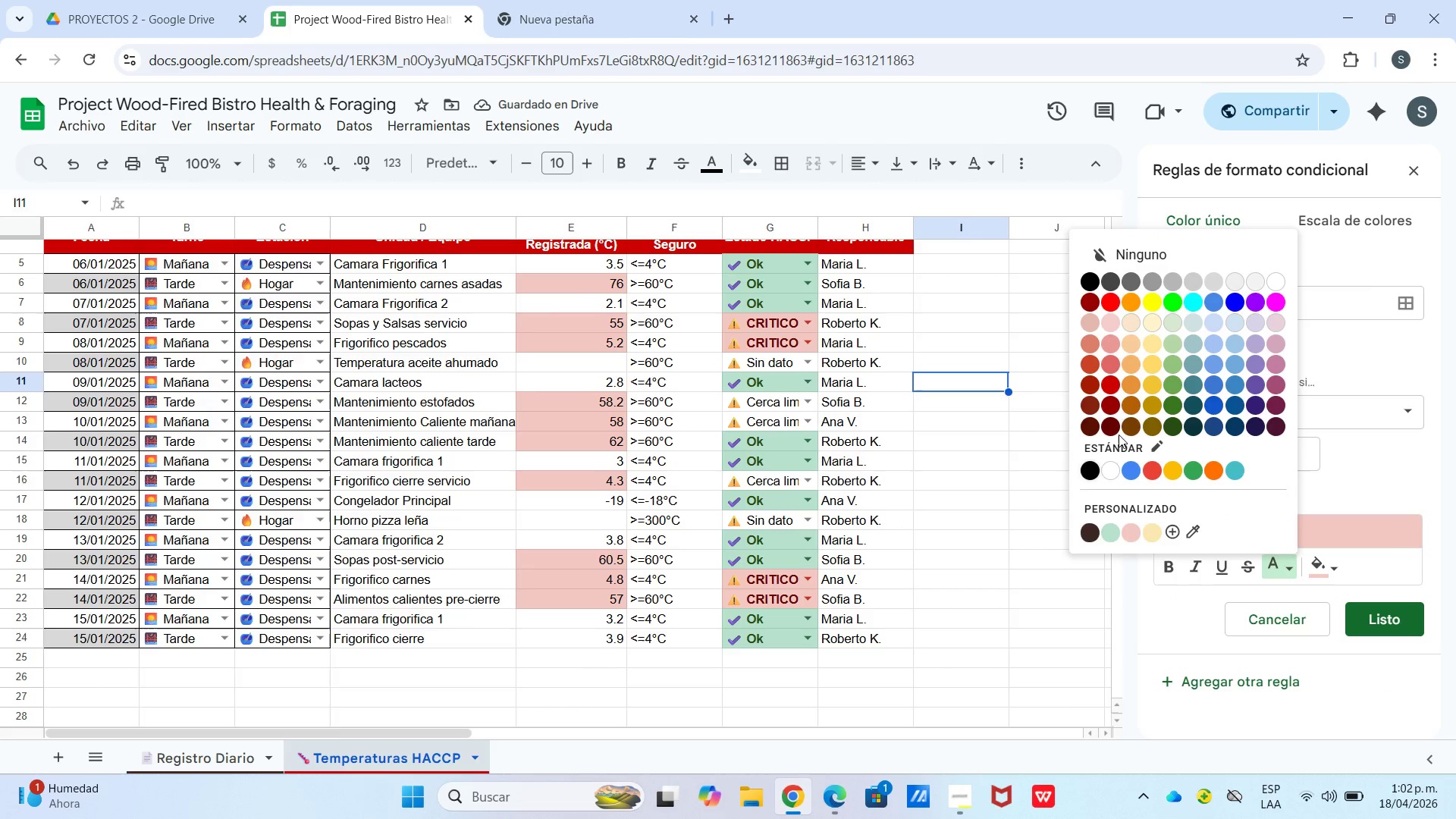 
left_click([1112, 429])
 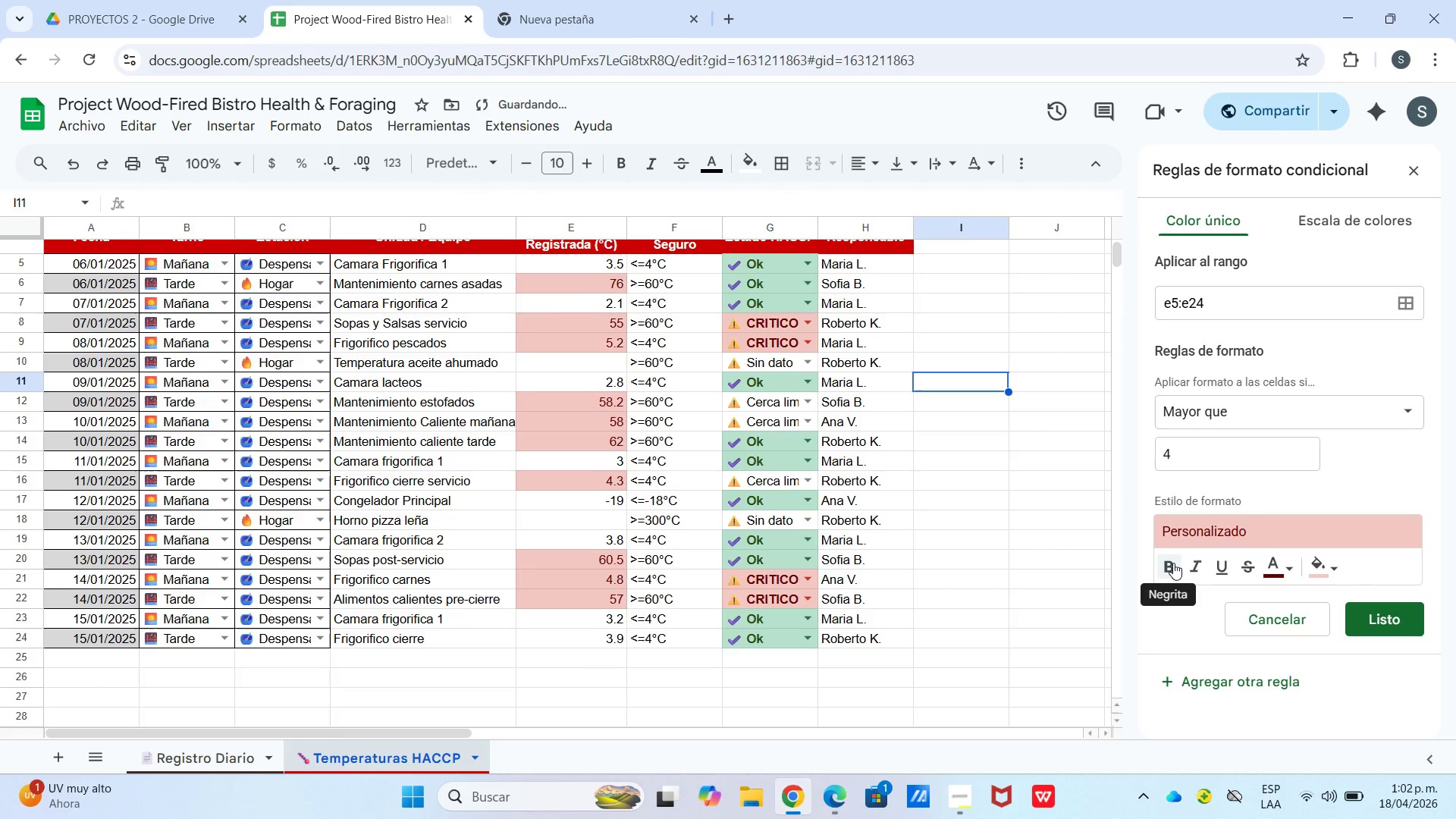 
left_click([1173, 563])
 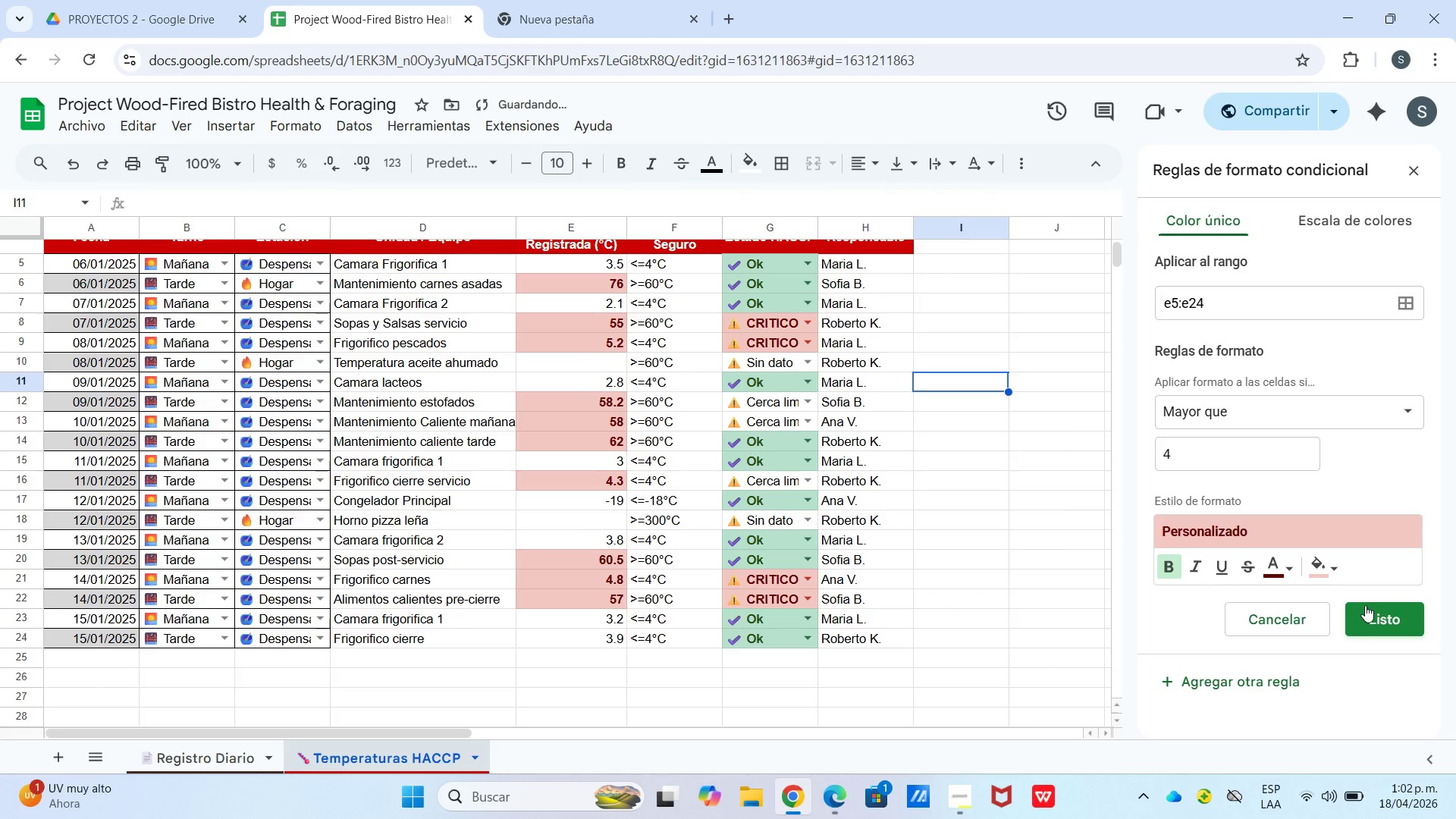 
left_click([1379, 615])
 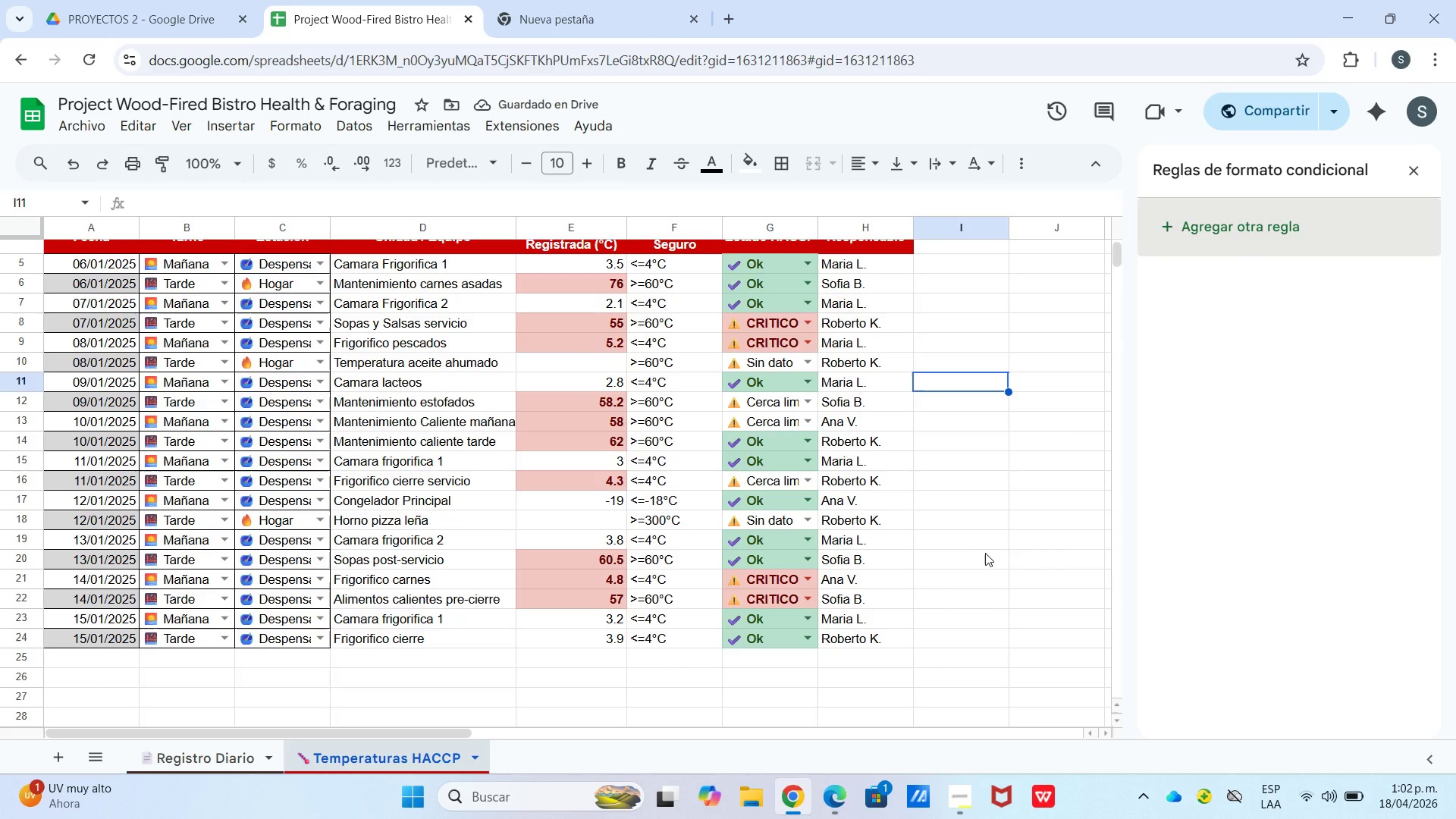 
left_click([985, 553])
 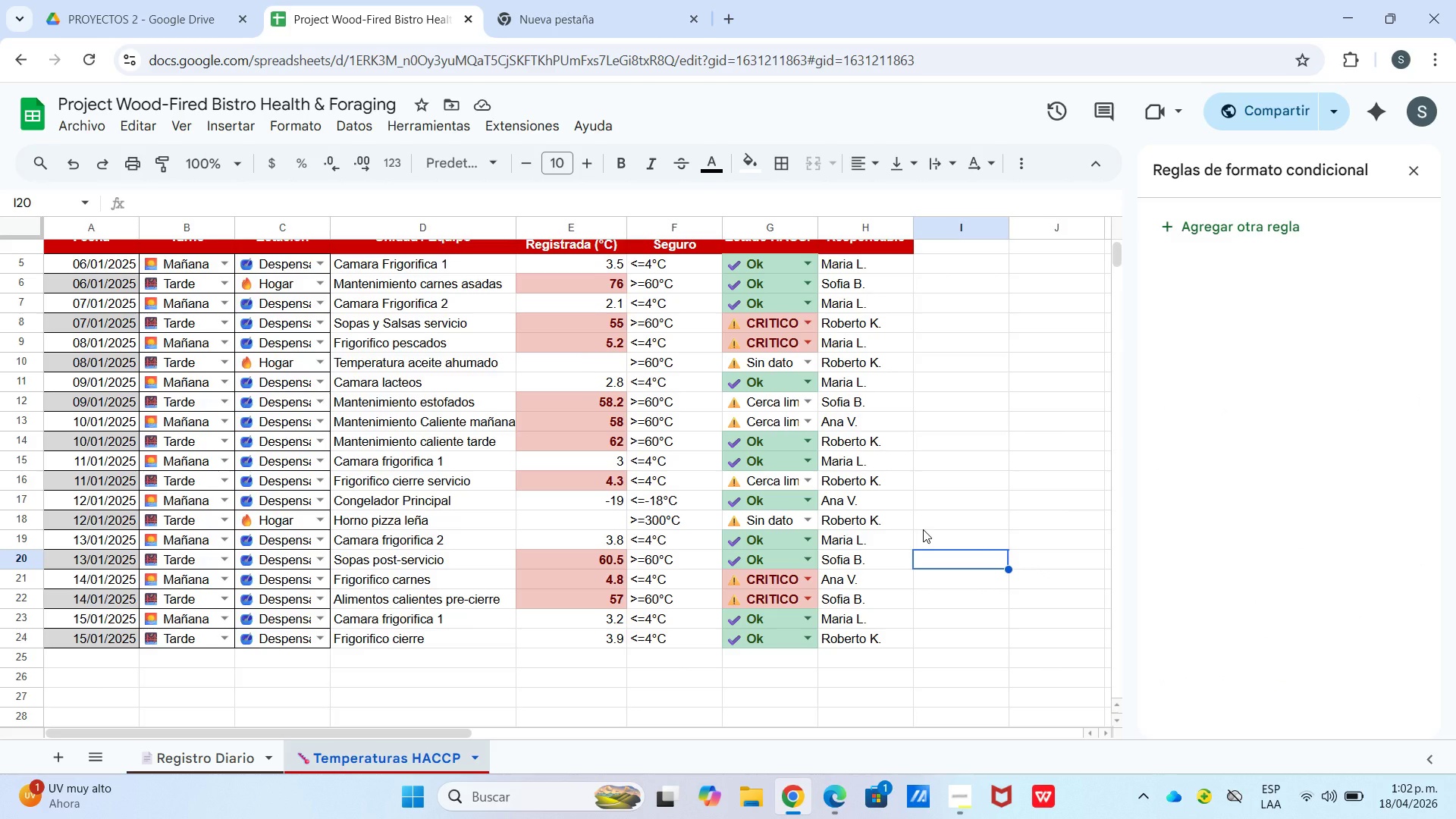 
wait(14.08)
 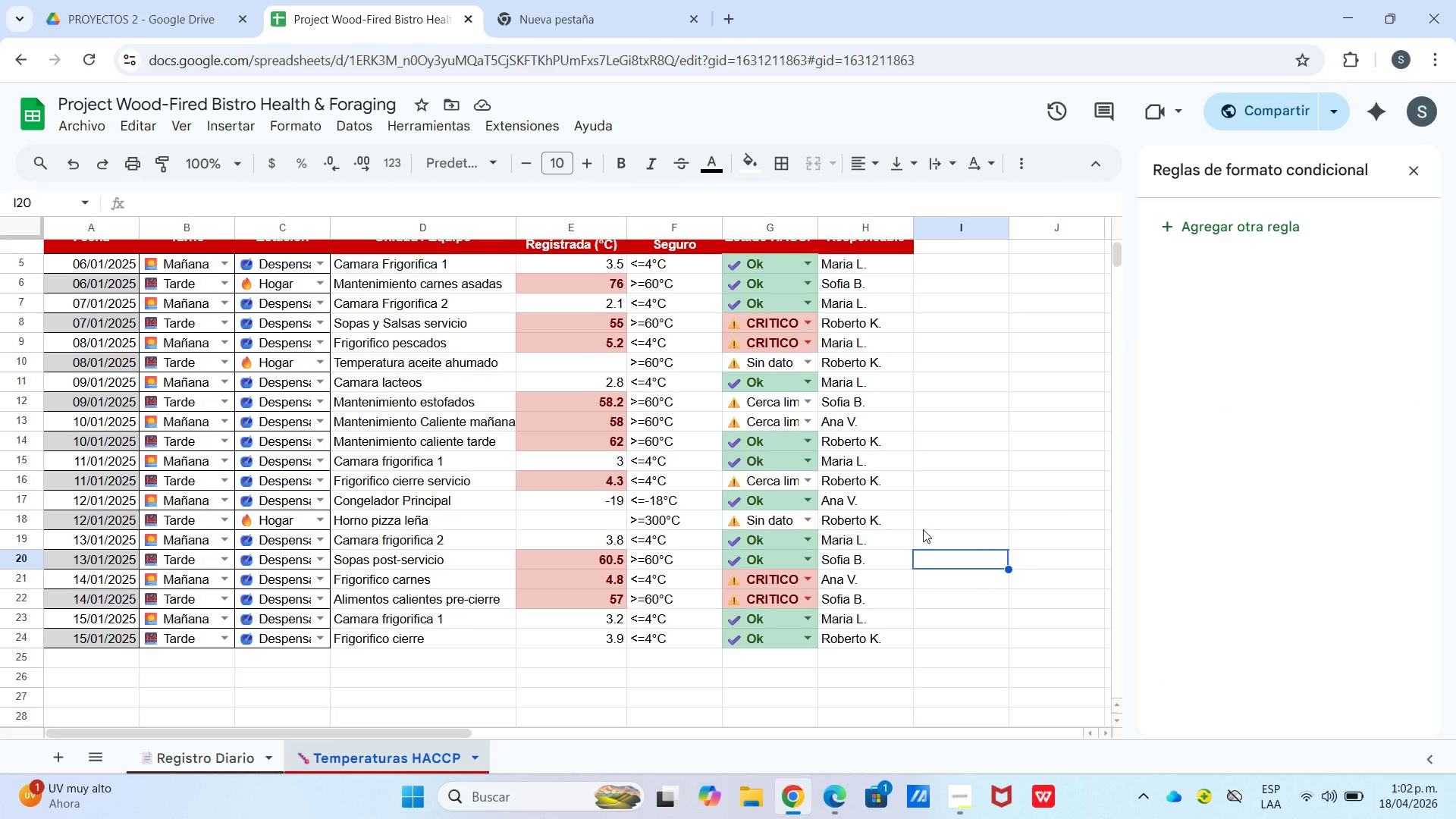 
left_click_drag(start_coordinate=[395, 728], to_coordinate=[215, 730])
 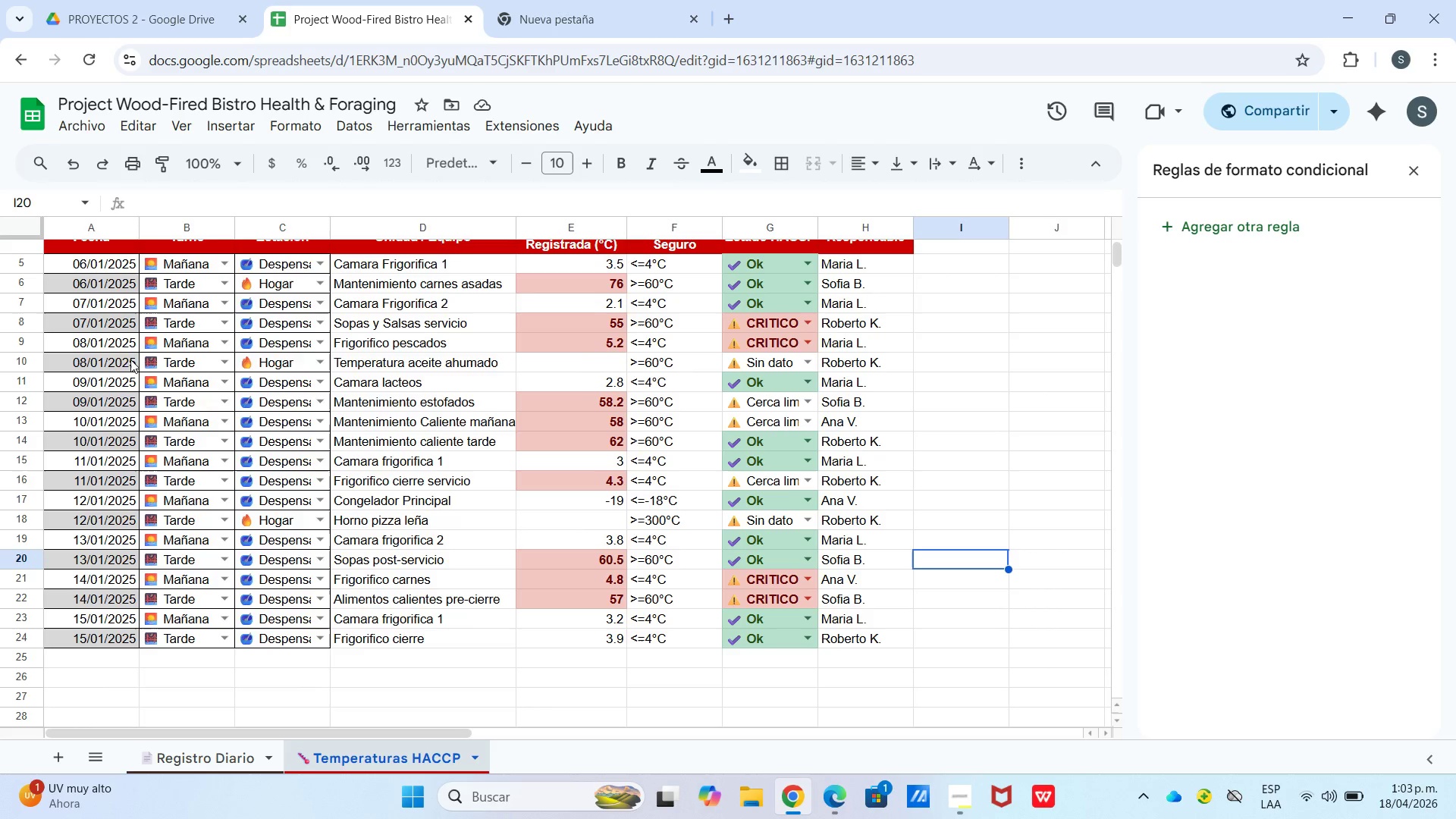 
scroll: coordinate [206, 428], scroll_direction: up, amount: 1.0
 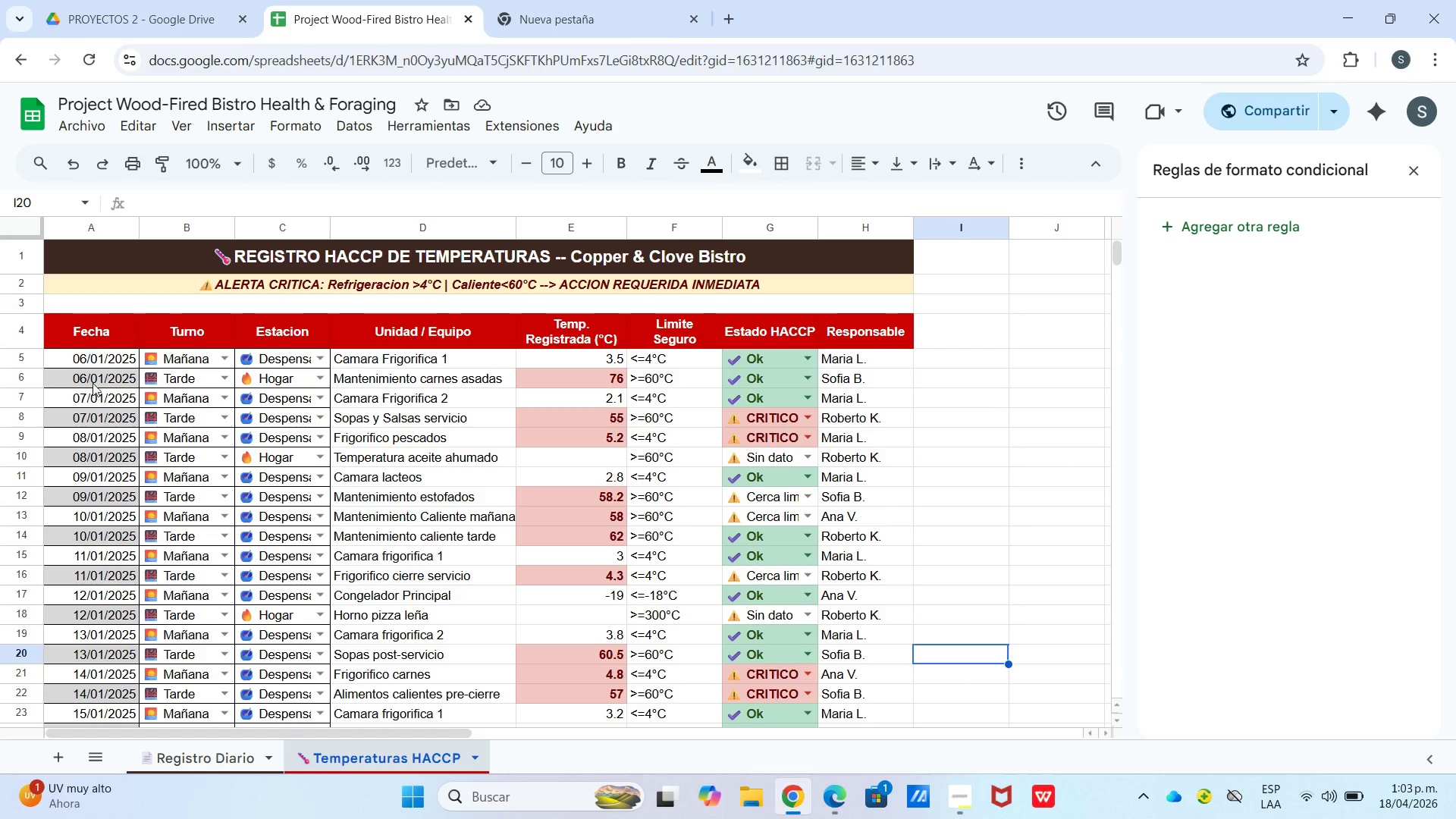 
left_click_drag(start_coordinate=[96, 380], to_coordinate=[832, 377])
 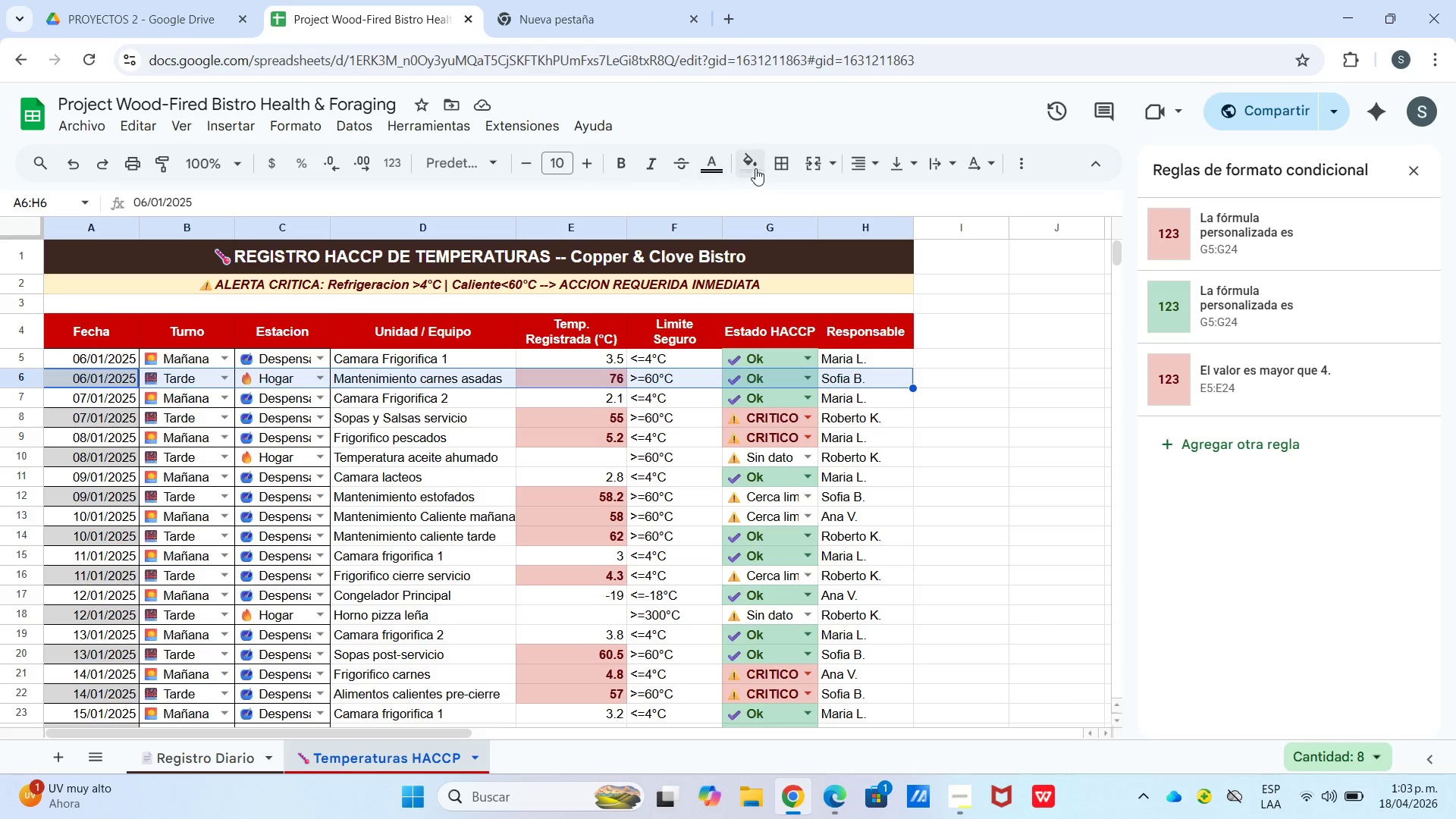 
left_click([755, 168])
 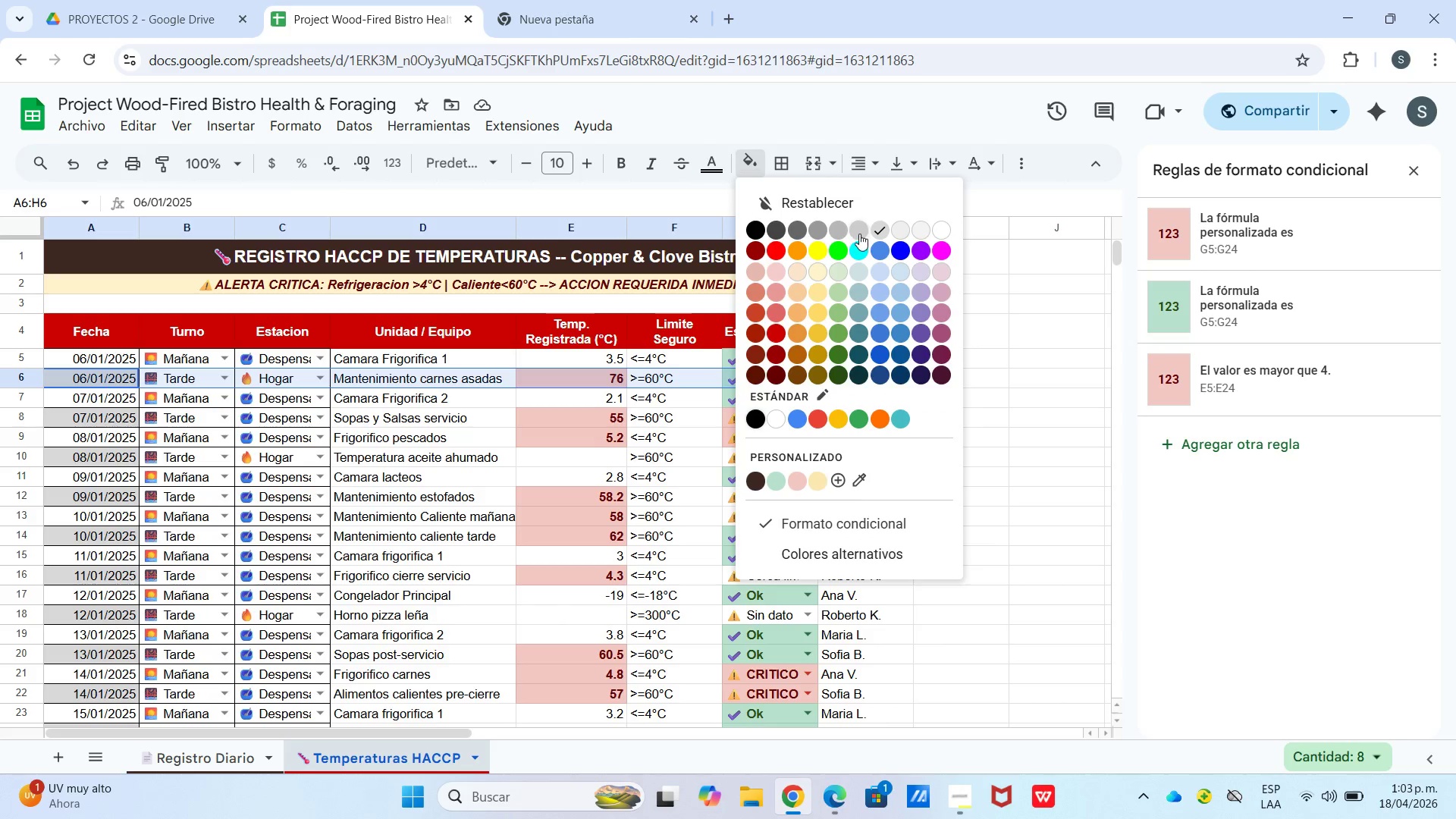 
left_click([859, 232])
 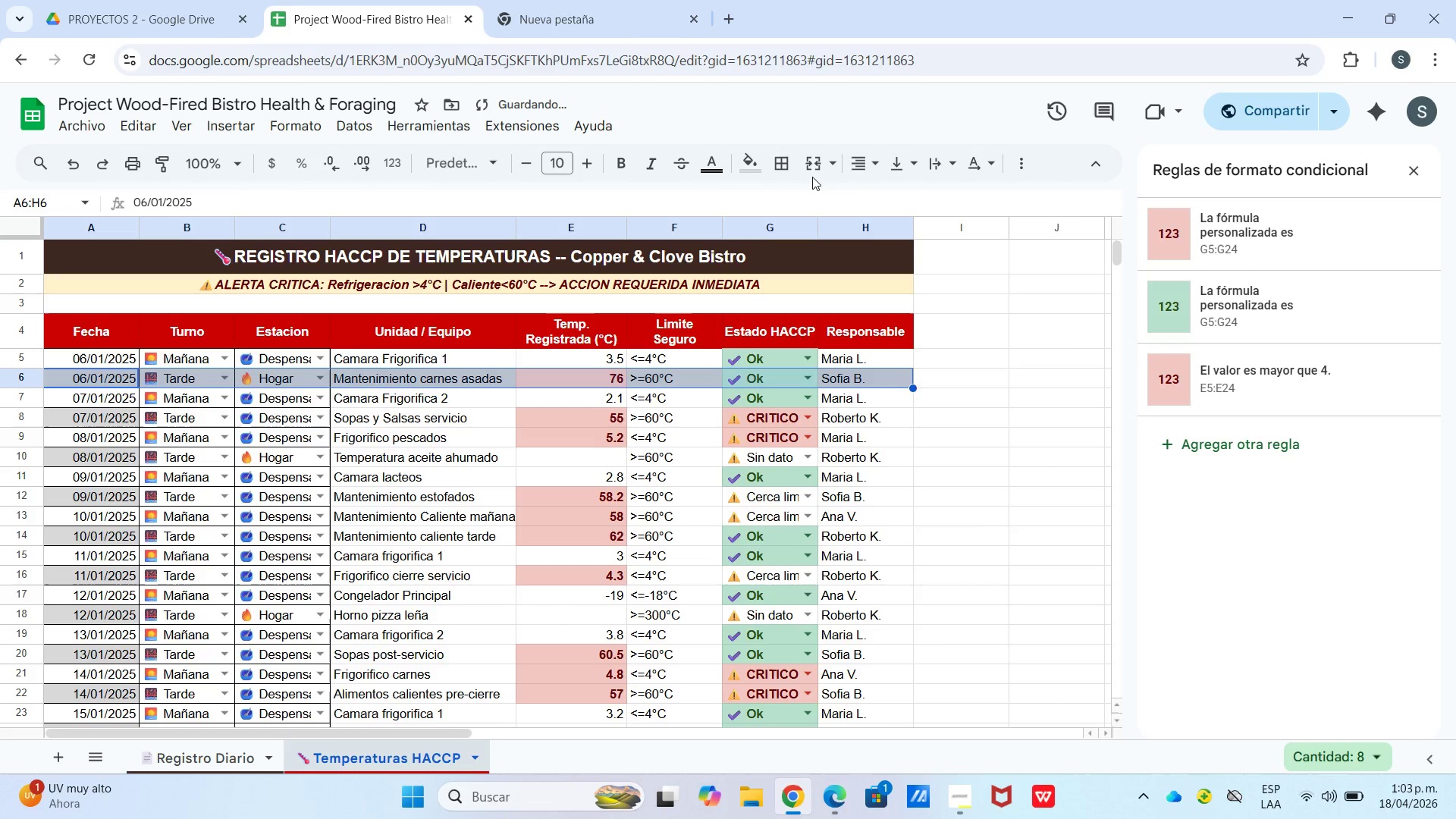 
left_click([762, 165])
 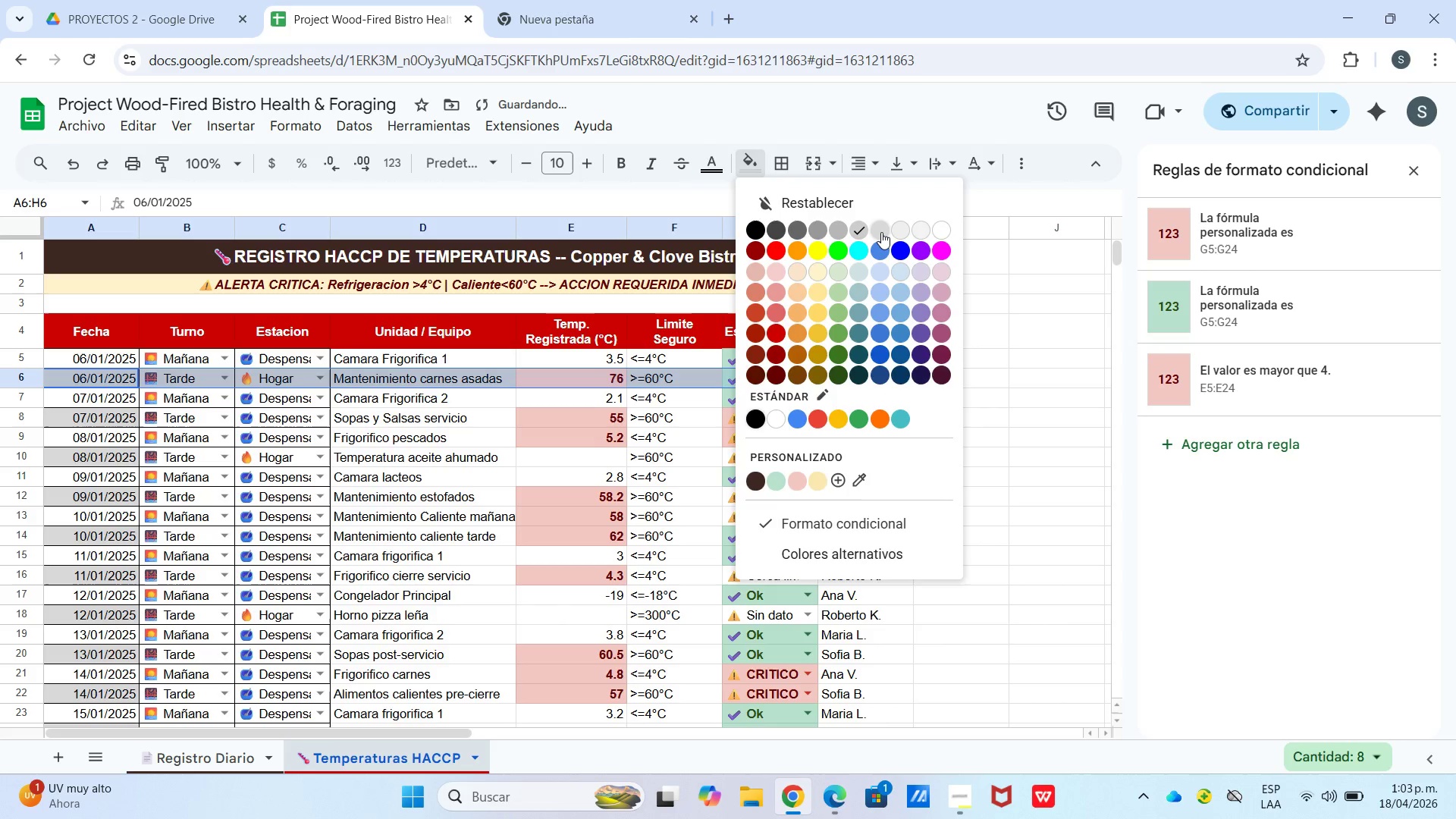 
left_click([881, 232])
 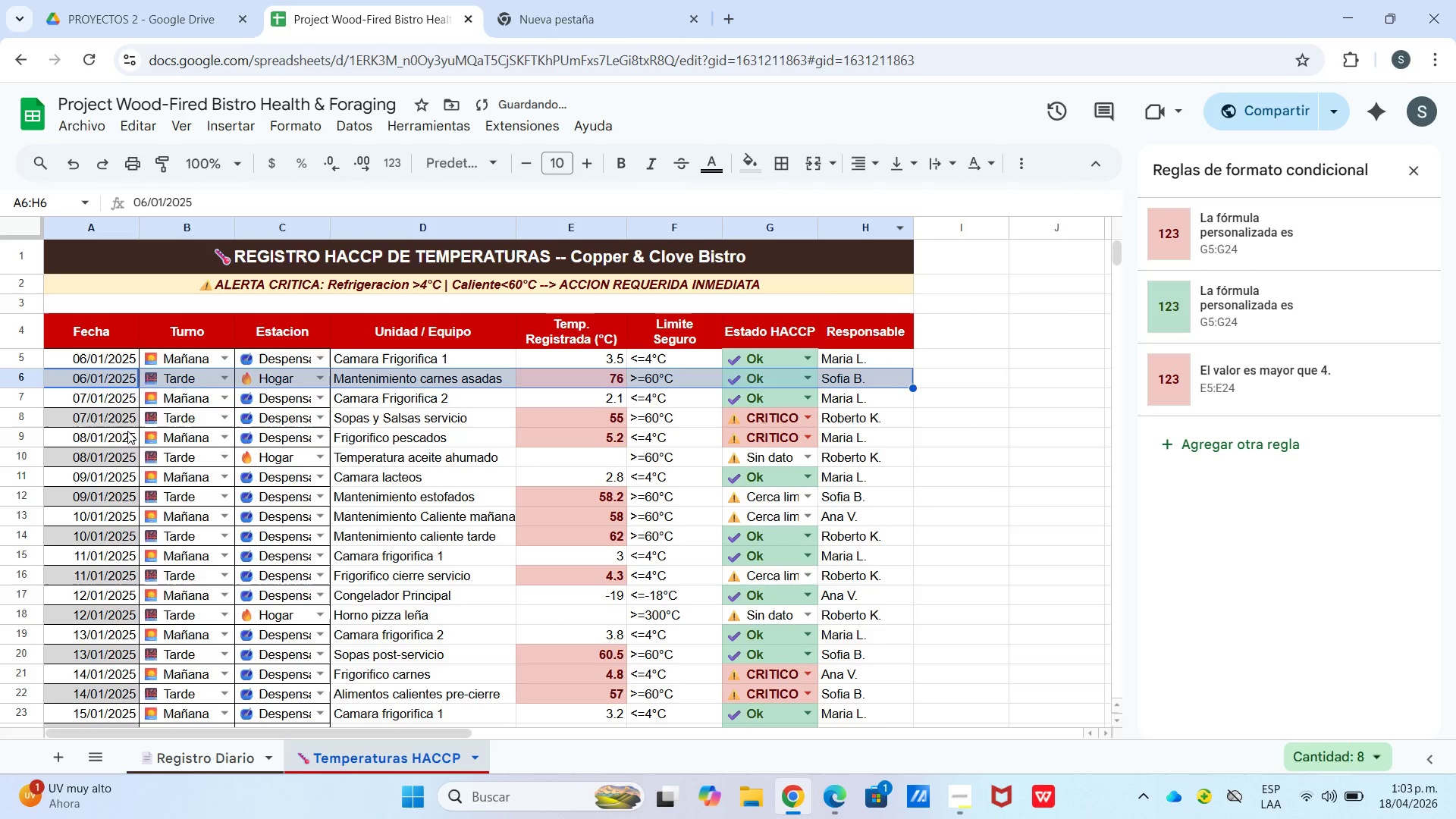 
left_click_drag(start_coordinate=[120, 417], to_coordinate=[850, 420])
 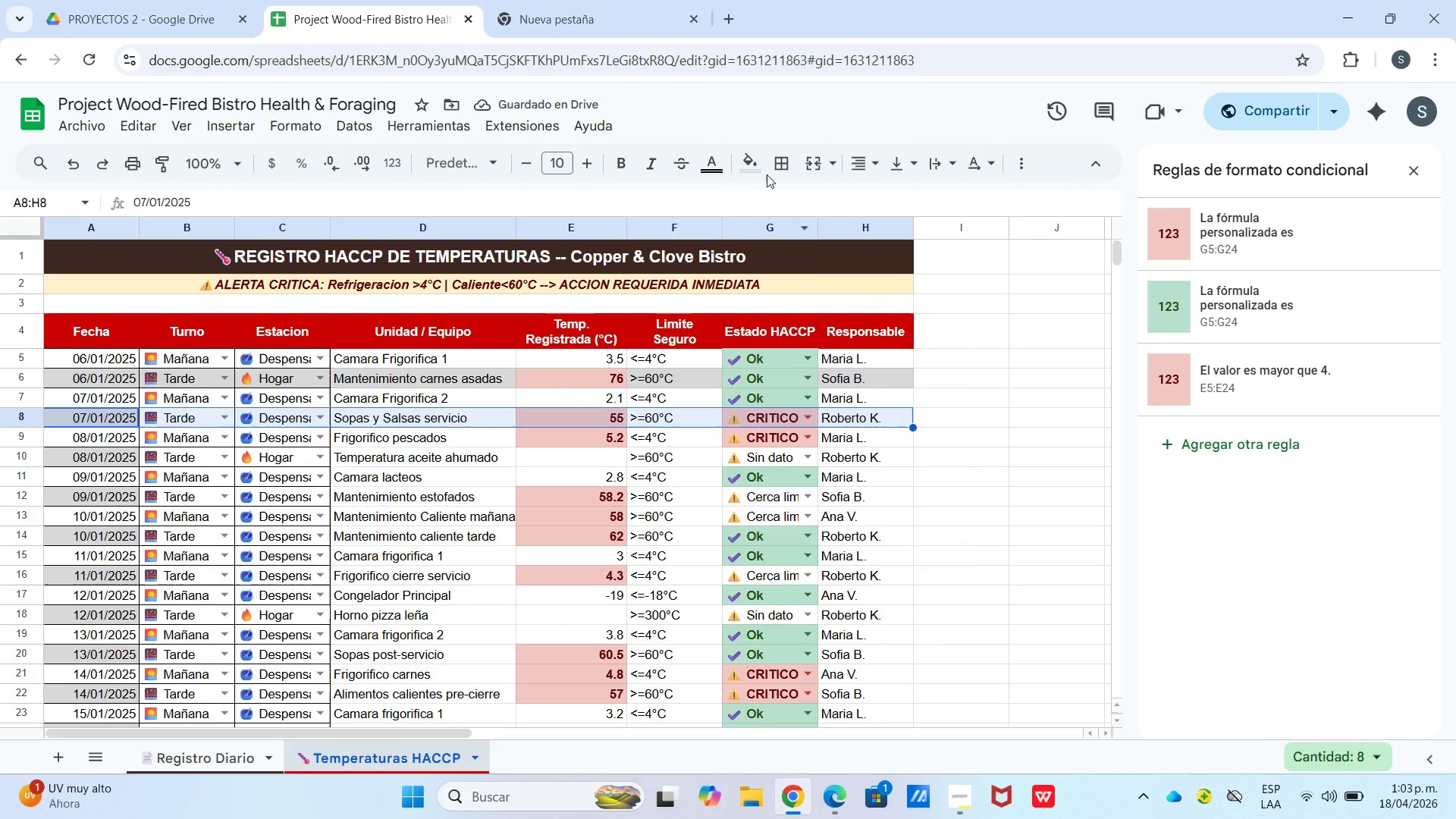 
left_click([751, 165])
 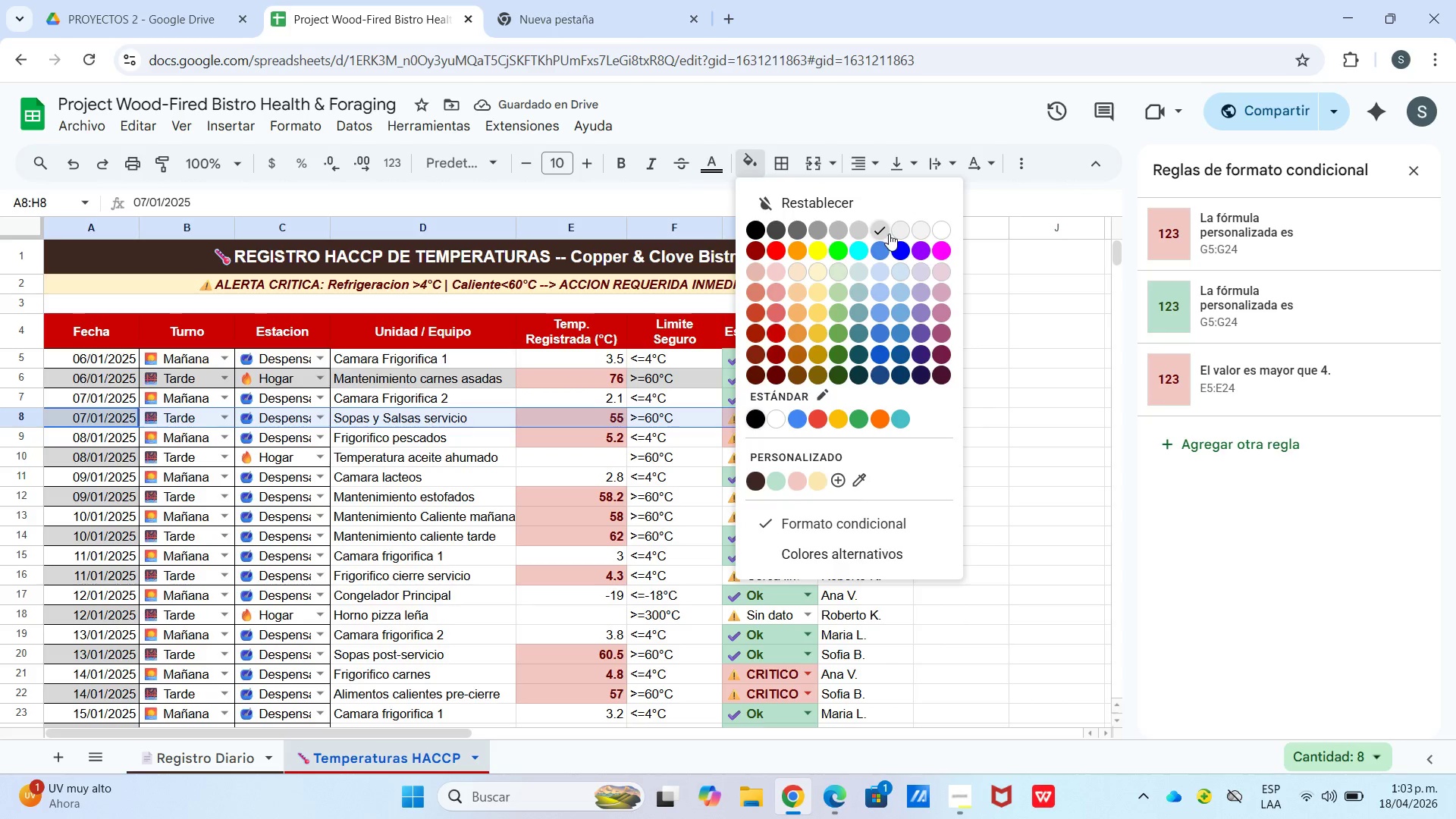 
left_click([884, 231])
 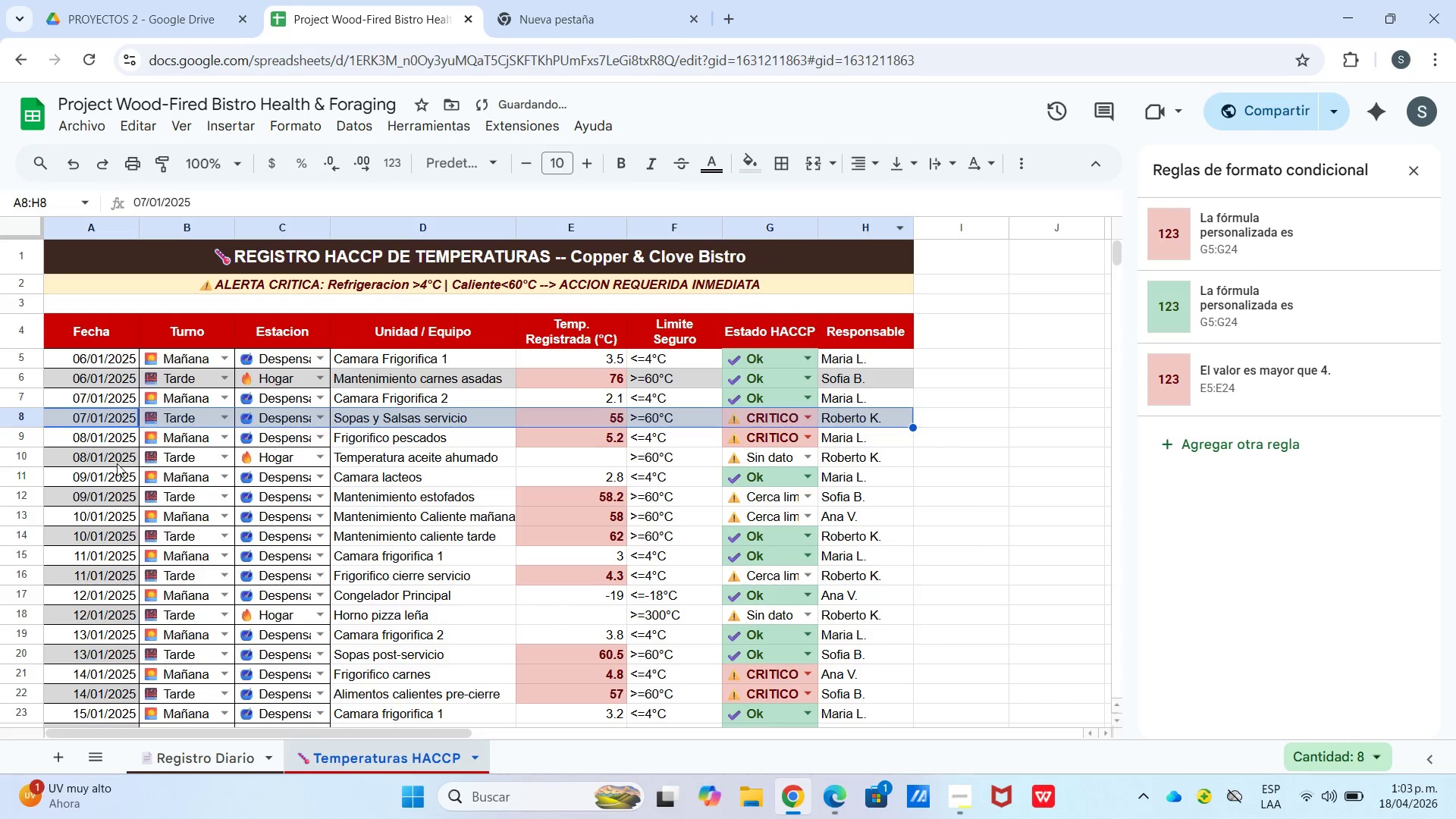 
left_click_drag(start_coordinate=[116, 459], to_coordinate=[887, 461])
 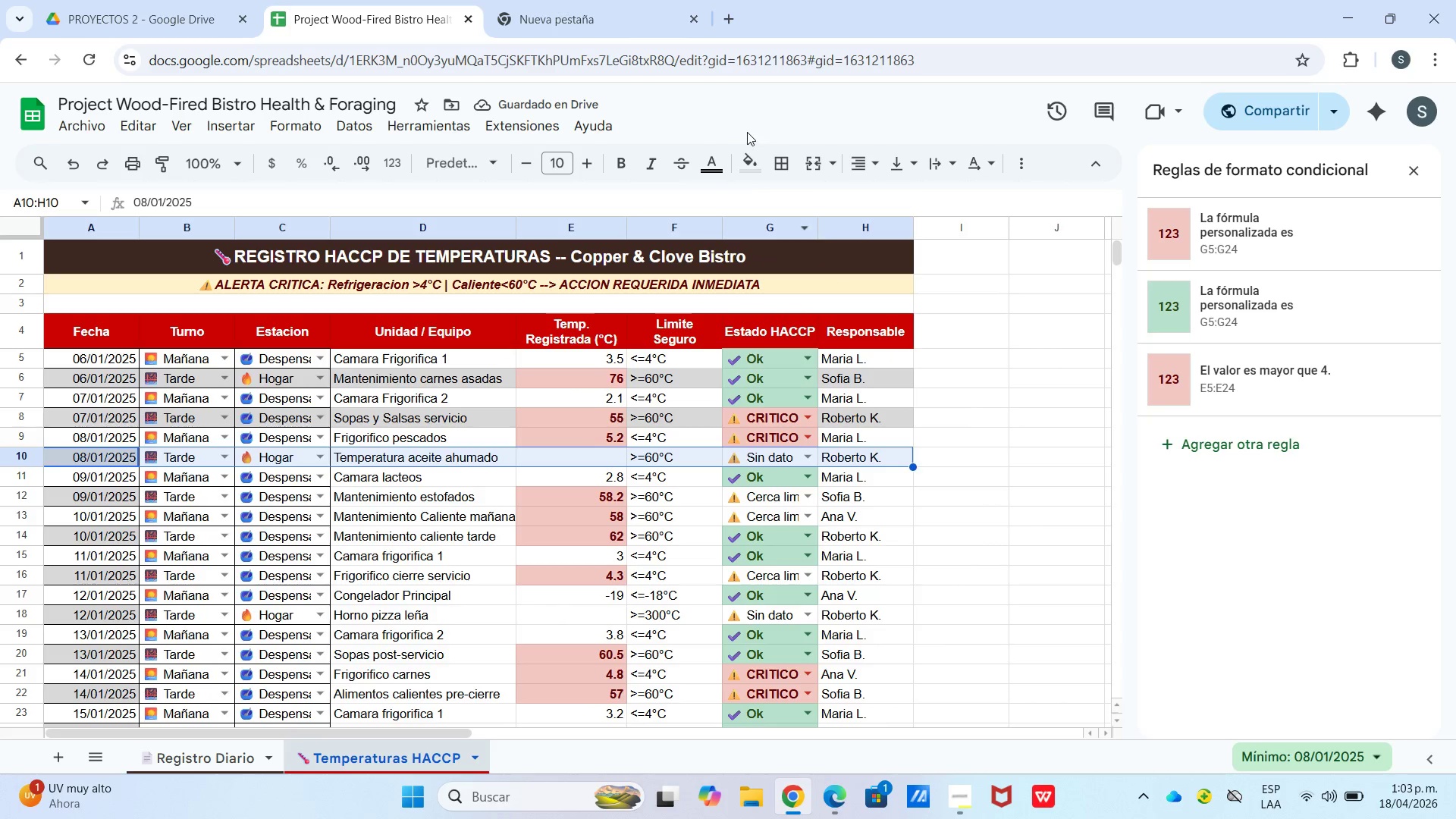 
left_click([743, 171])
 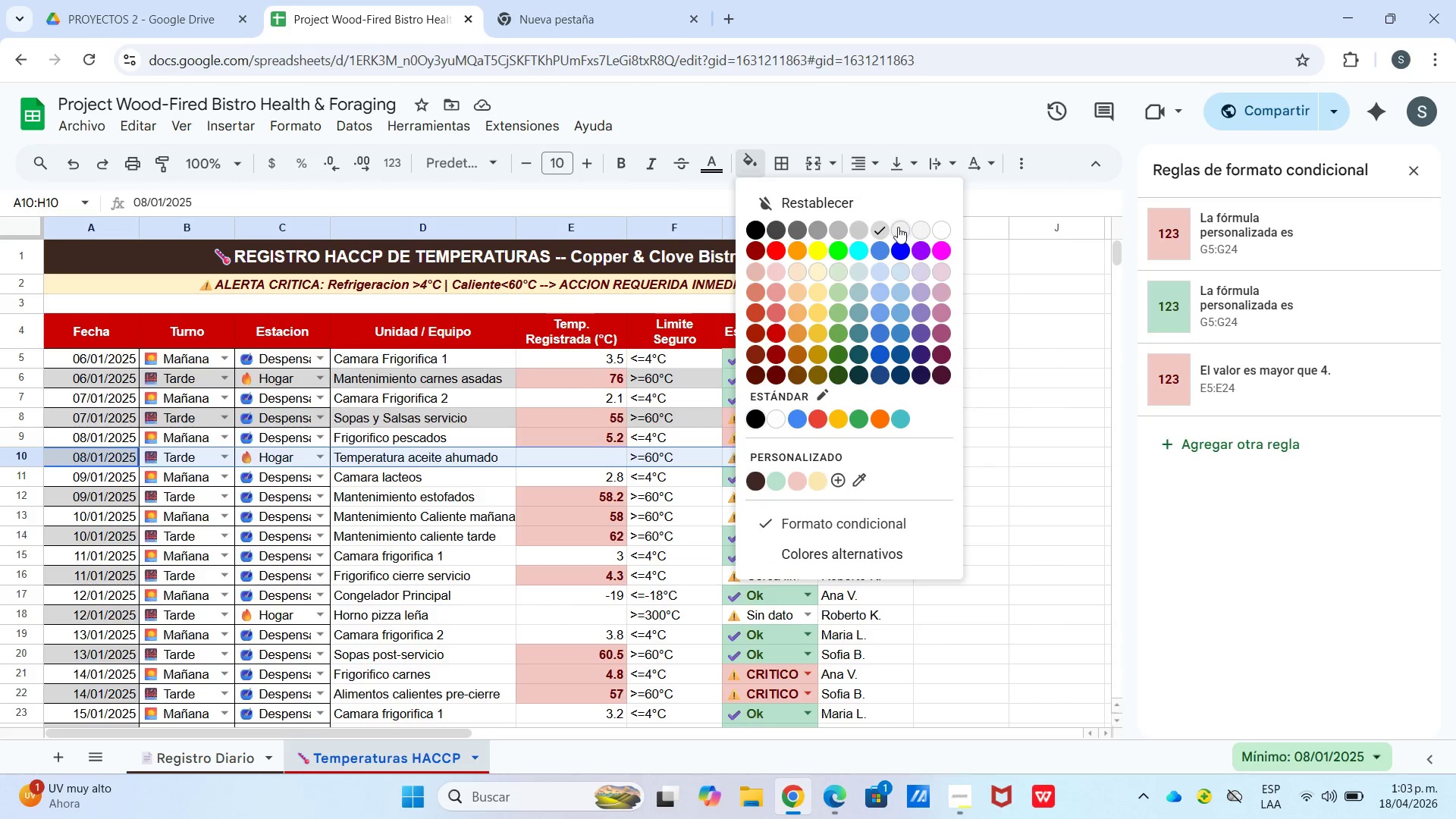 
left_click([876, 231])
 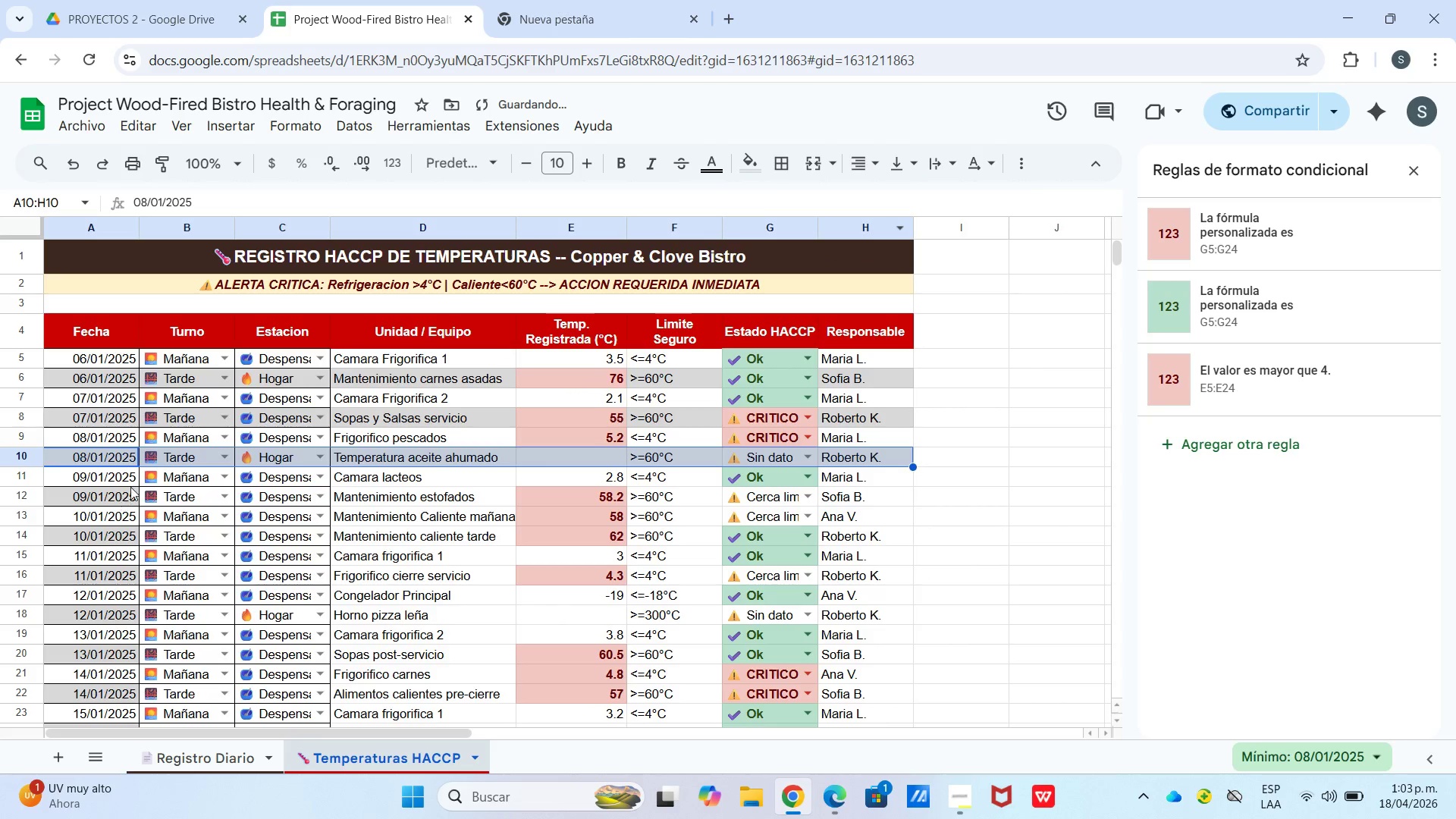 
left_click_drag(start_coordinate=[126, 492], to_coordinate=[830, 490])
 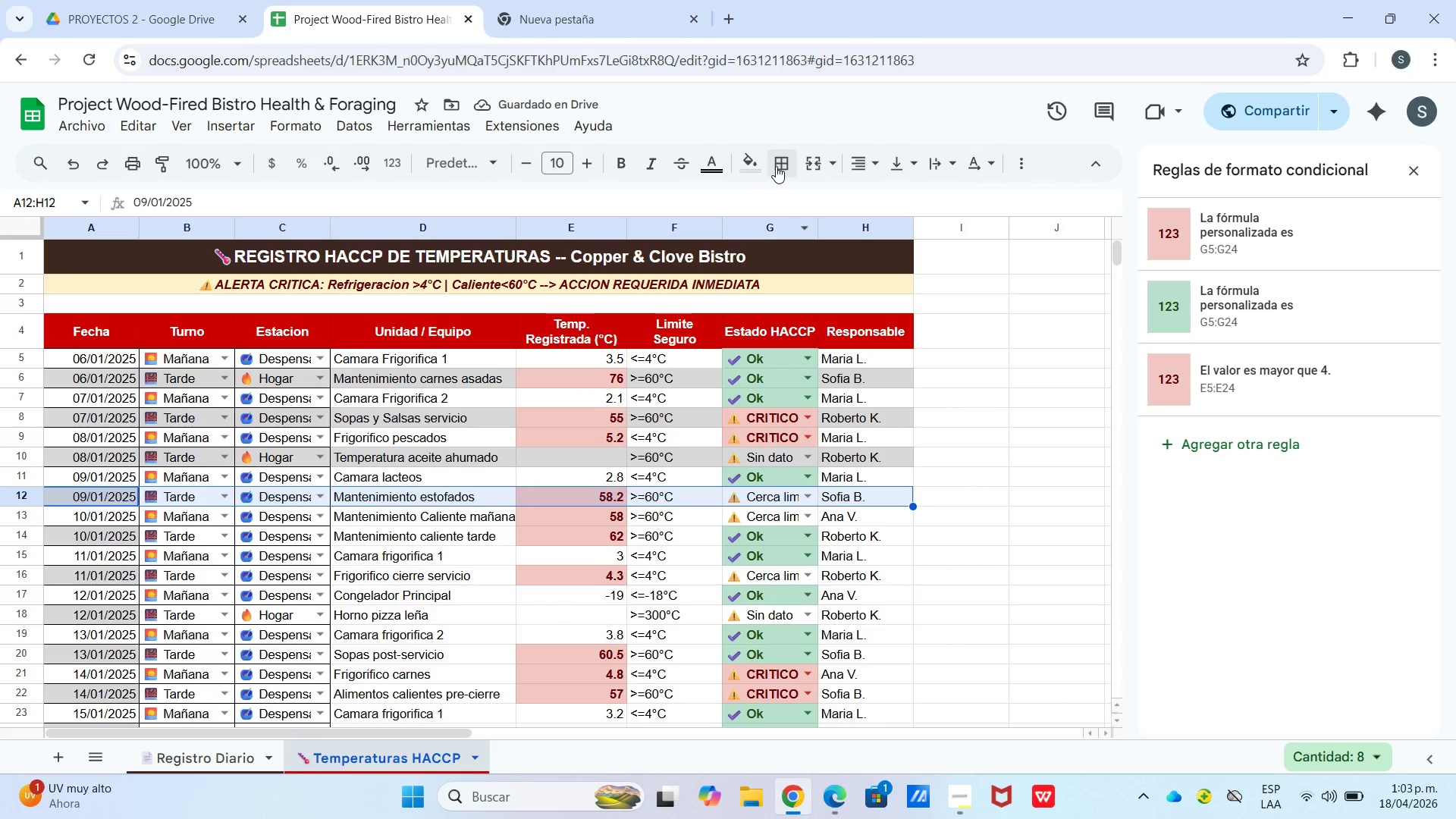 
left_click([757, 170])
 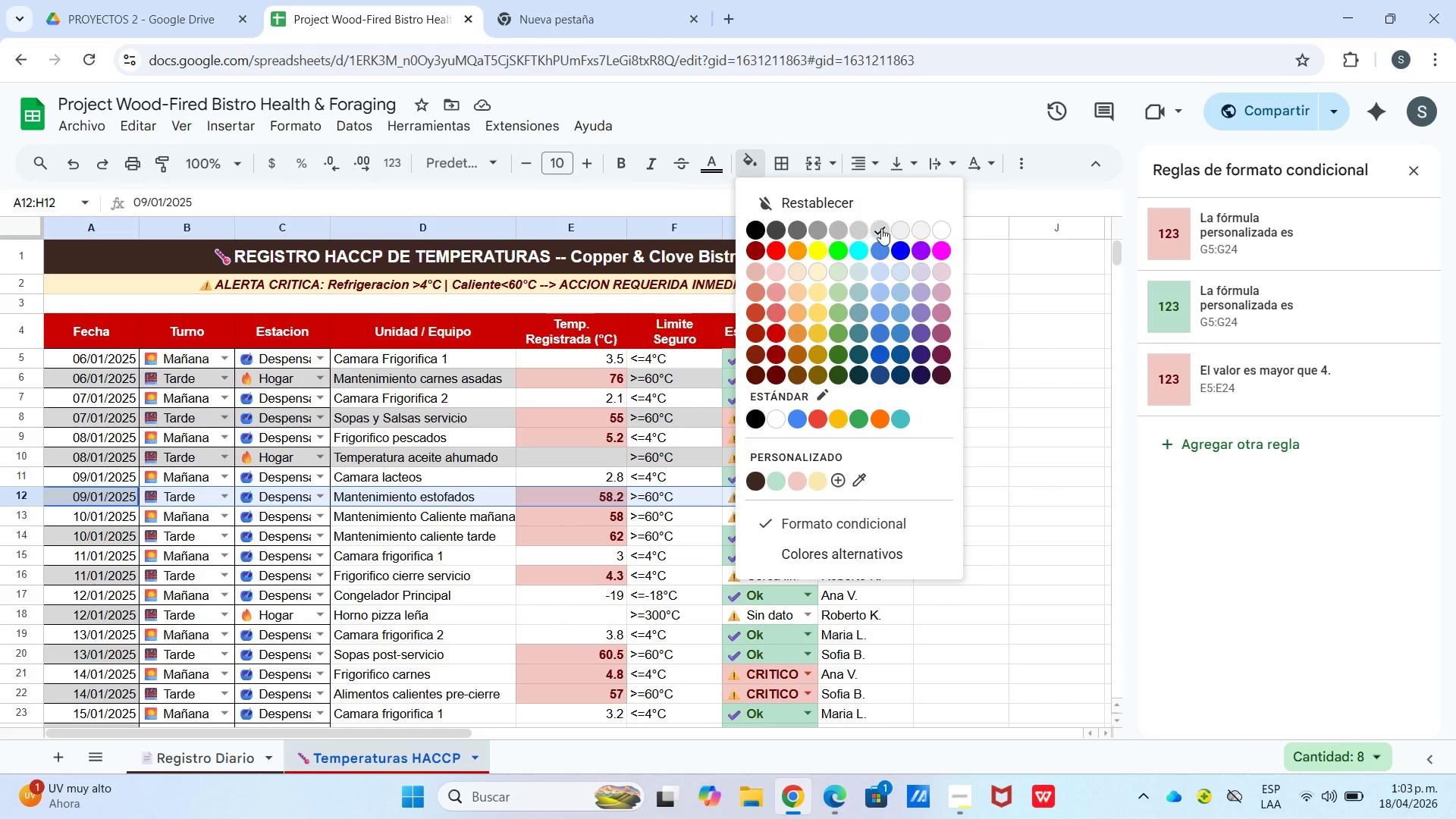 
left_click([881, 228])
 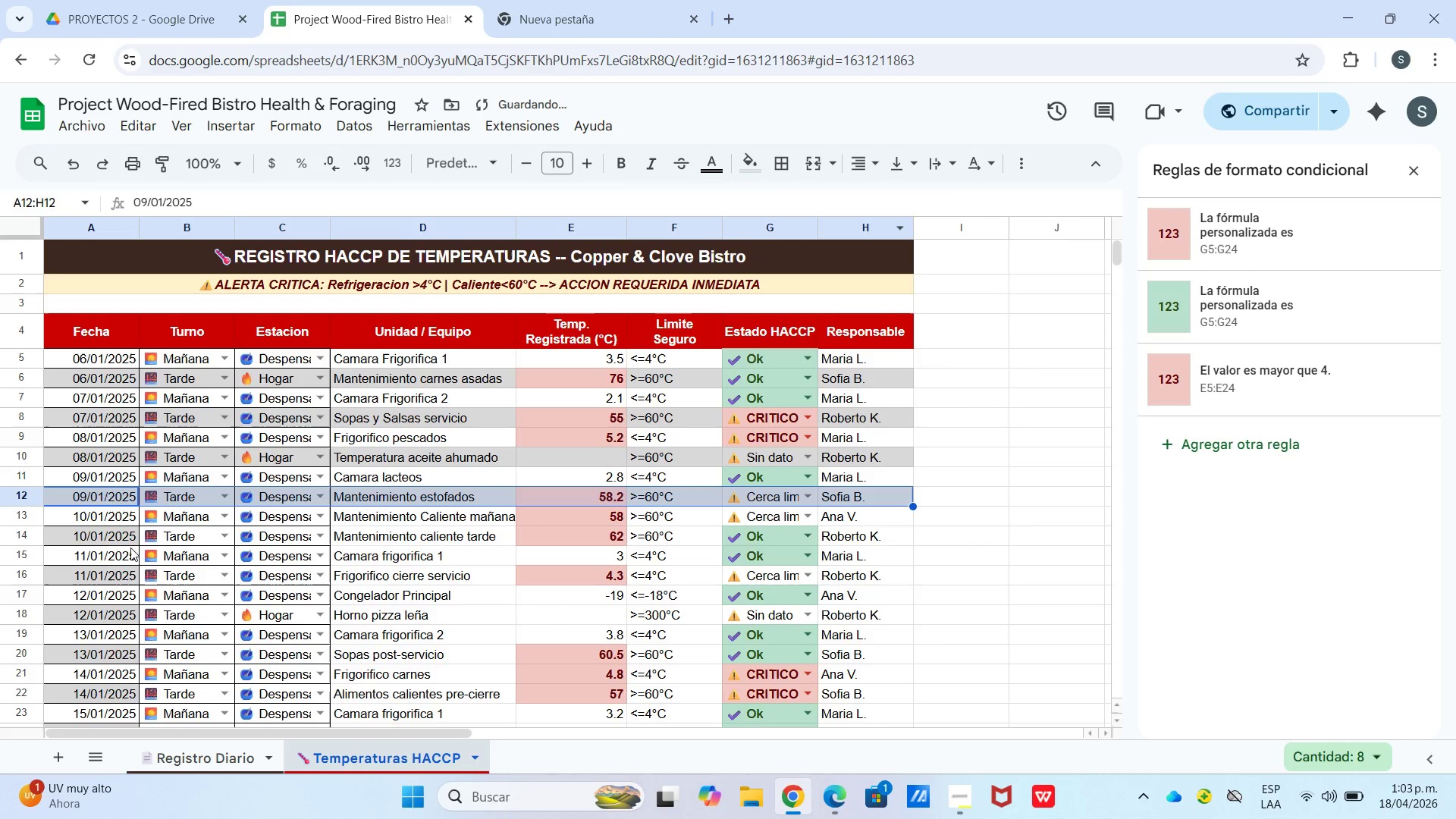 
left_click_drag(start_coordinate=[127, 540], to_coordinate=[839, 535])
 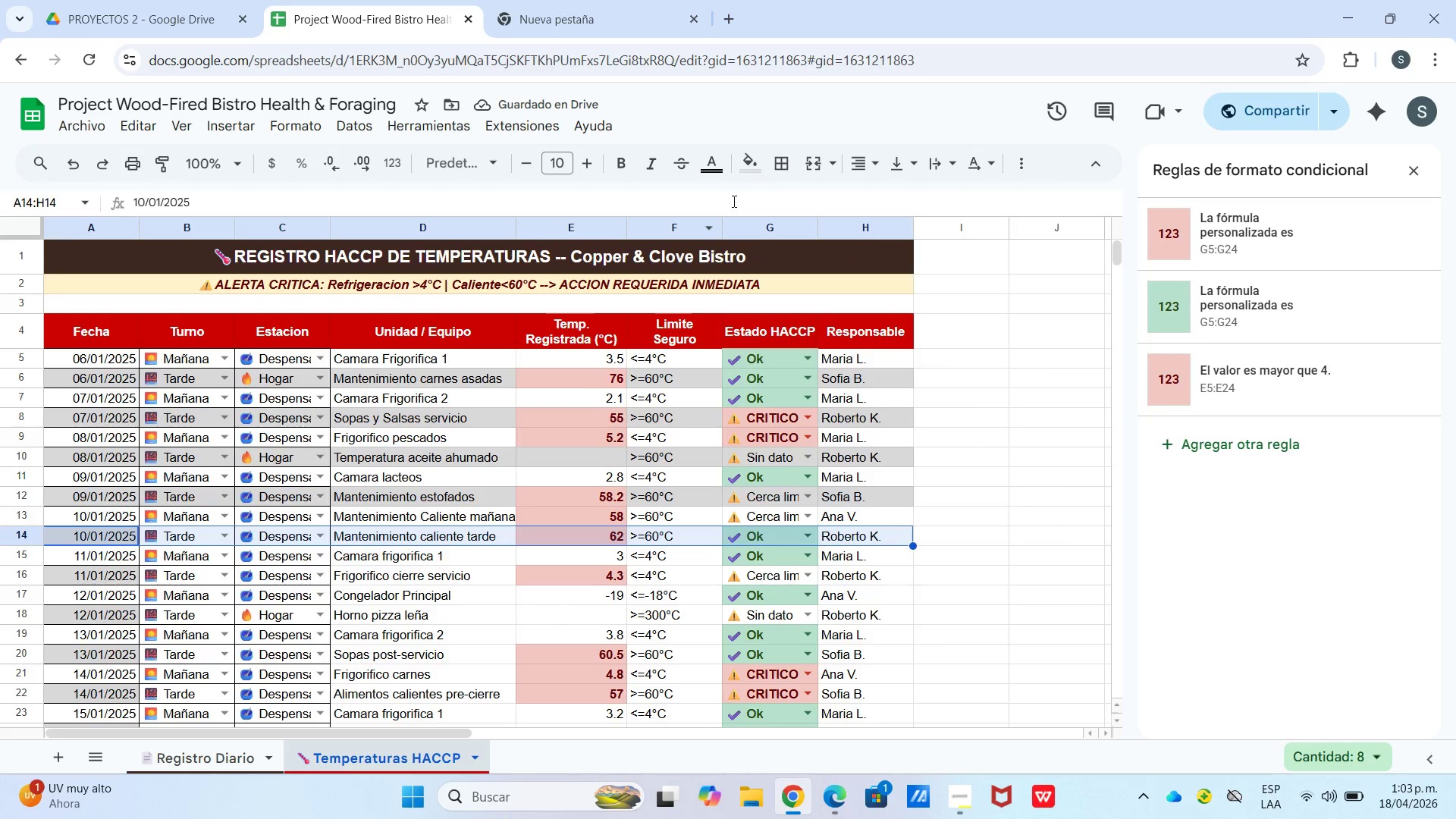 
left_click([745, 178])
 